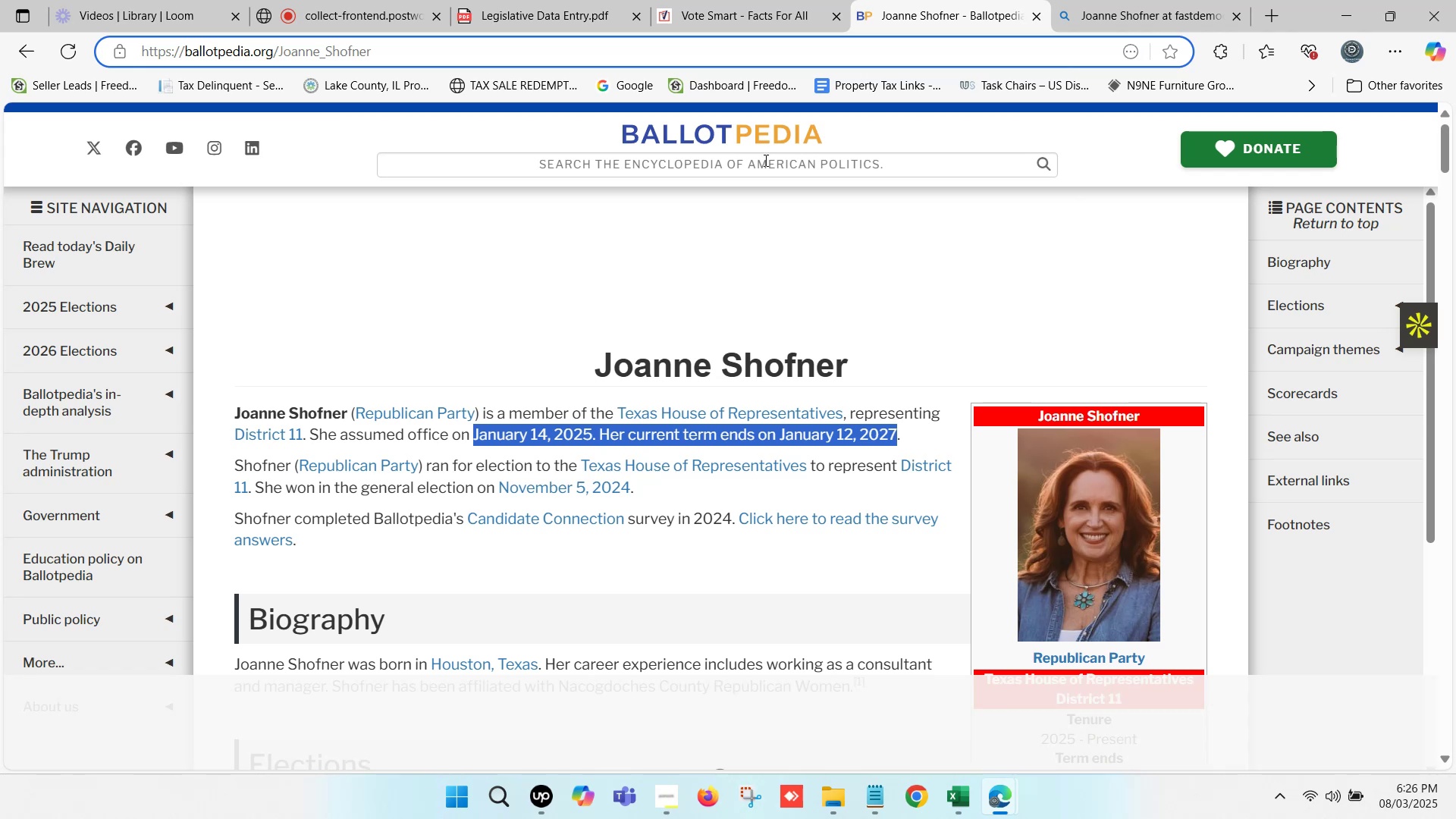 
left_click([759, 161])
 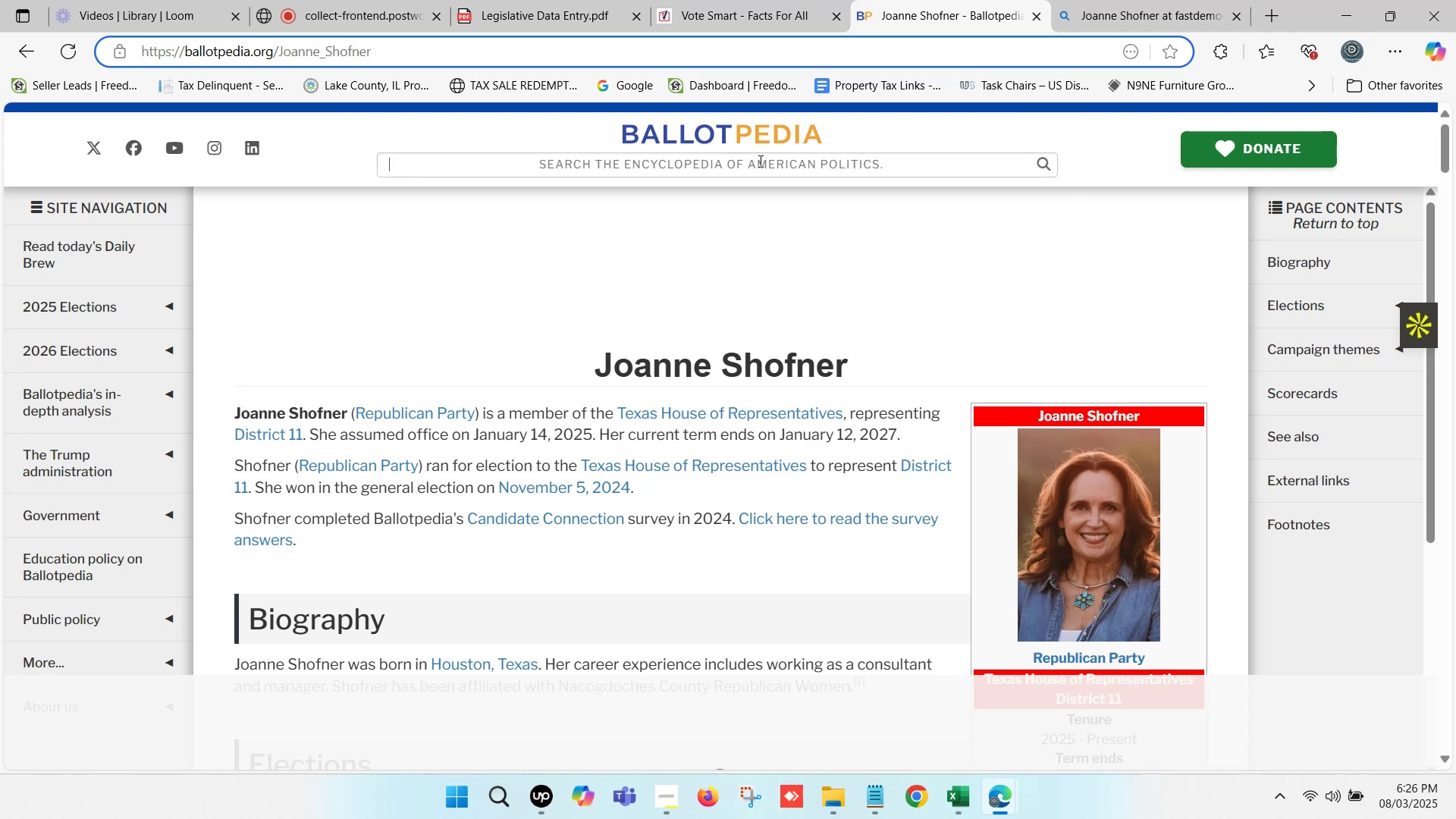 
key(Control+ControlLeft)
 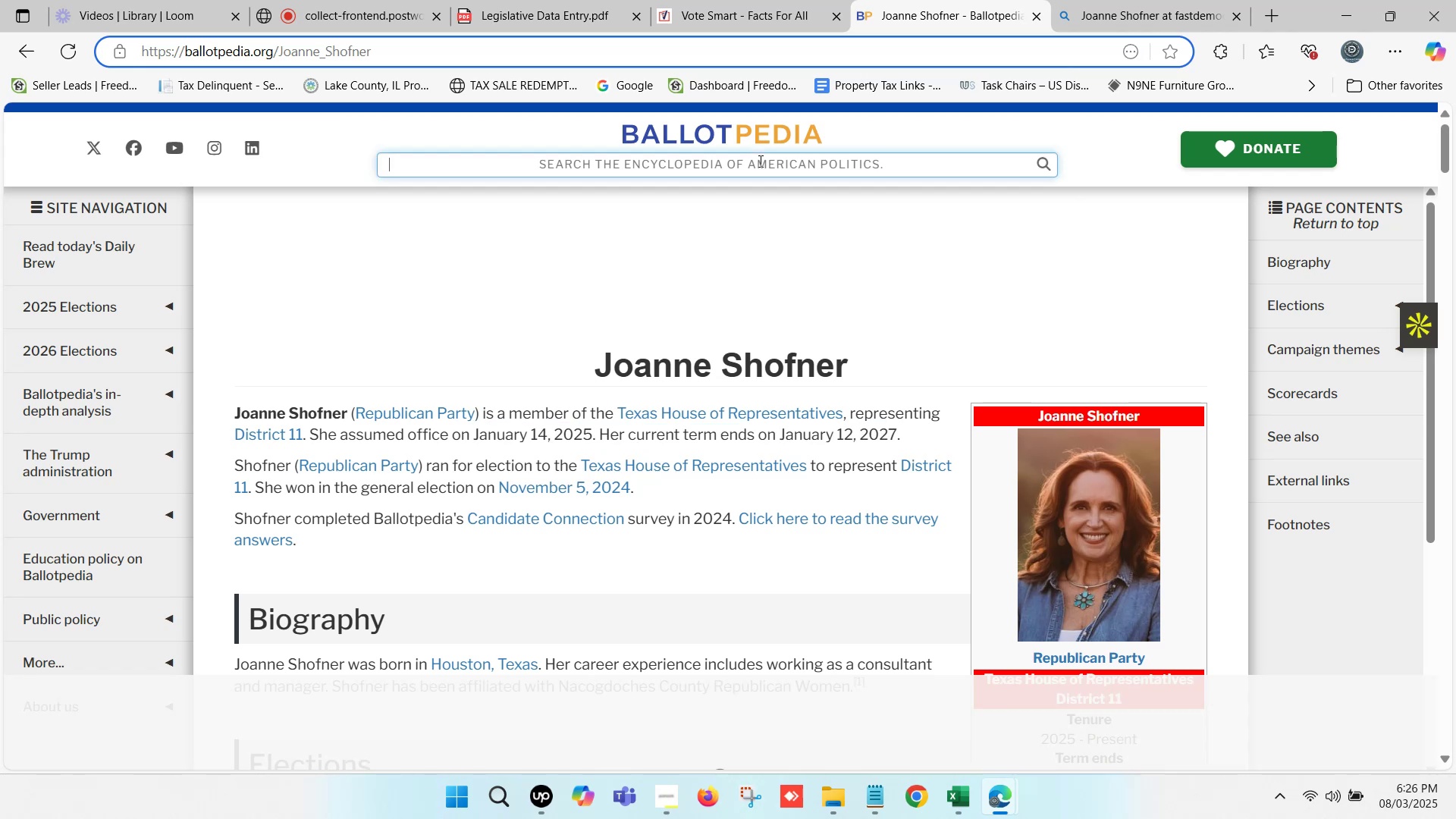 
key(Control+V)
 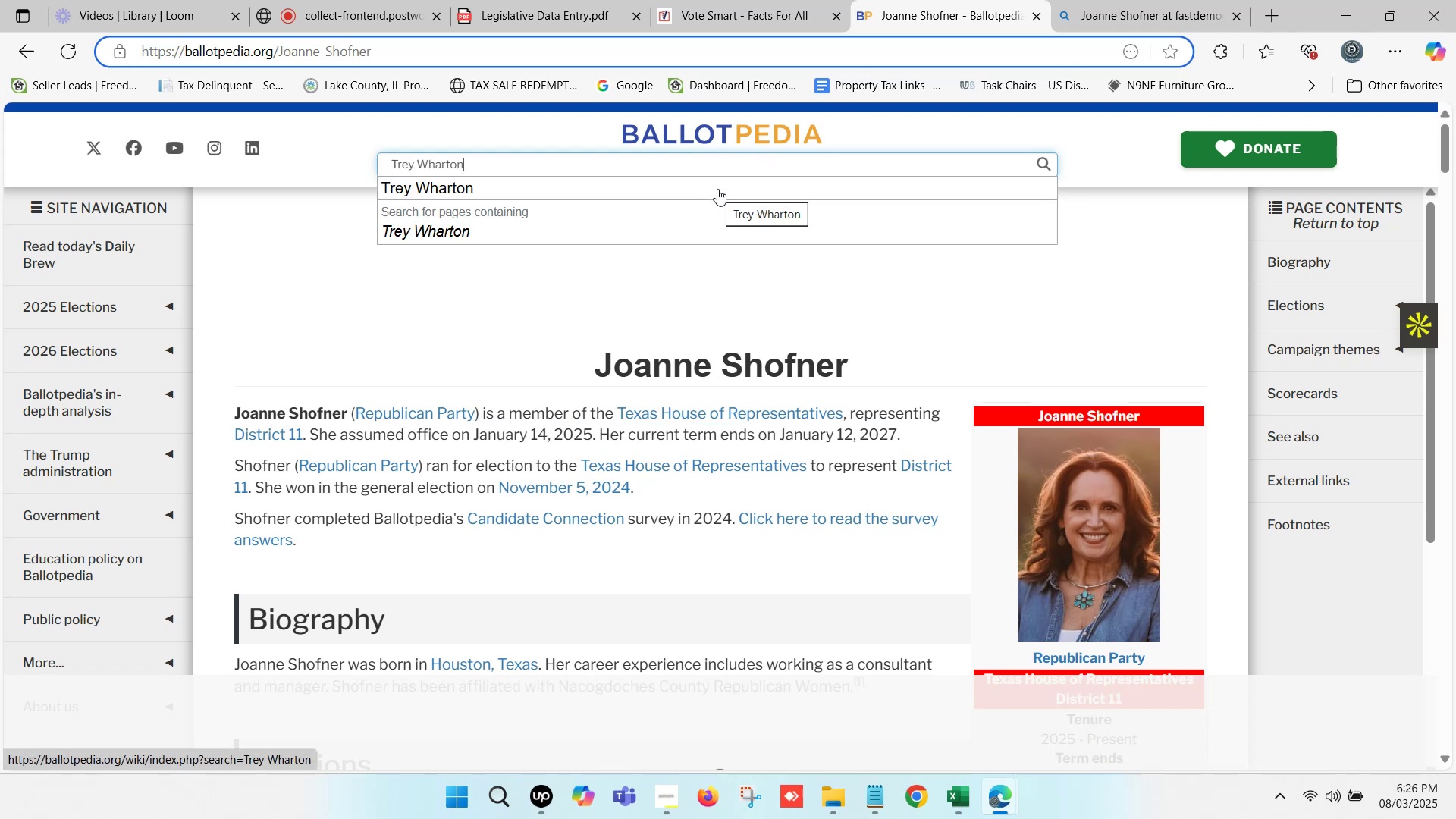 
left_click([492, 176])
 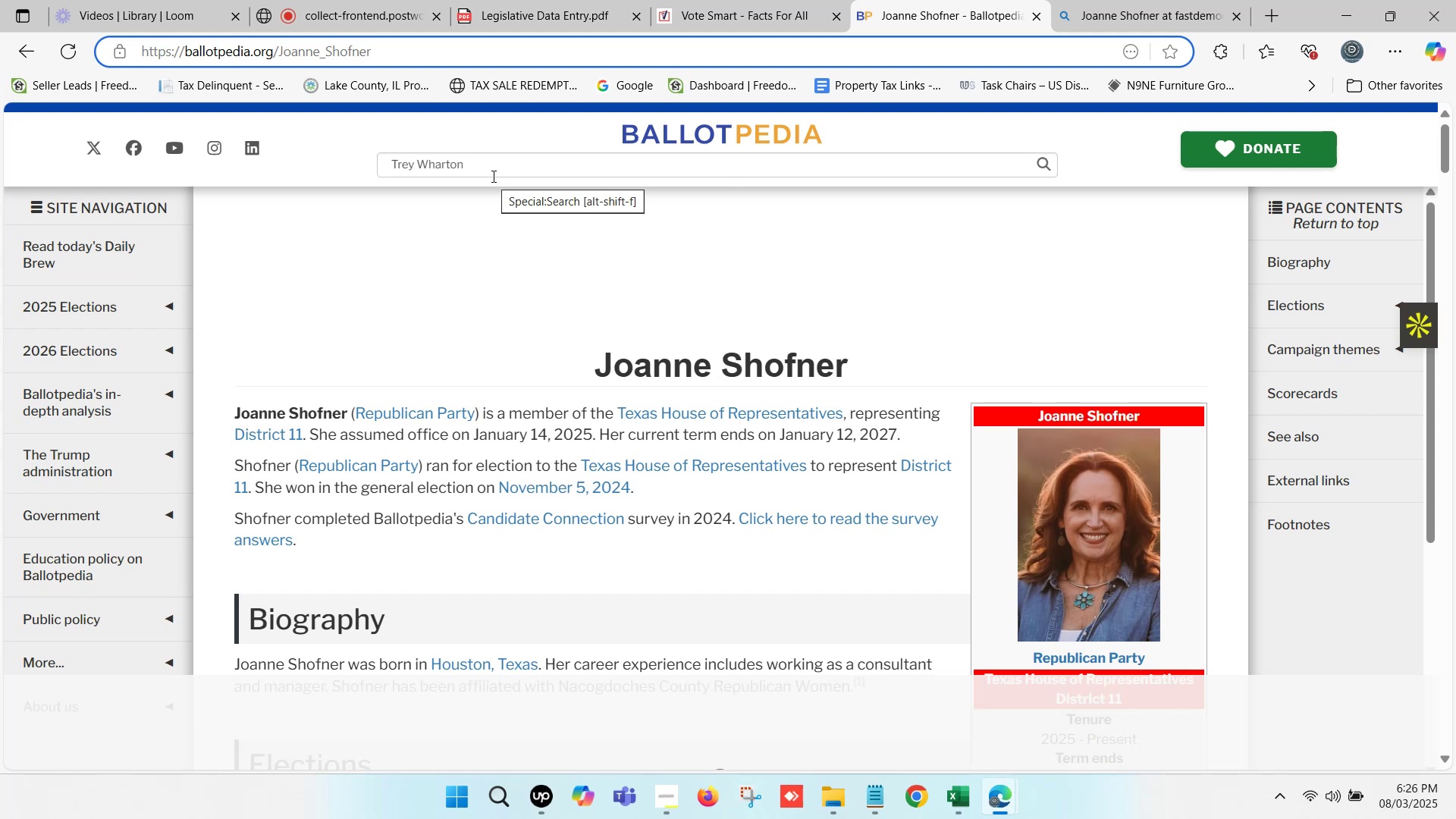 
wait(10.51)
 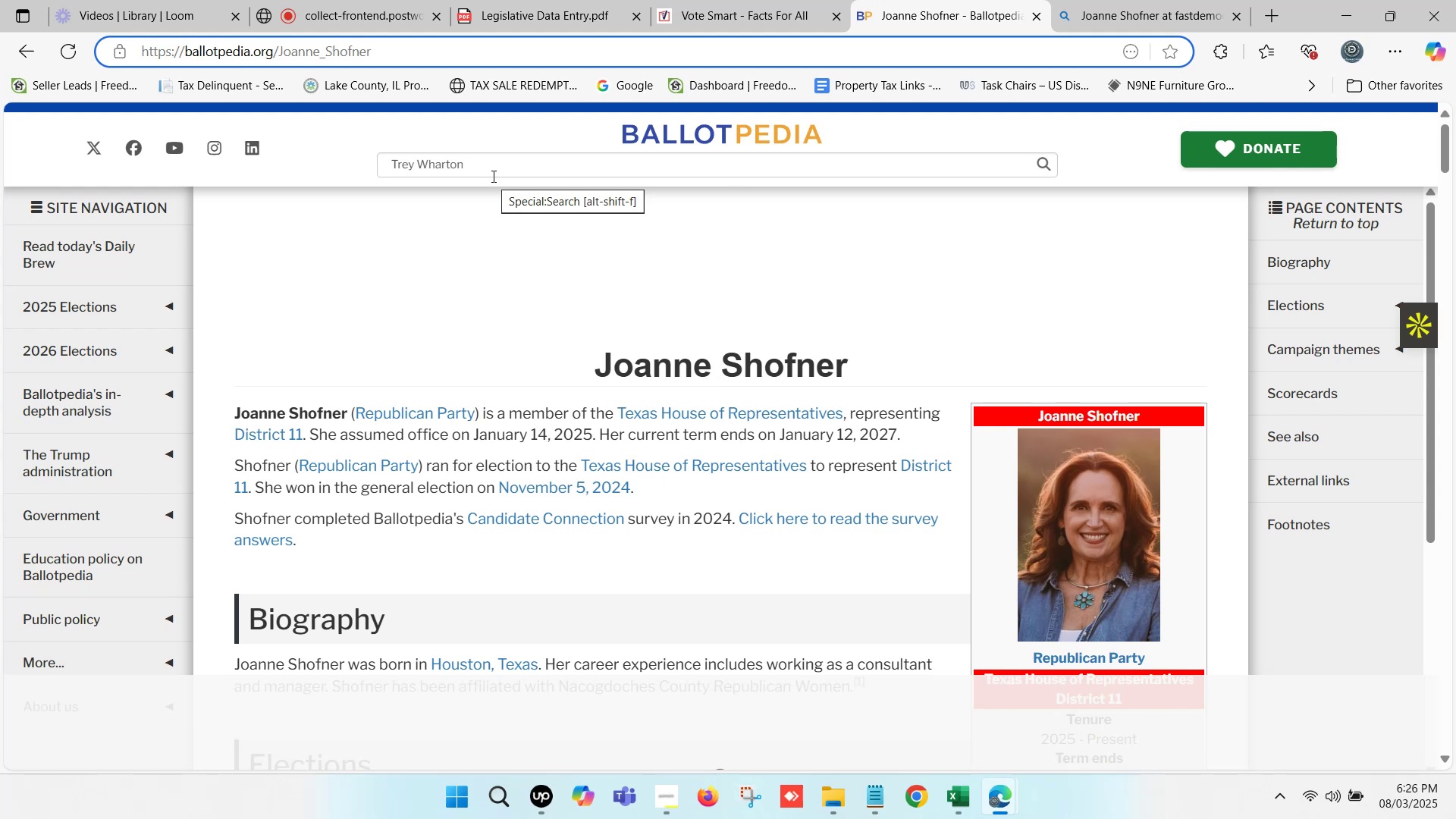 
scroll: coordinate [762, 306], scroll_direction: up, amount: 6.0
 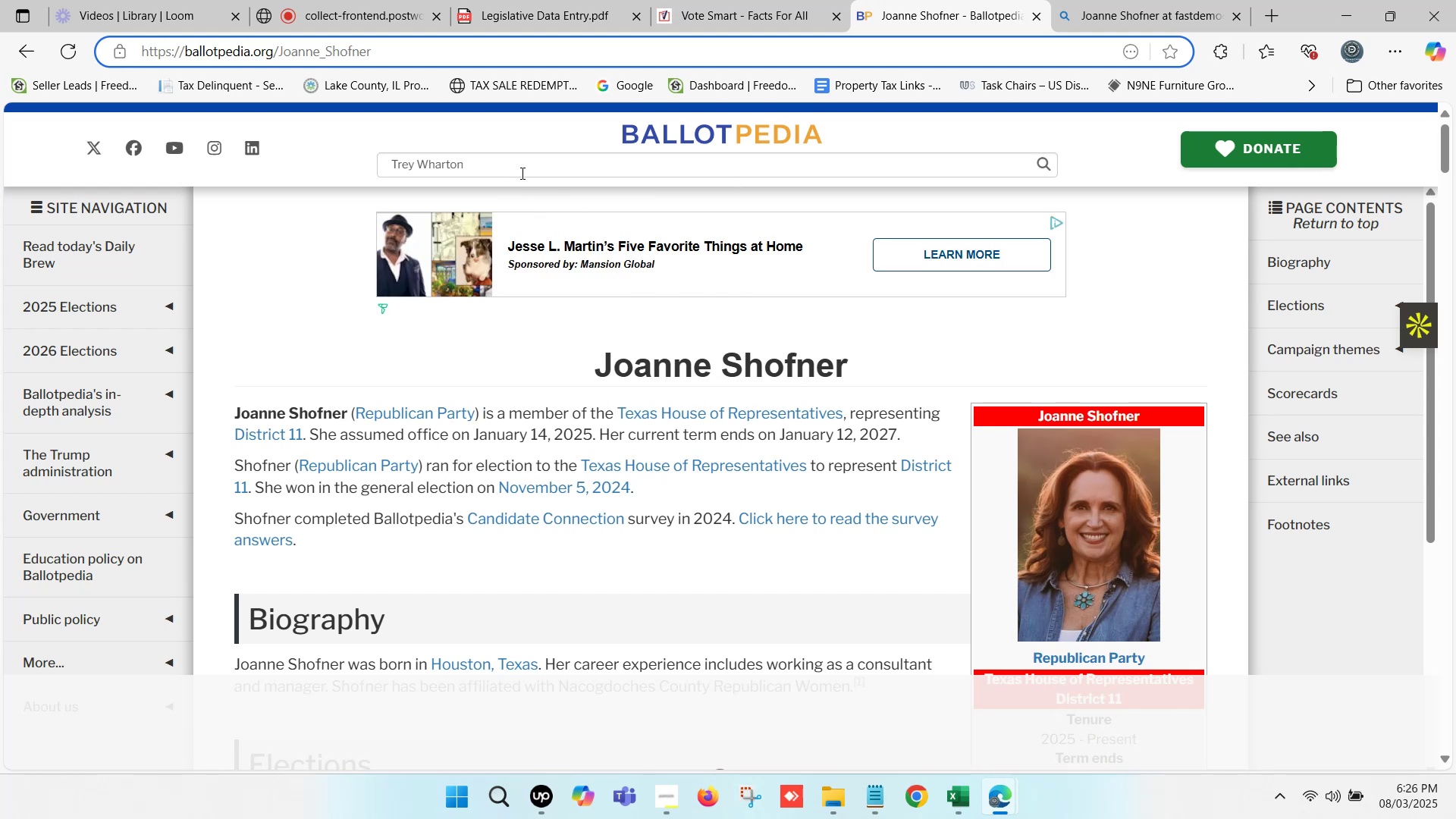 
left_click([521, 167])
 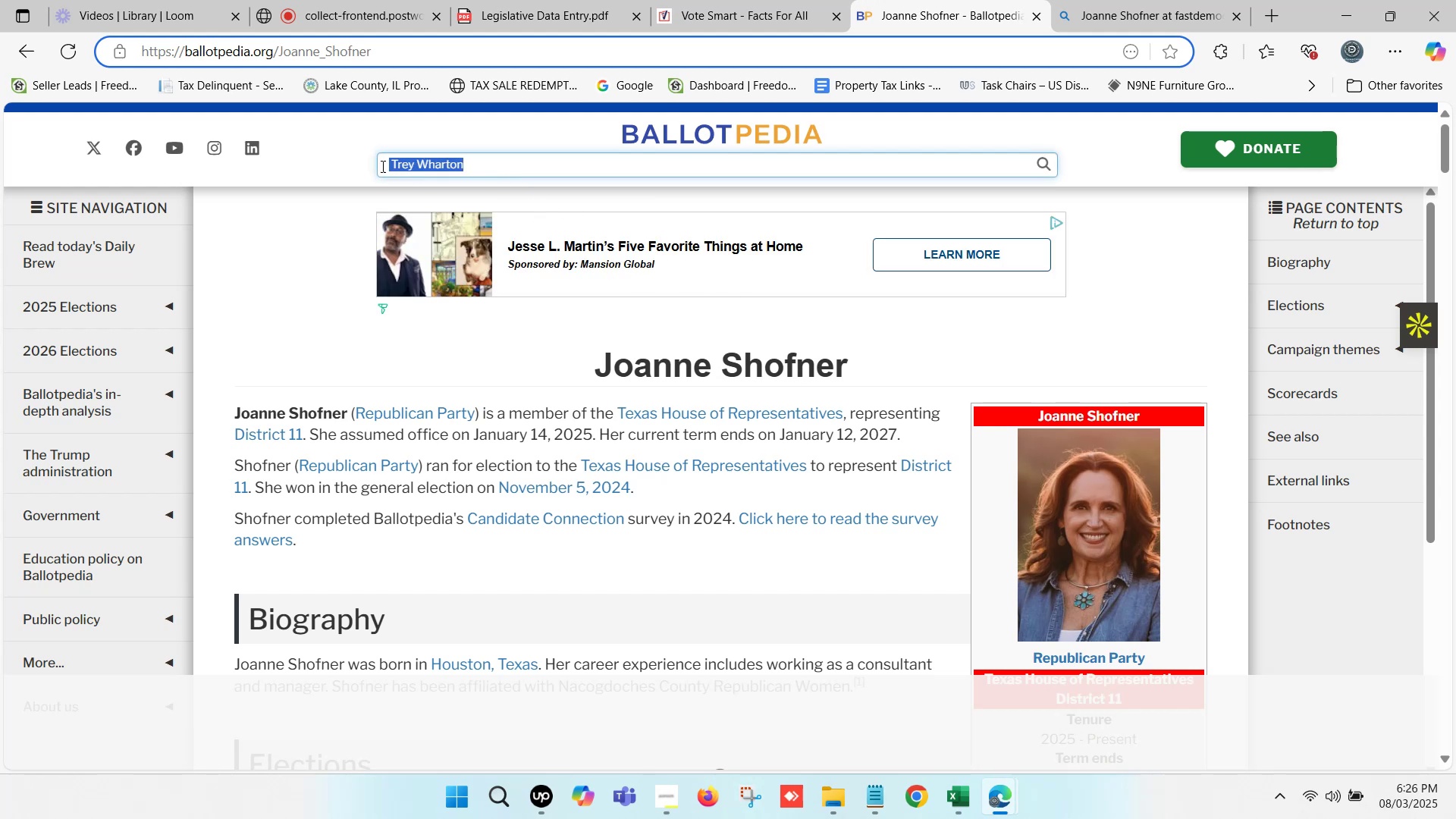 
key(Control+V)
 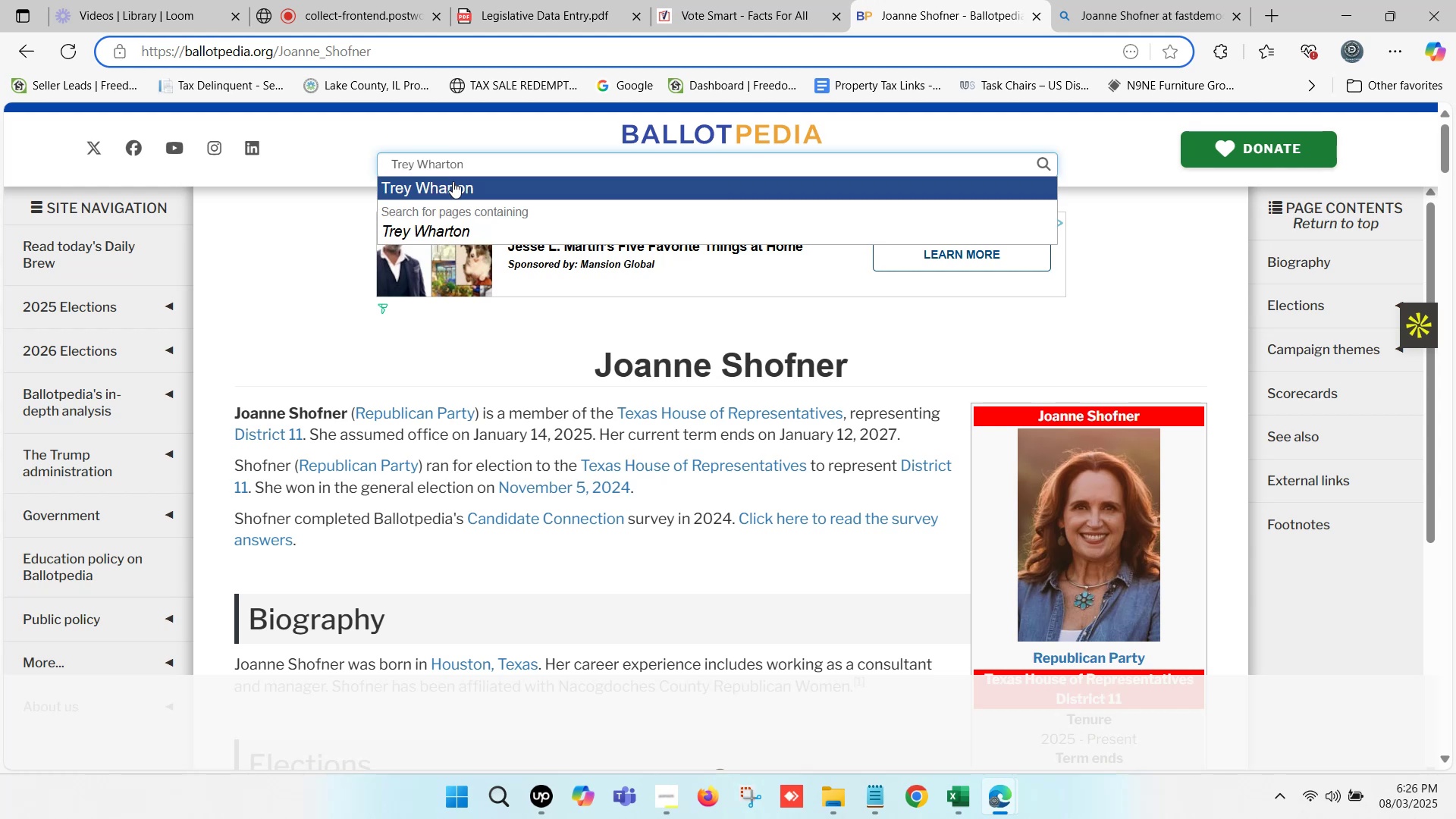 
left_click([453, 185])
 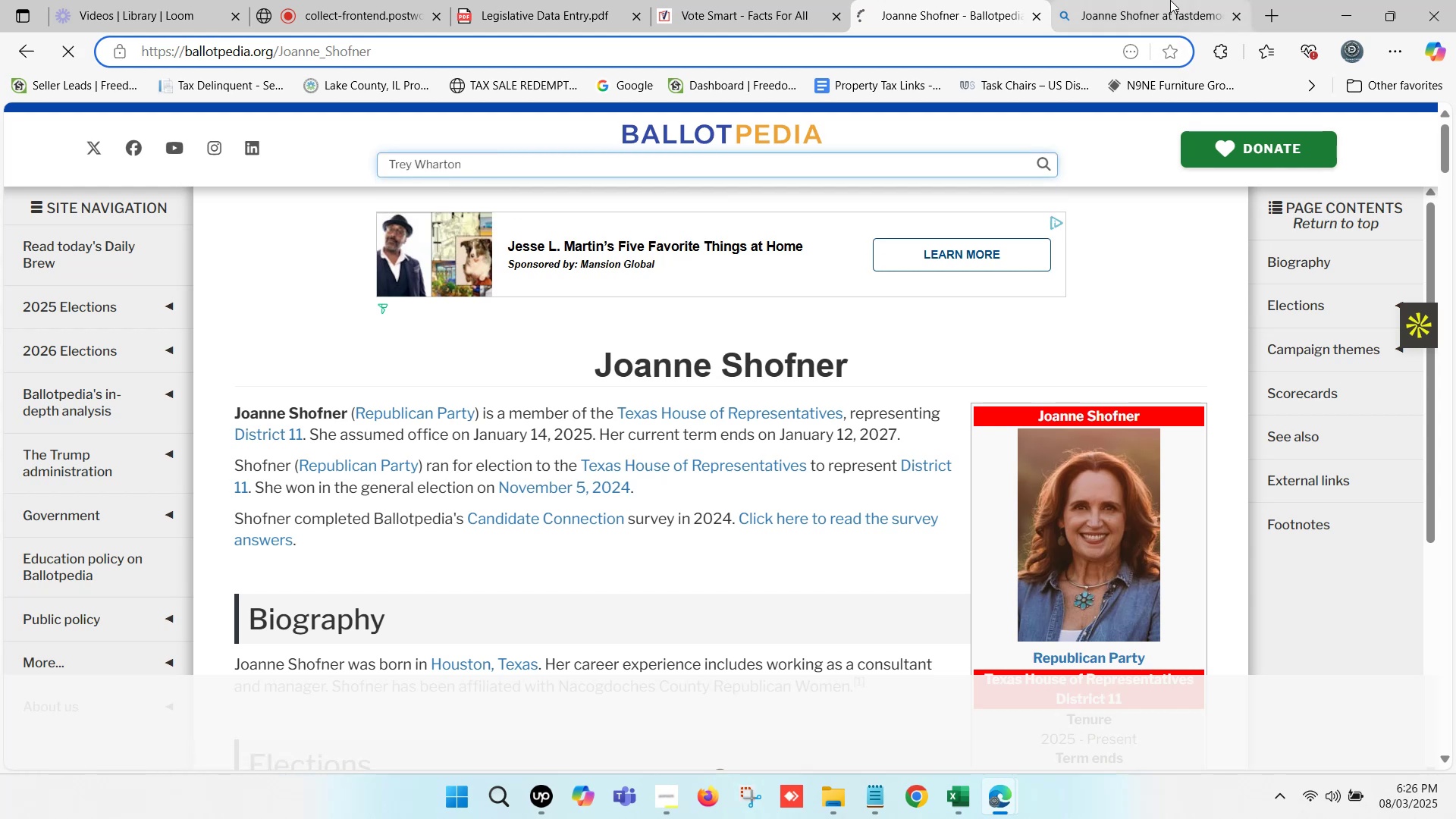 
left_click([1168, 0])
 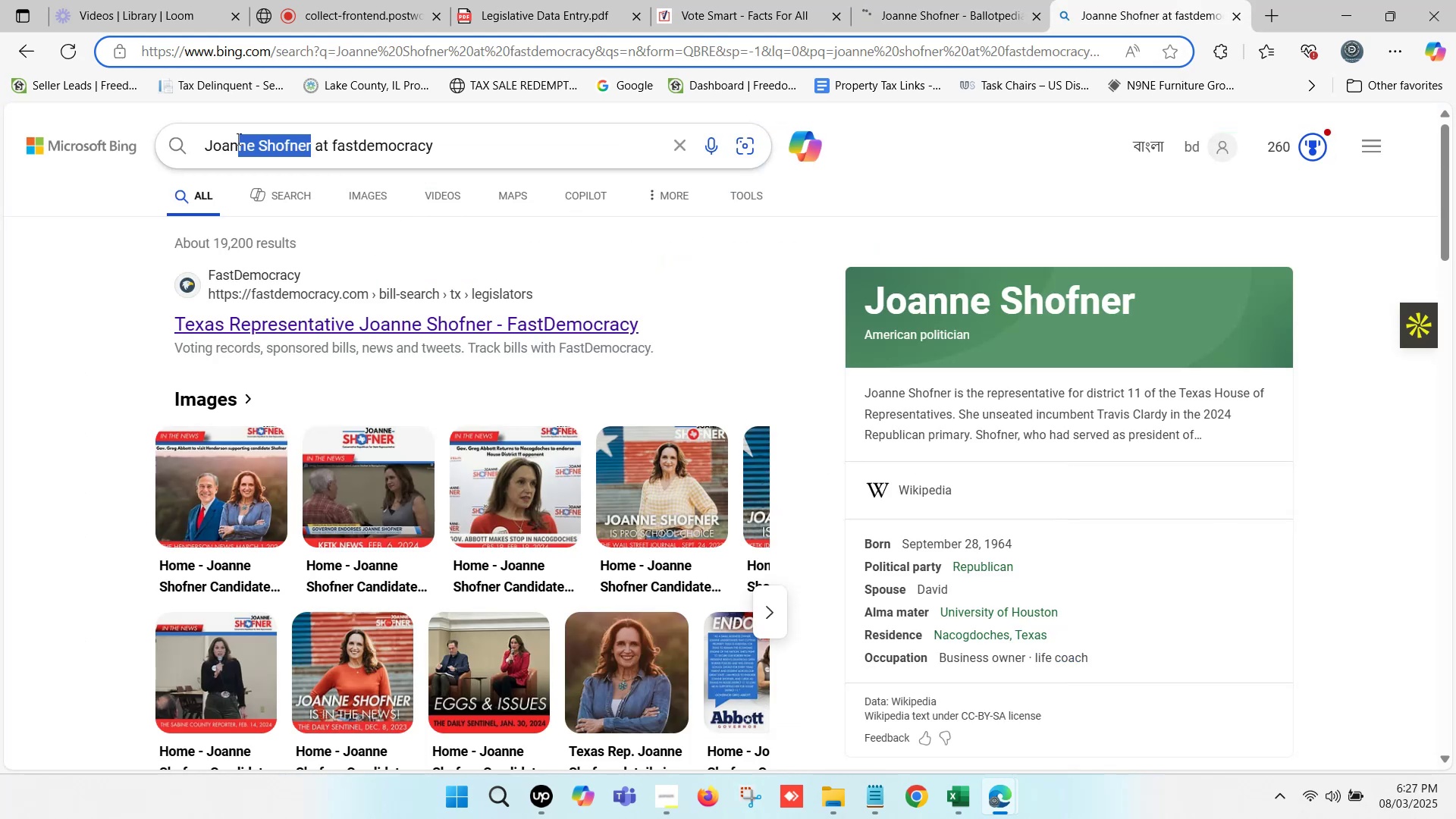 
key(Control+ControlLeft)
 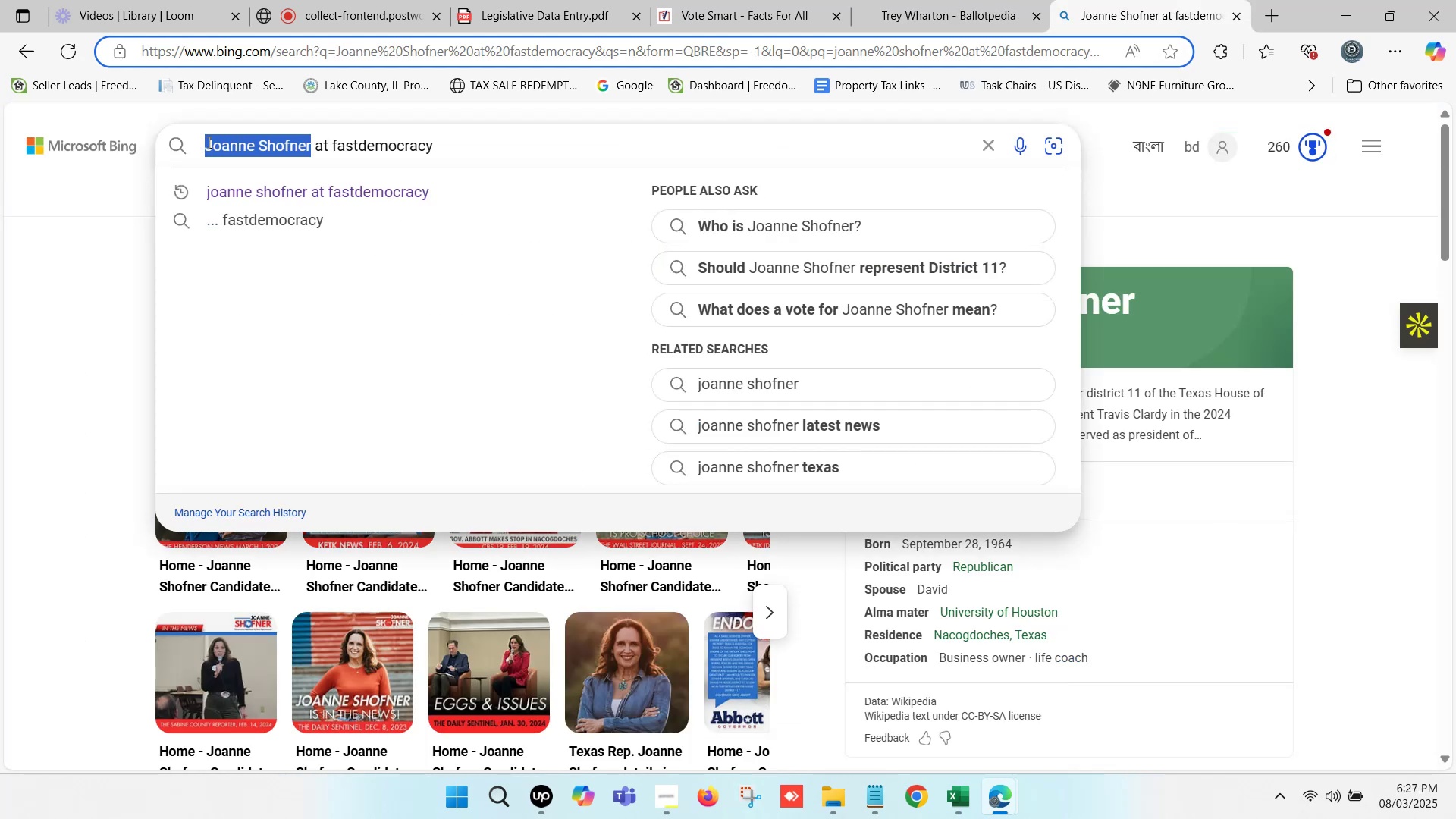 
key(Control+V)
 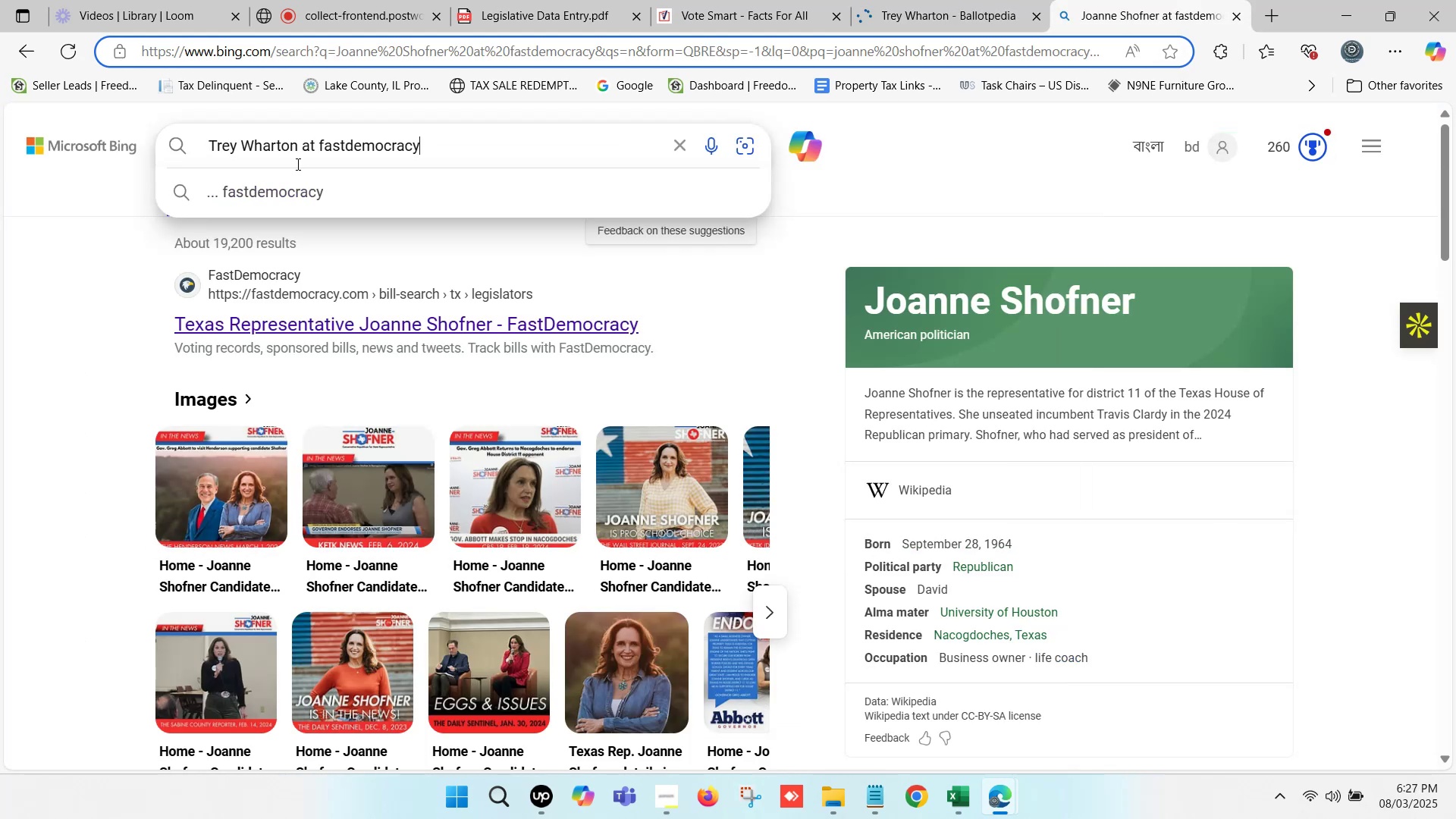 
left_click([445, 143])
 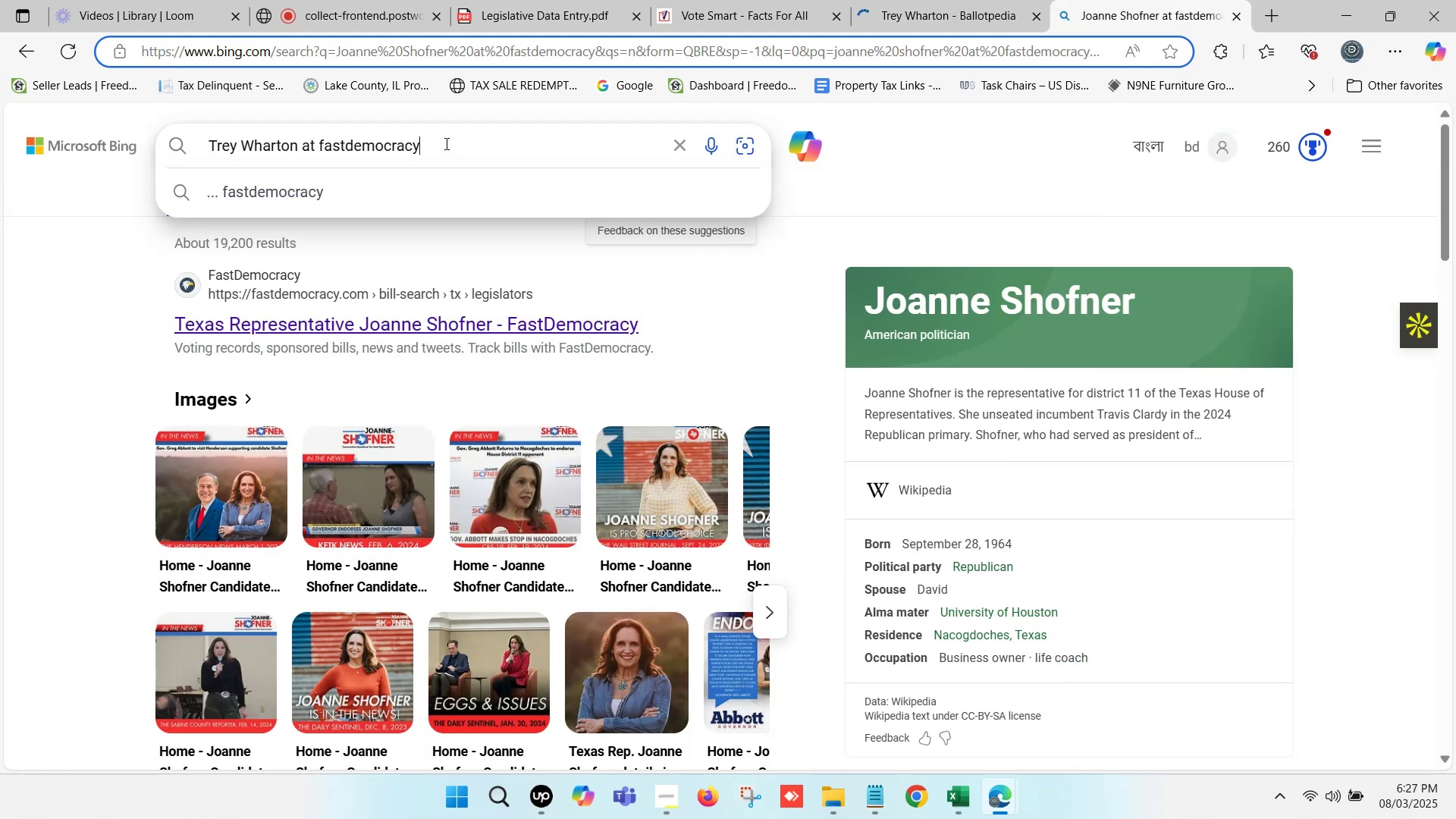 
key(Enter)
 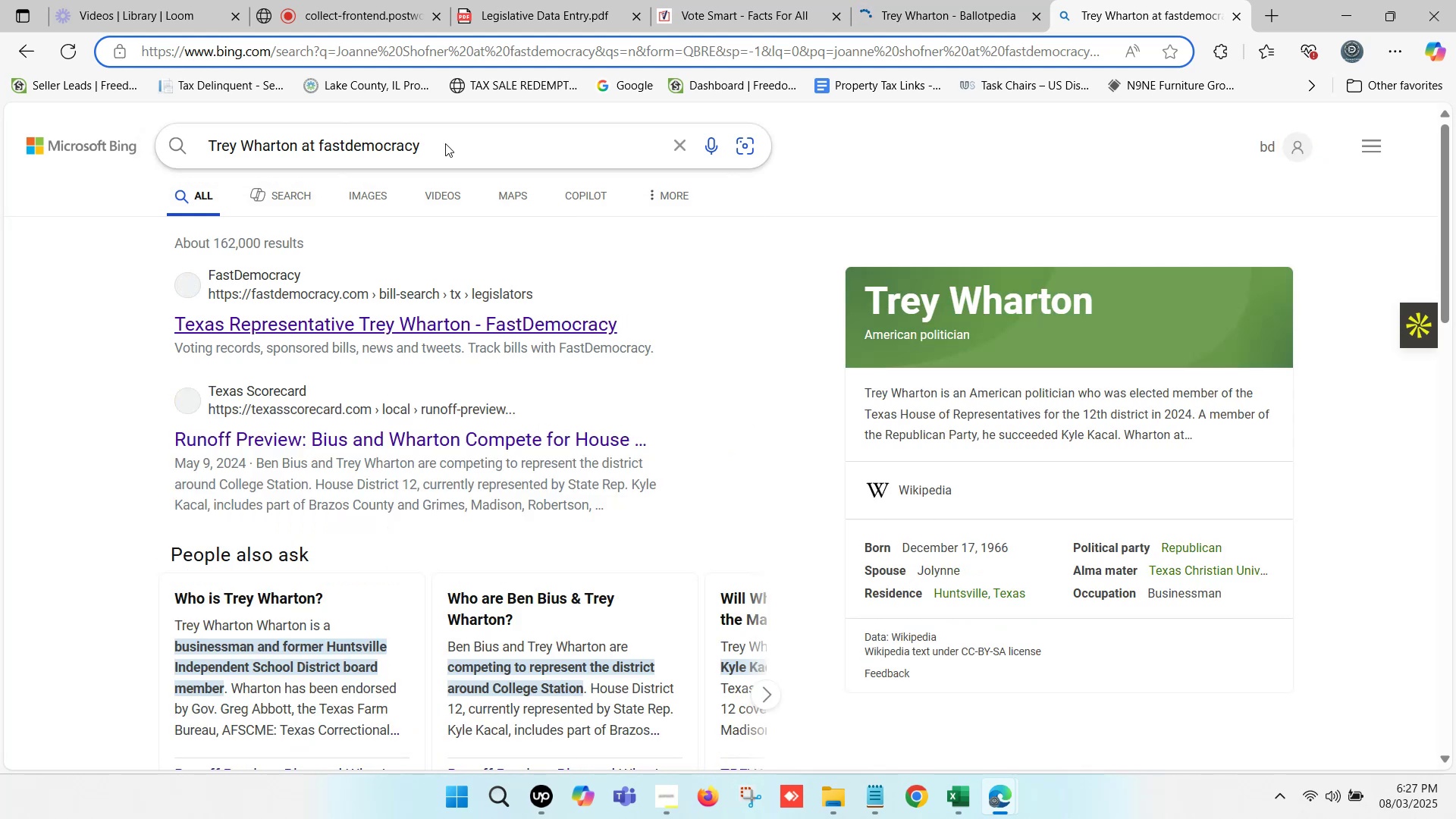 
wait(20.6)
 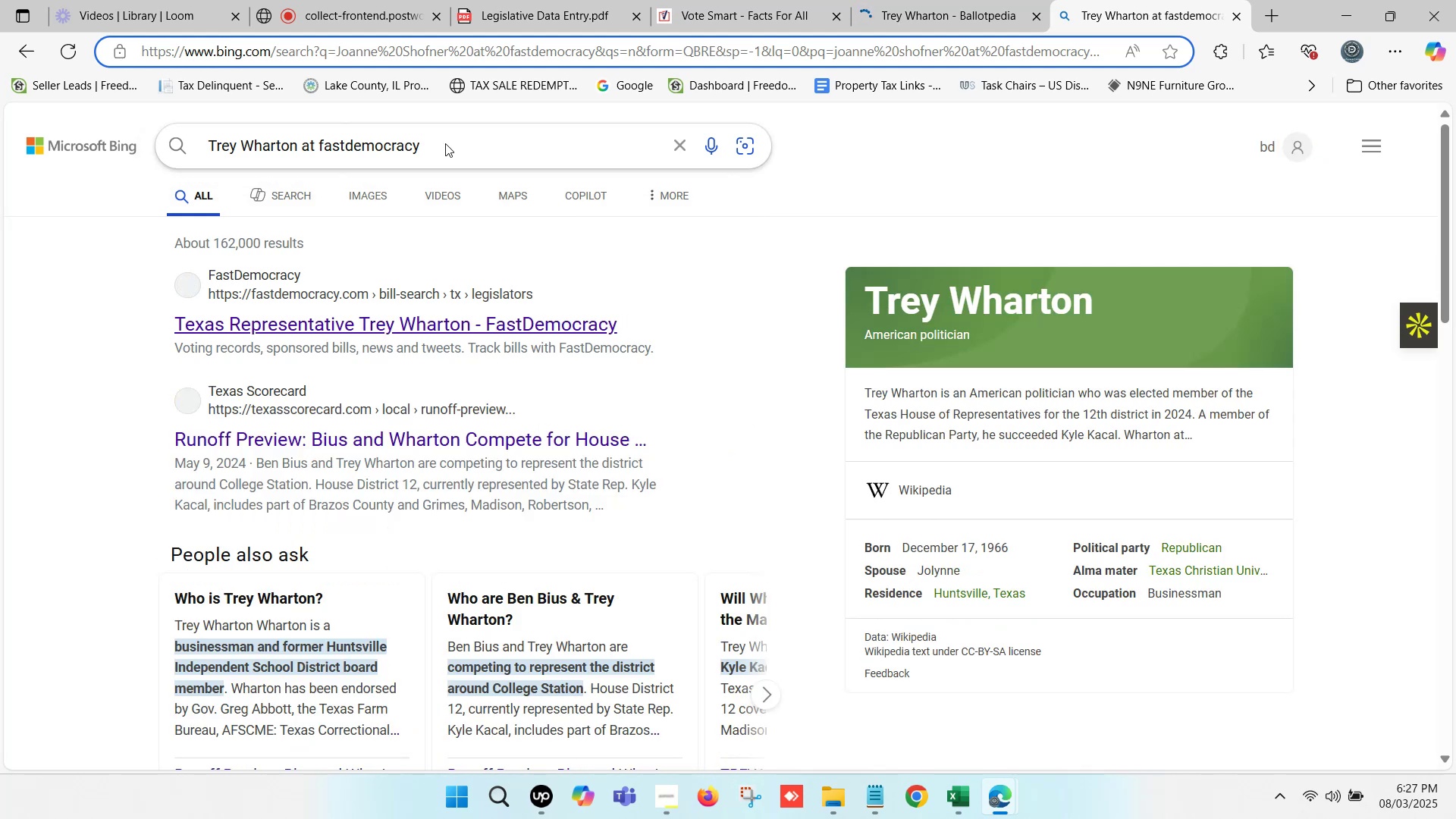 
left_click([392, 329])
 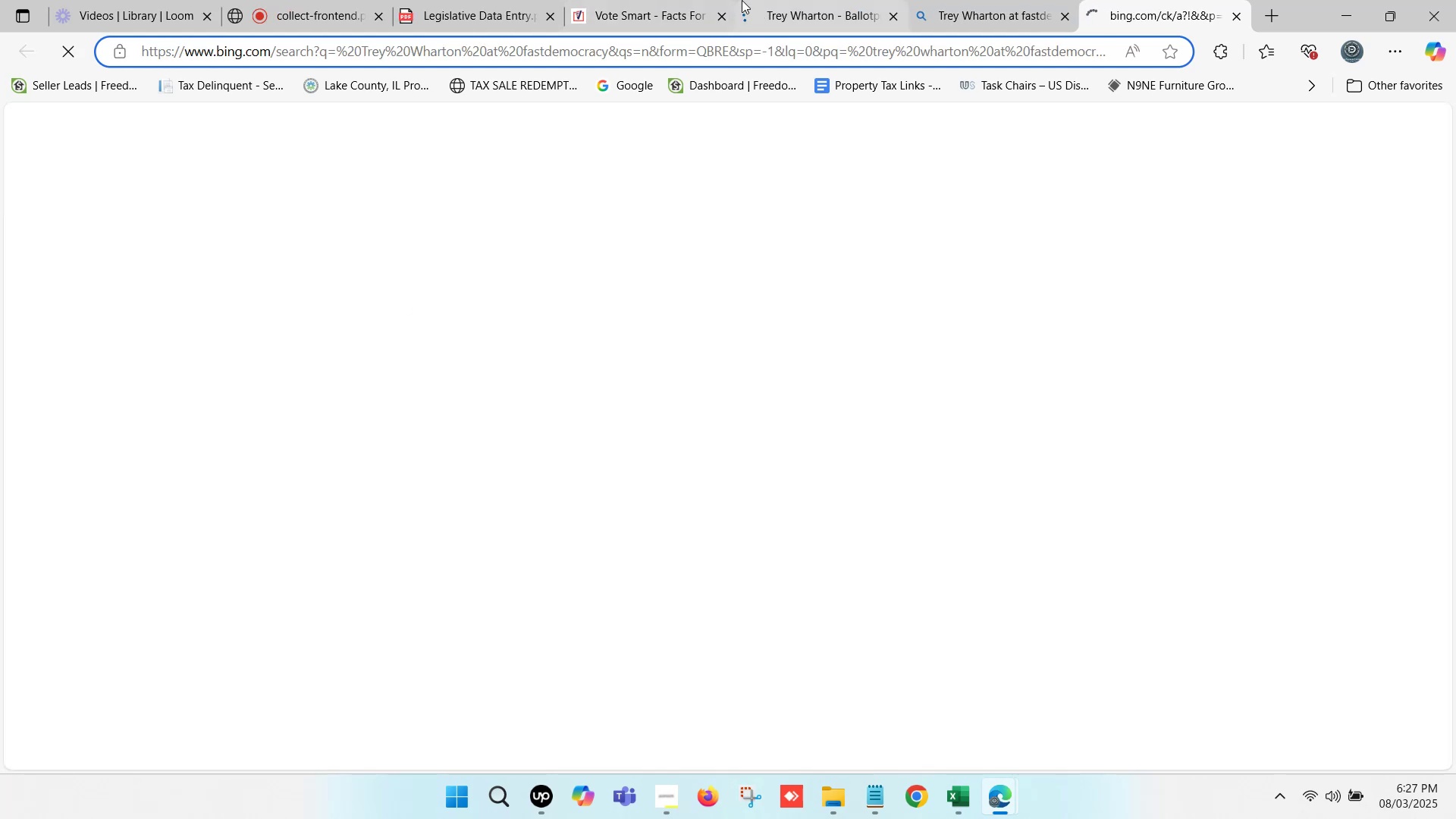 
left_click([812, 0])
 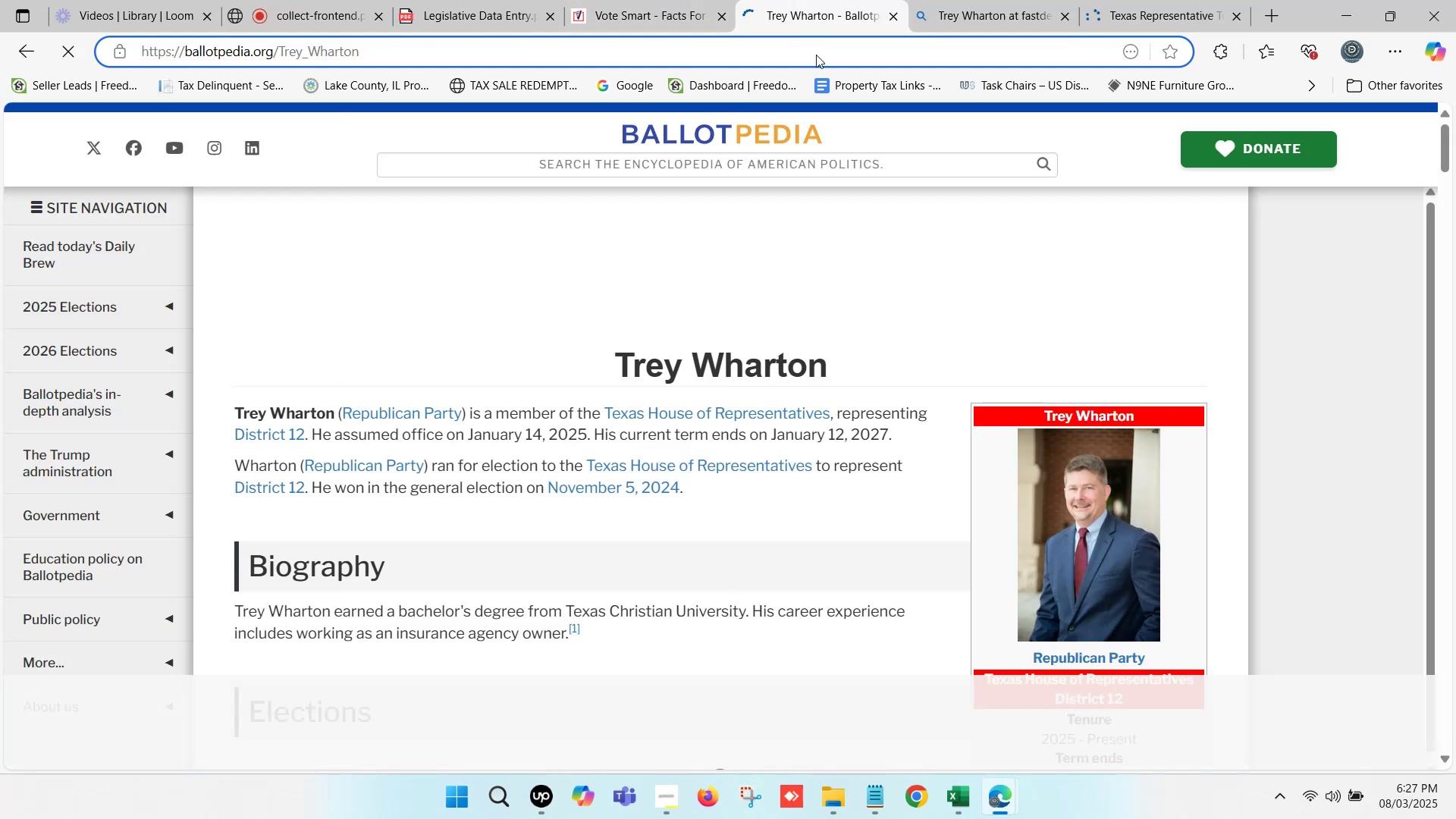 
scroll: coordinate [1025, 472], scroll_direction: down, amount: 6.0
 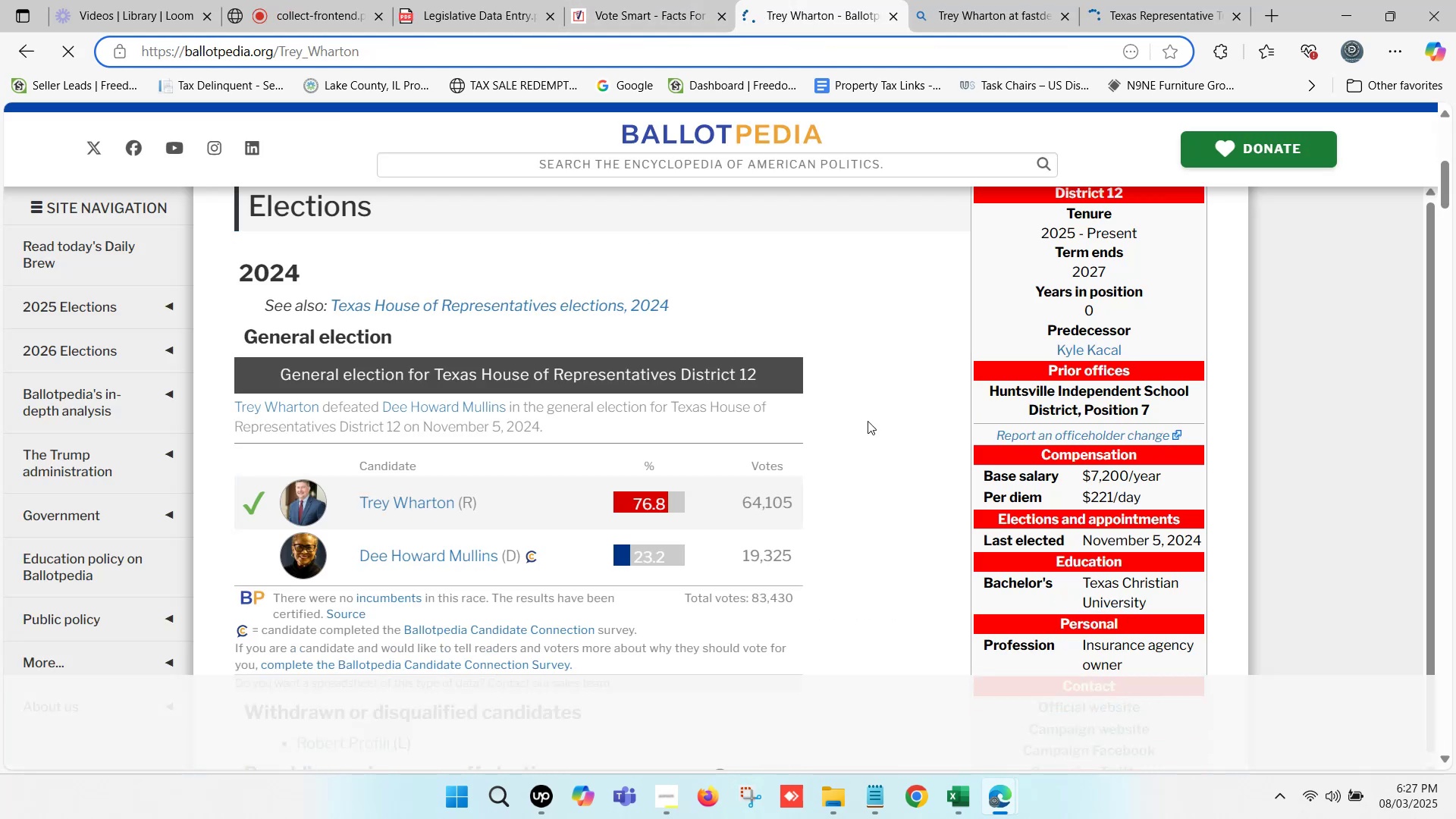 
hold_key(key=ControlLeft, duration=1.51)
left_click([1081, 457])
 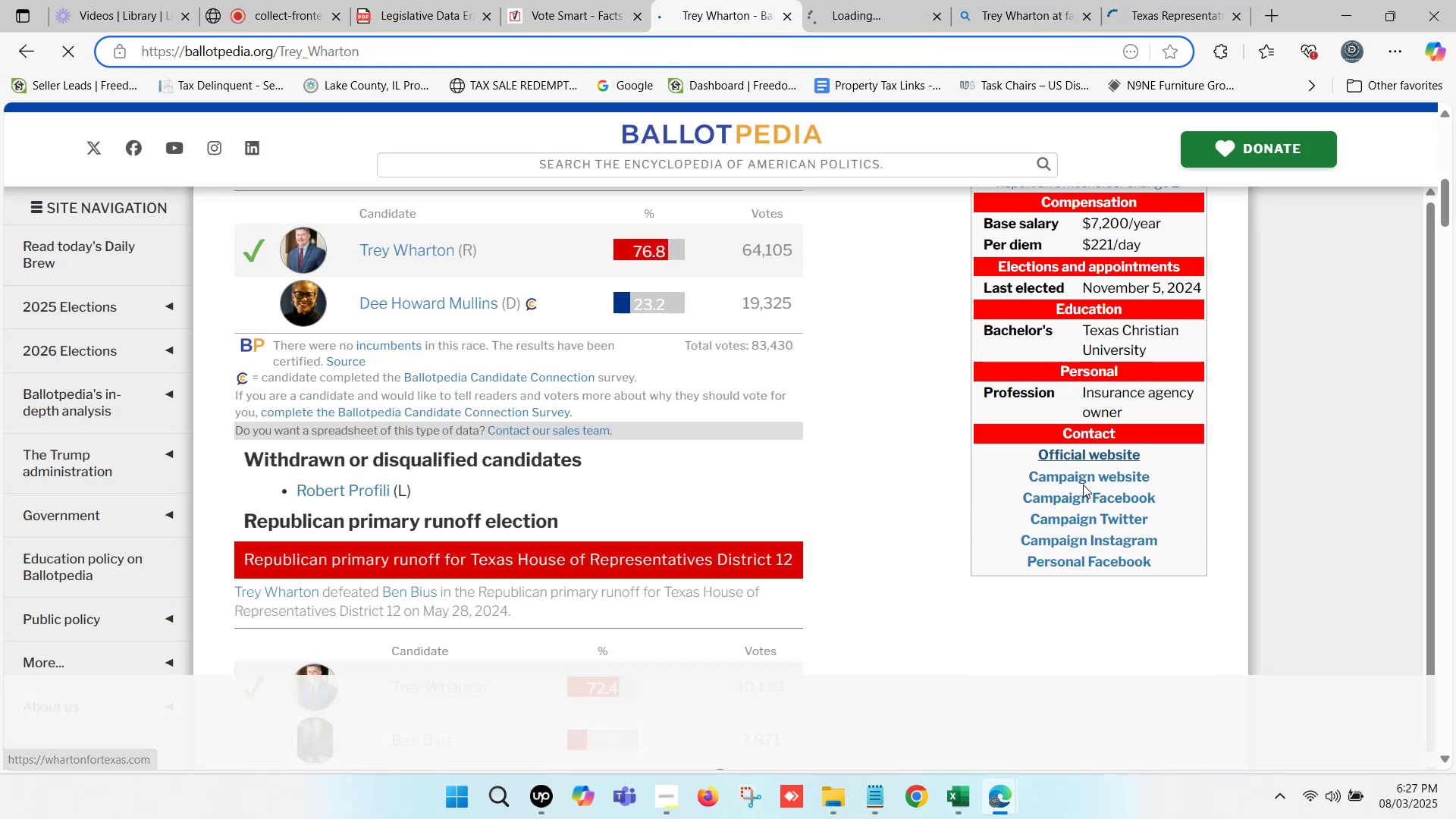 
hold_key(key=ControlLeft, duration=0.49)
left_click([1078, 478])
 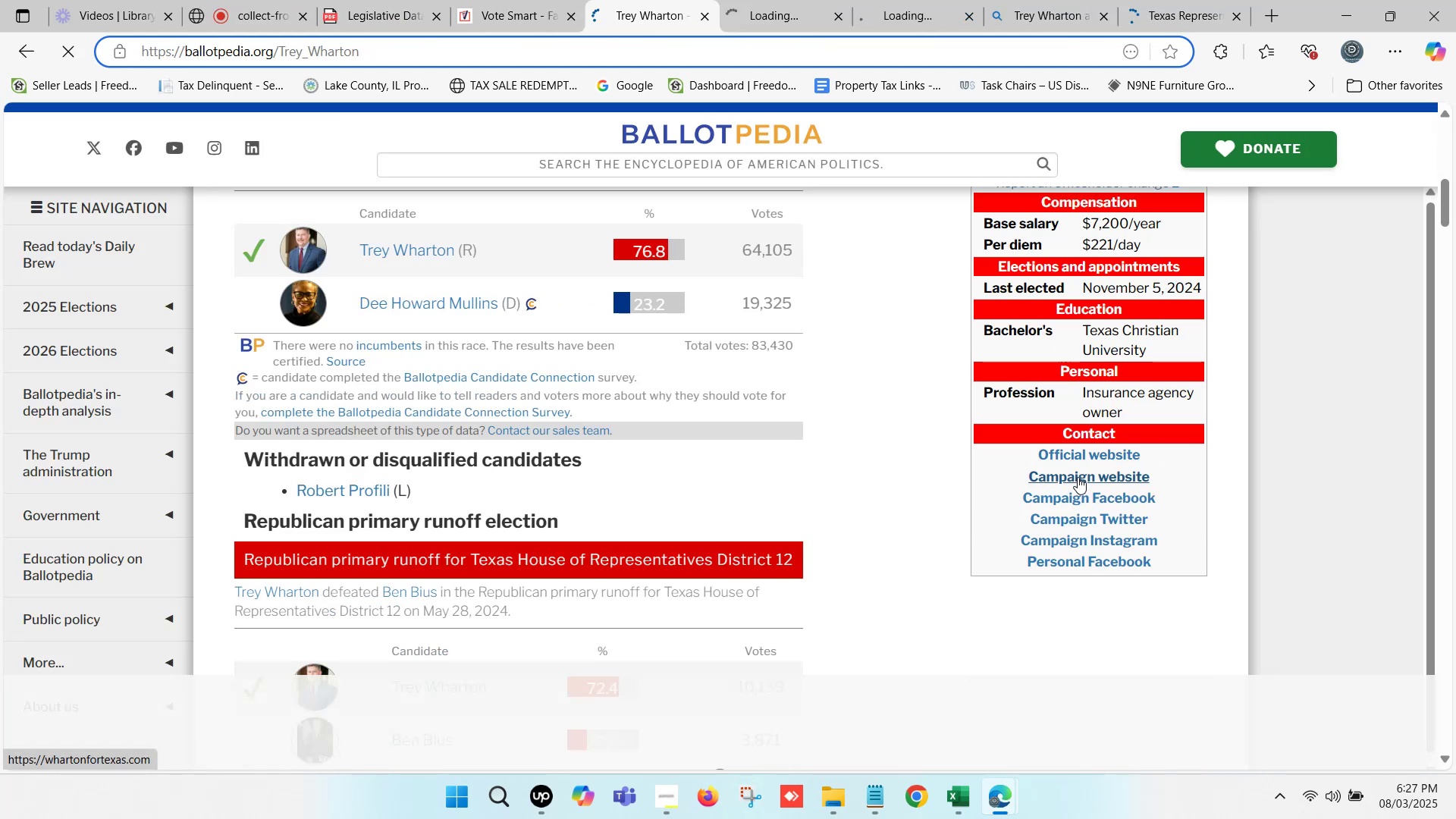 
hold_key(key=ControlLeft, duration=12.37)
scroll: coordinate [801, 434], scroll_direction: up, amount: 3.0
 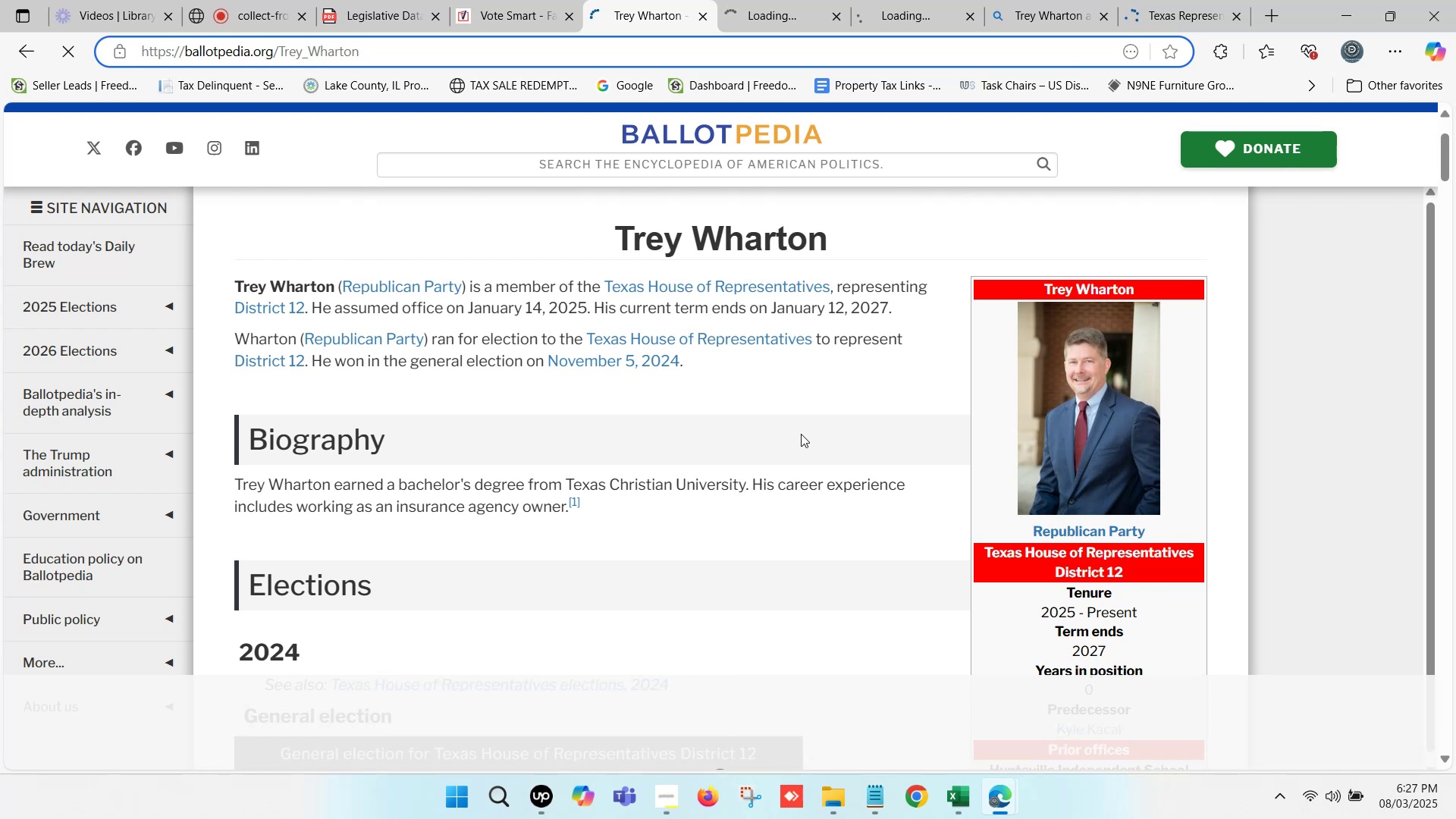 
scroll: coordinate [801, 434], scroll_direction: down, amount: 2.0
 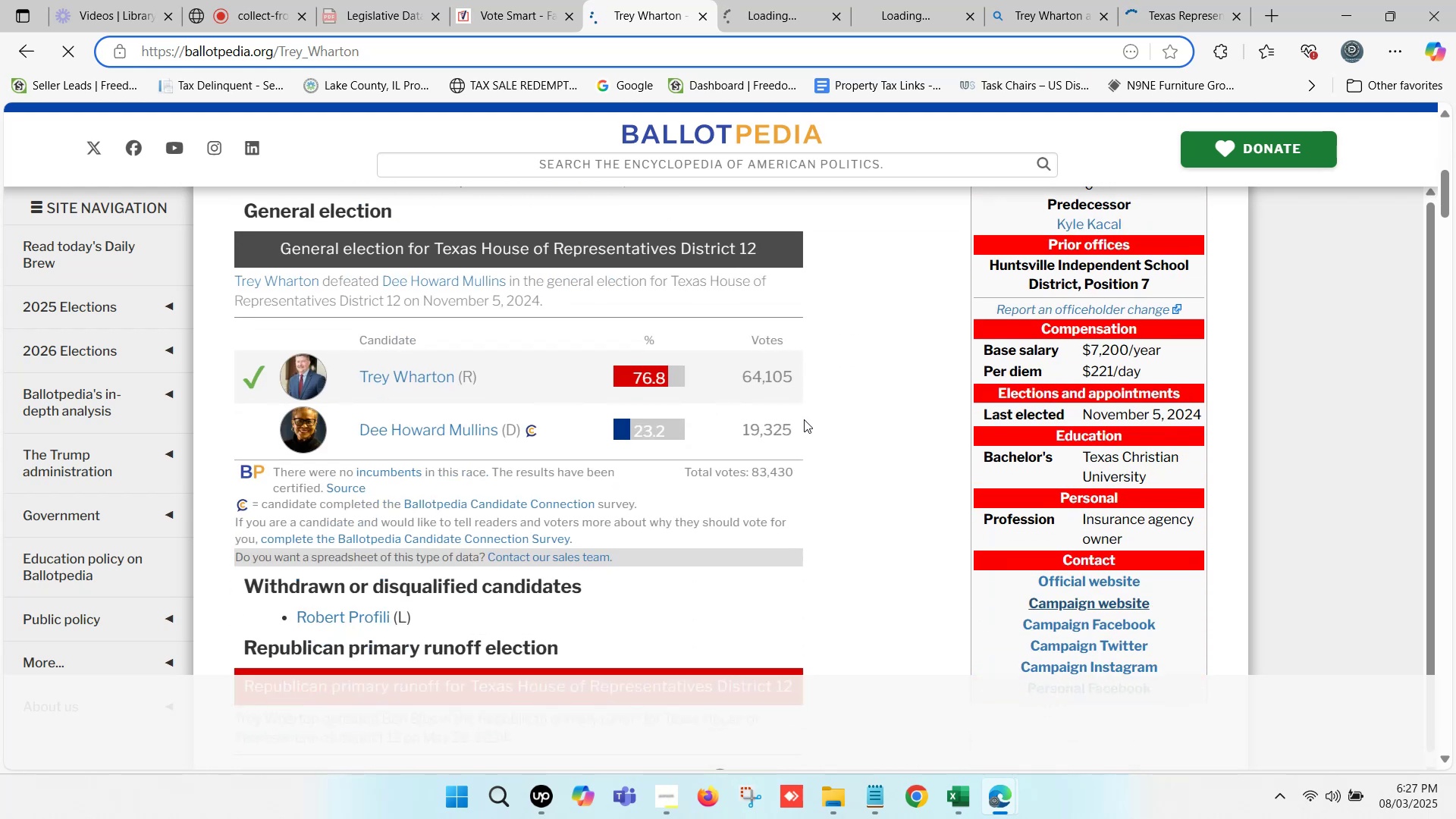 
scroll: coordinate [804, 419], scroll_direction: up, amount: 4.0
 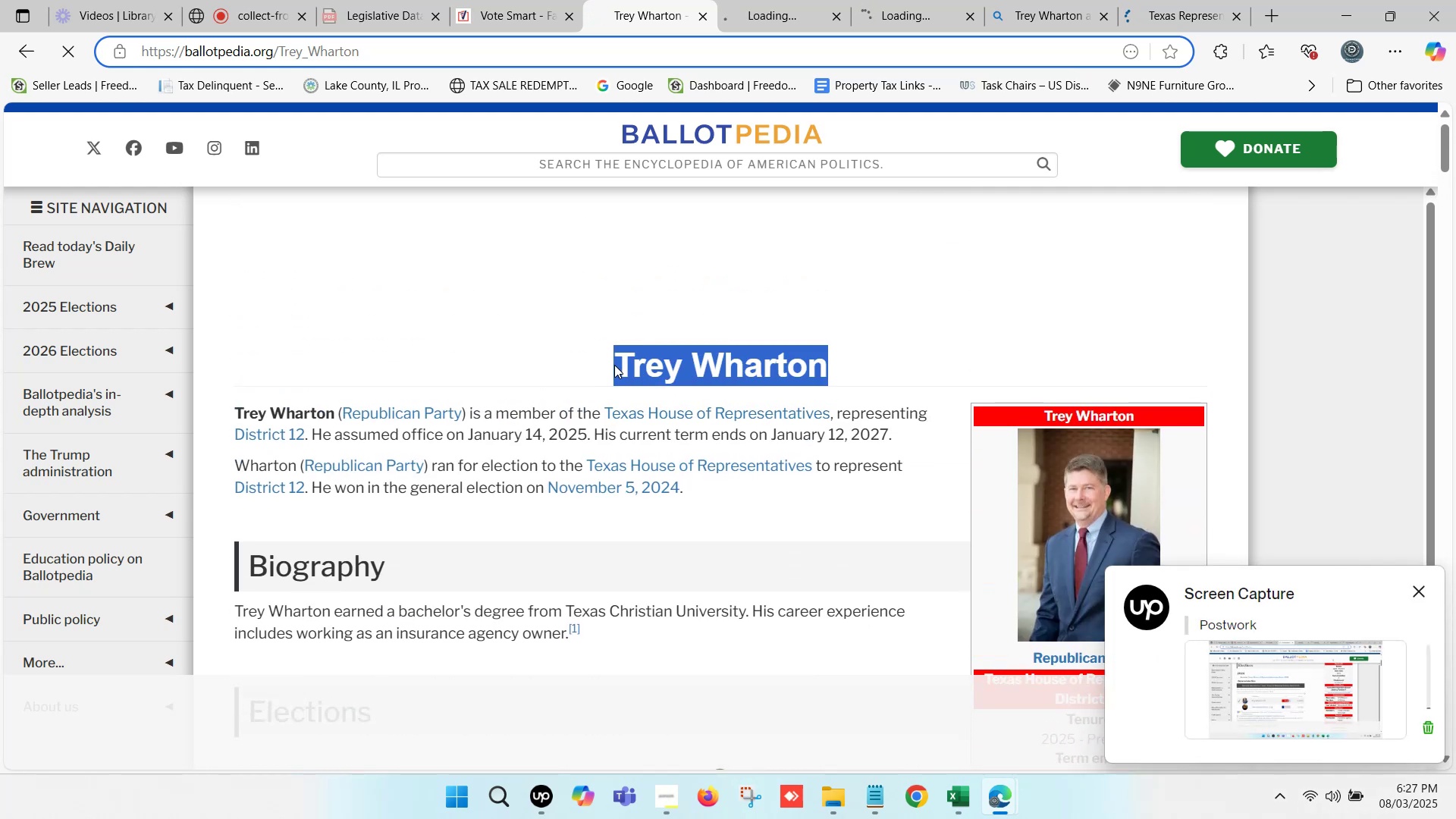 
key(Control+C)
 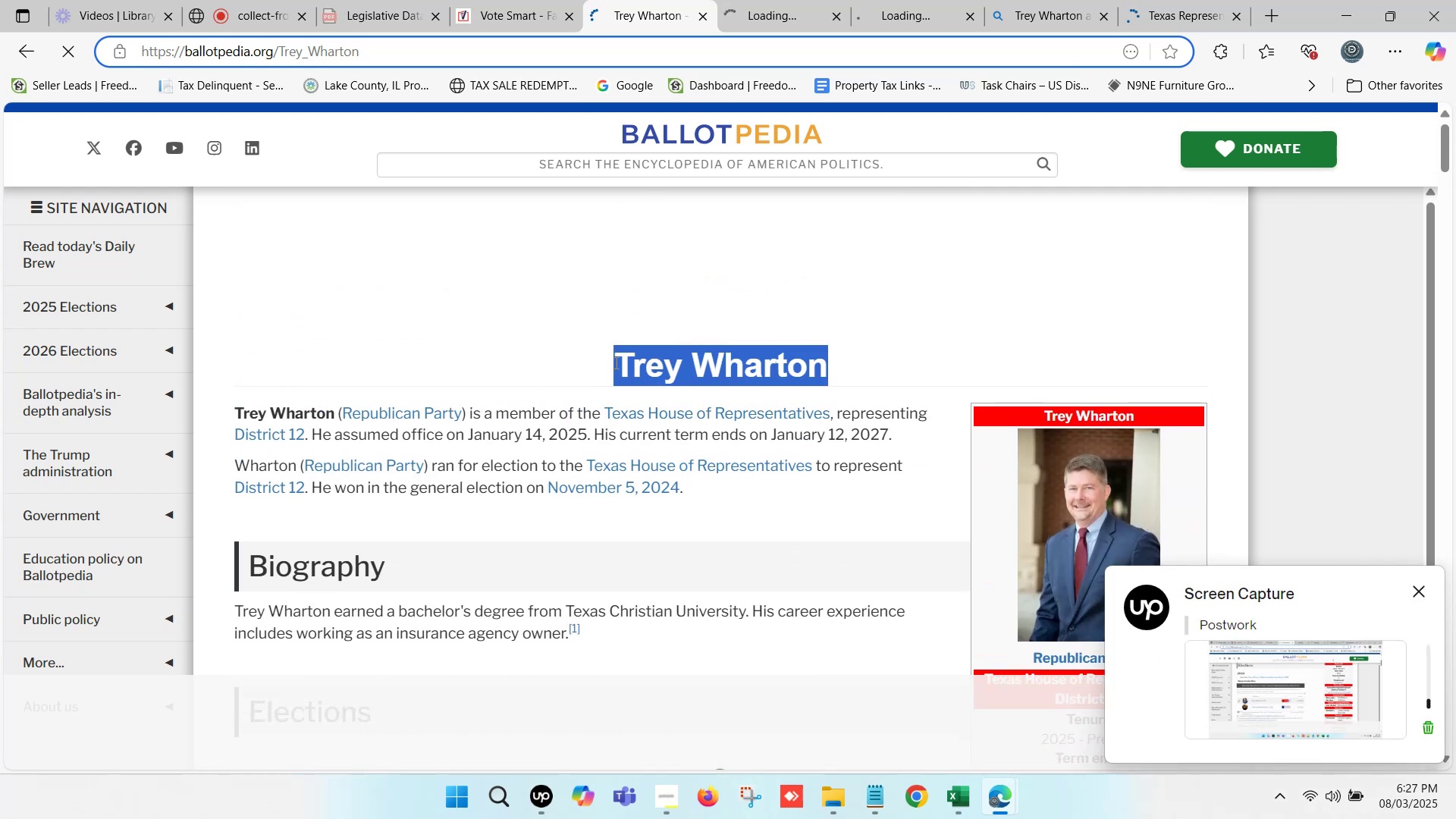 
key(Control+C)
 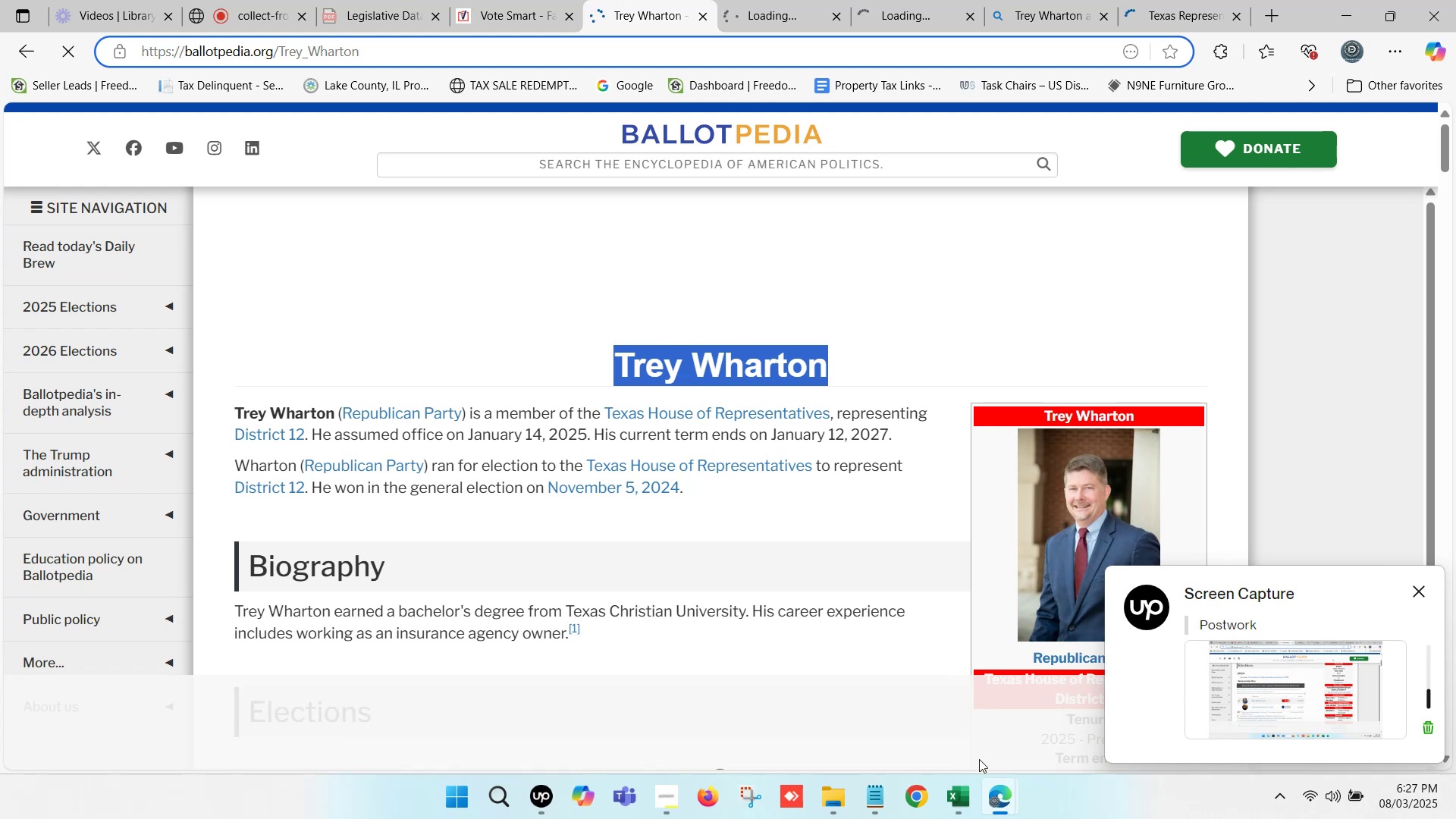 
left_click([959, 786])
 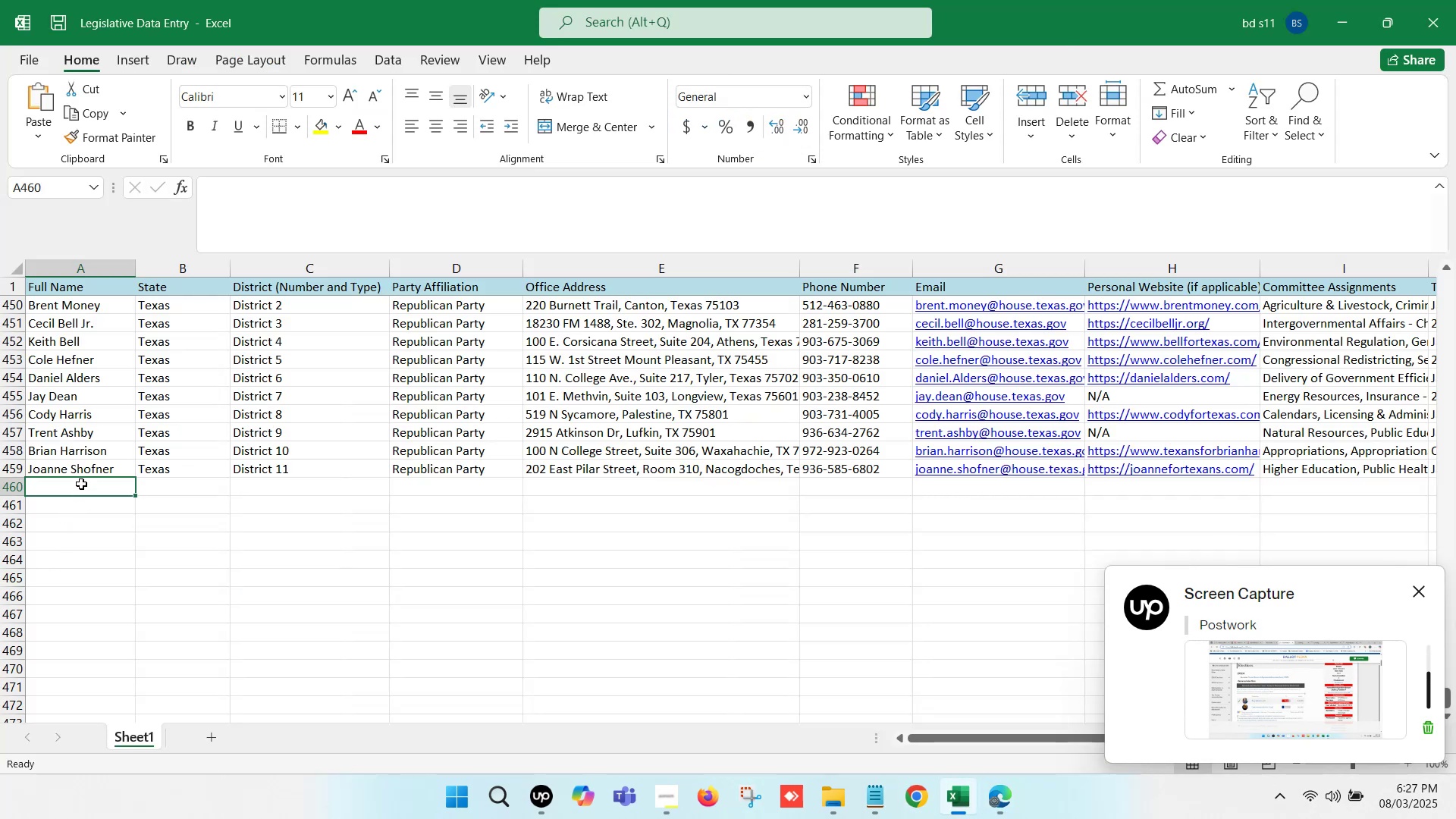 
double_click([81, 484])
 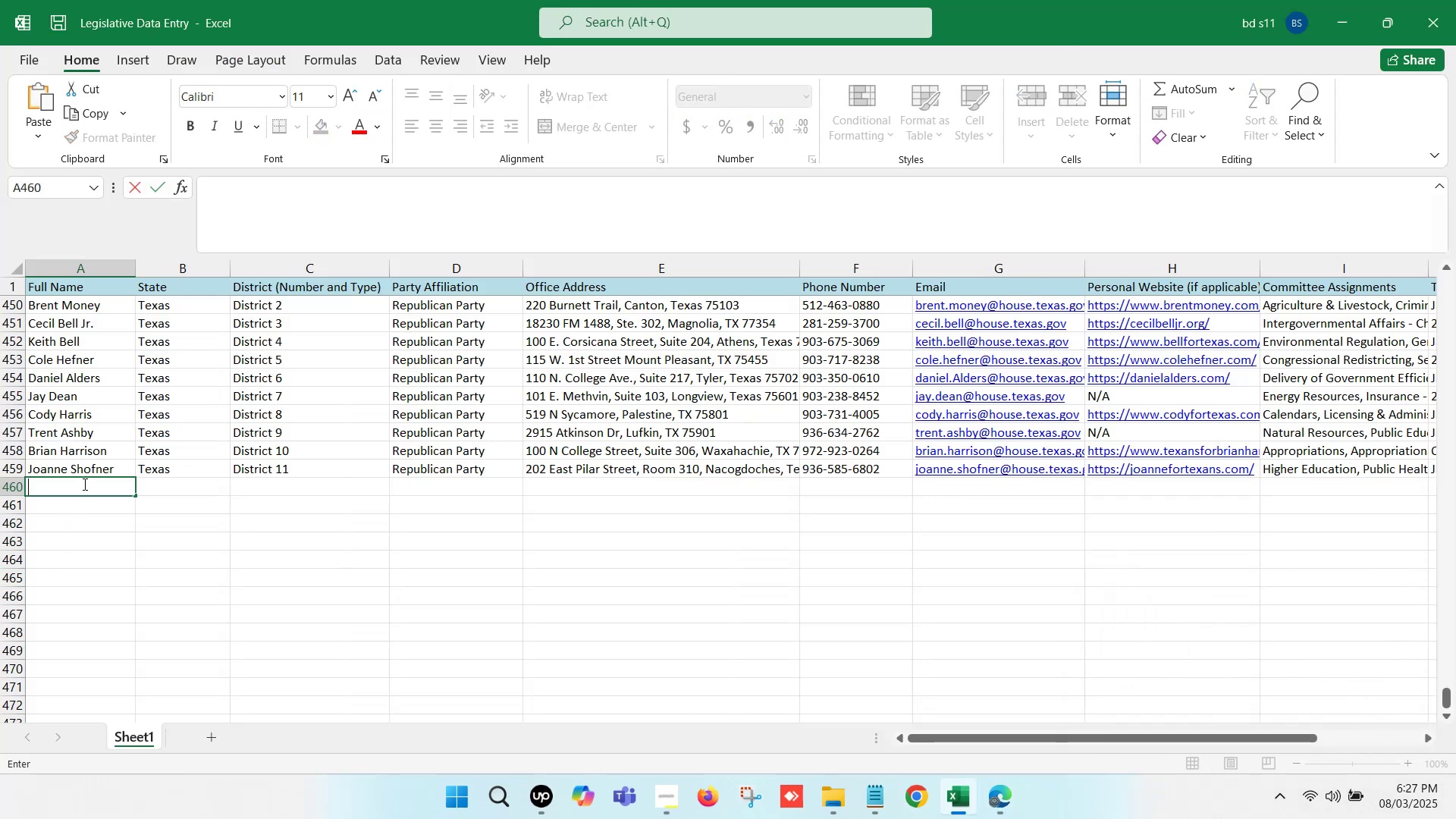 
key(Control+V)
 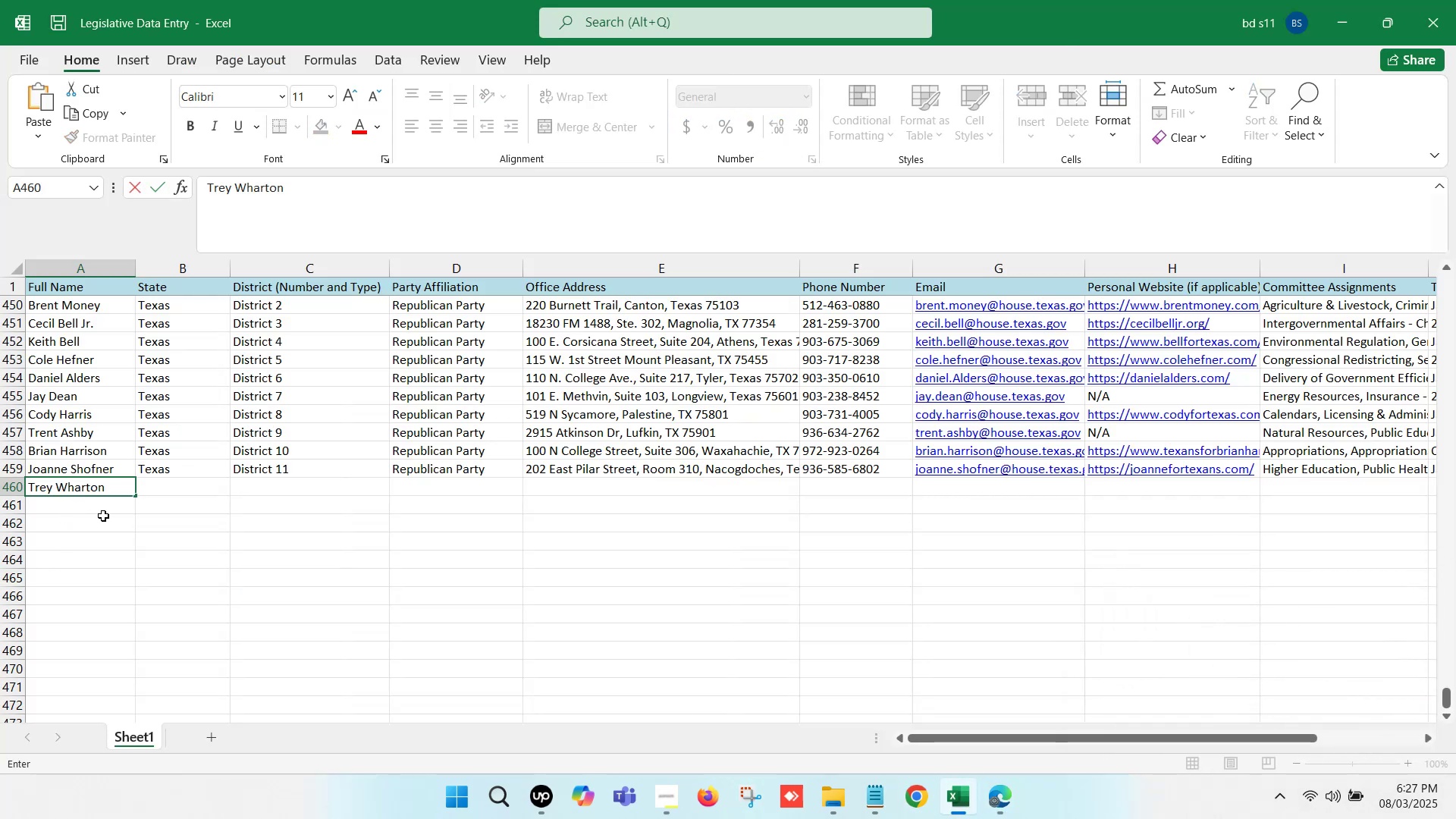 
left_click([103, 516])
 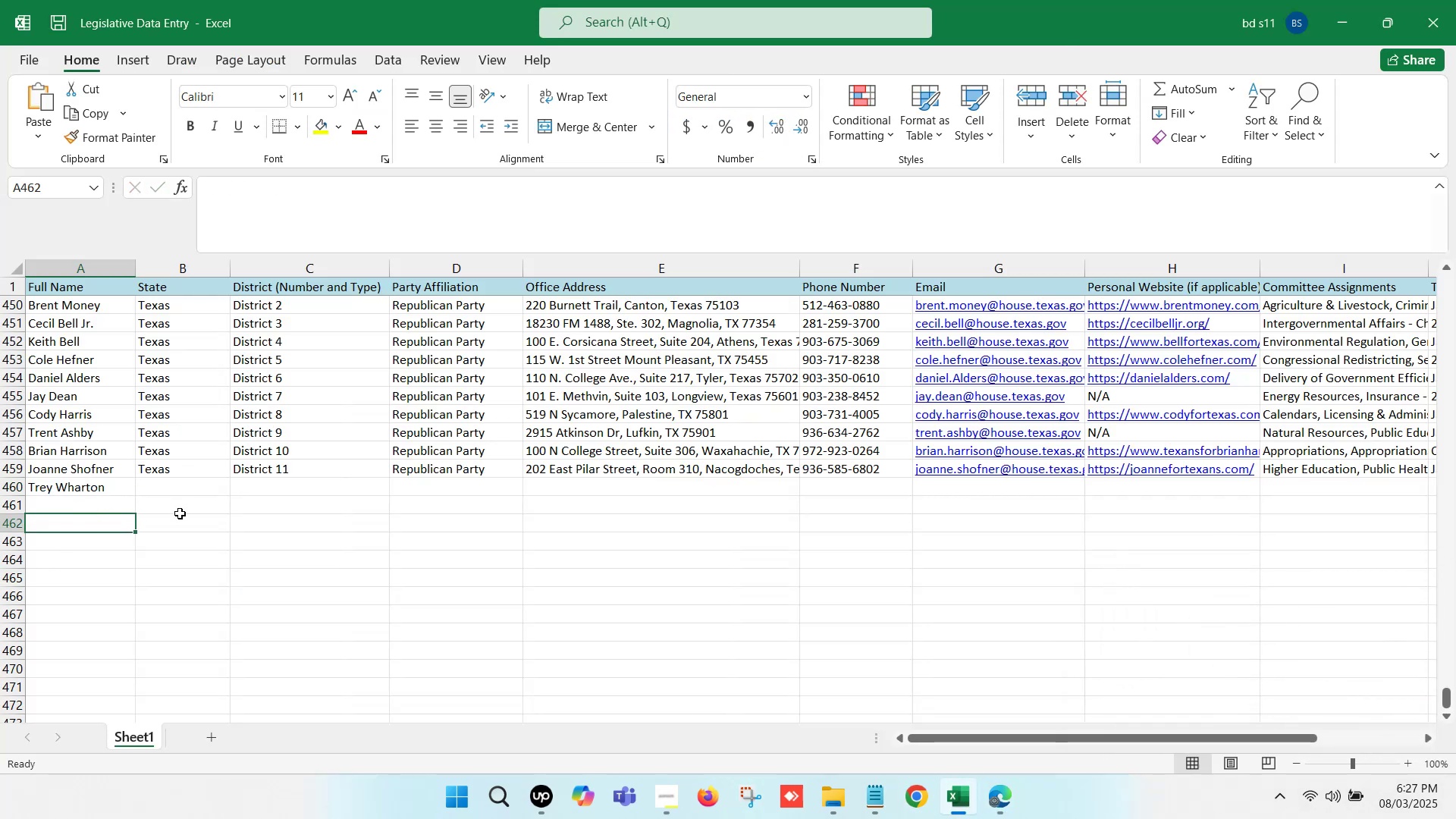 
hold_key(key=ControlLeft, duration=0.62)
 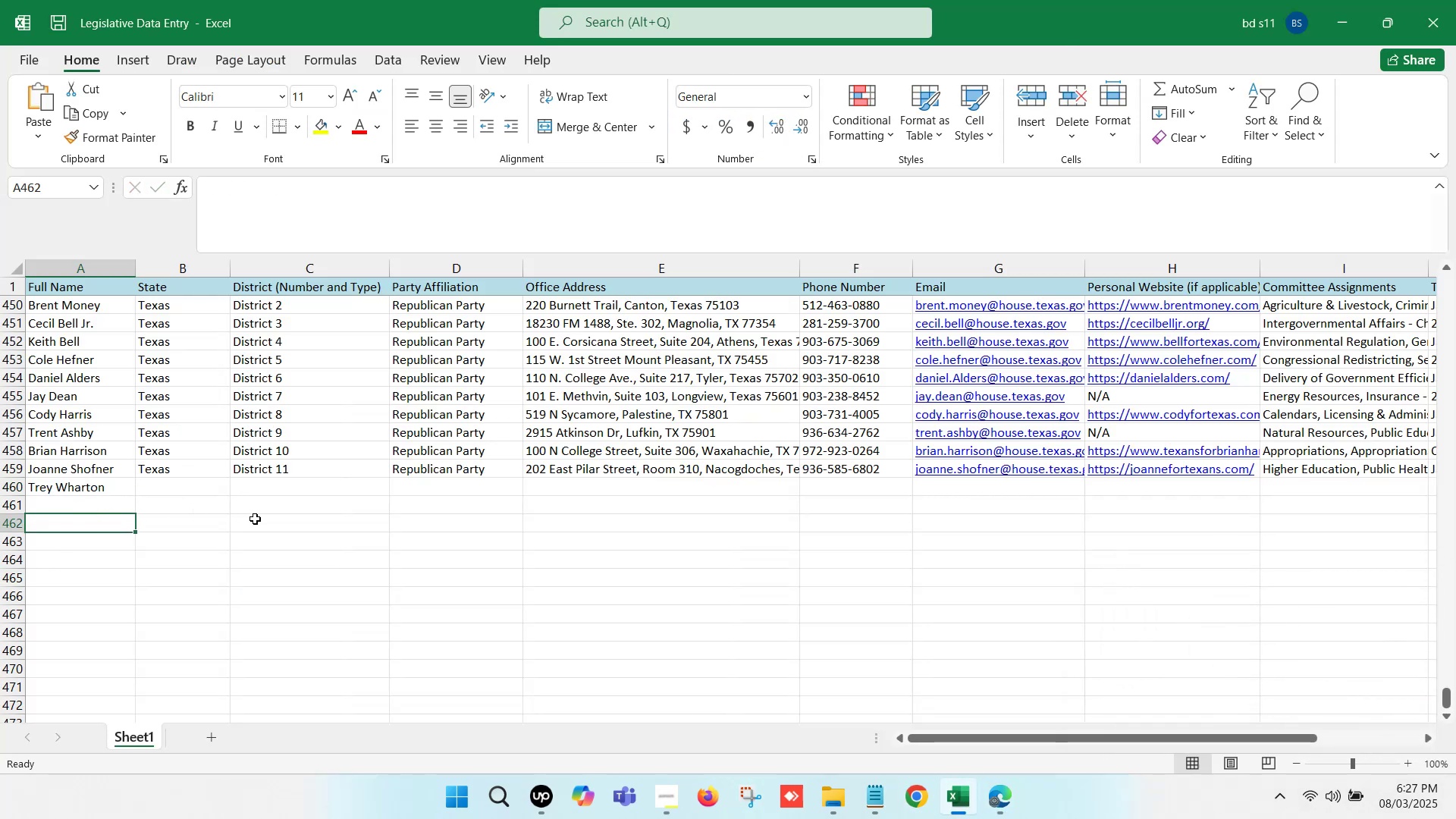 
hold_key(key=S, duration=0.32)
 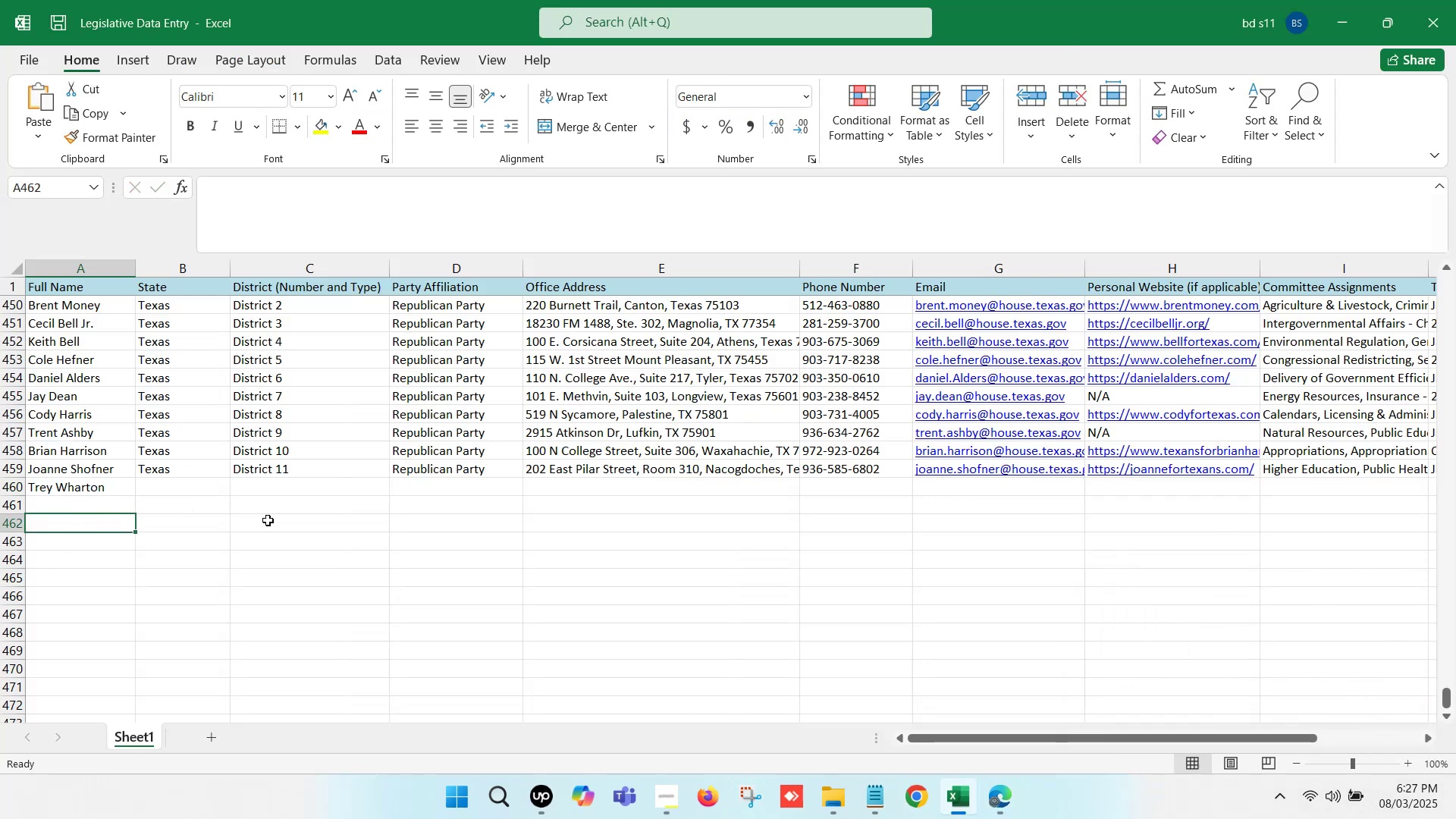 
left_click([271, 518])
 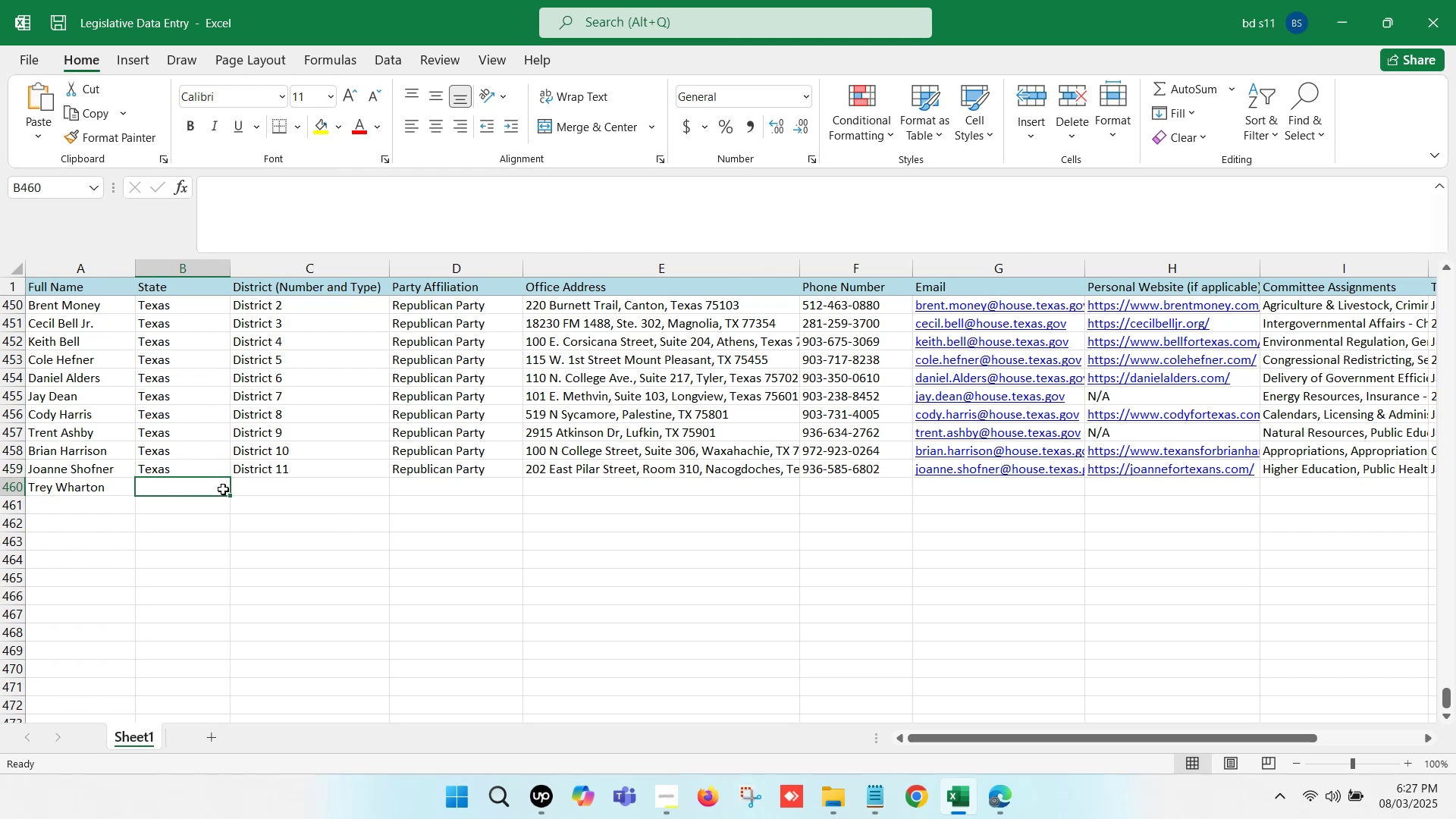 
key(Control+D)
 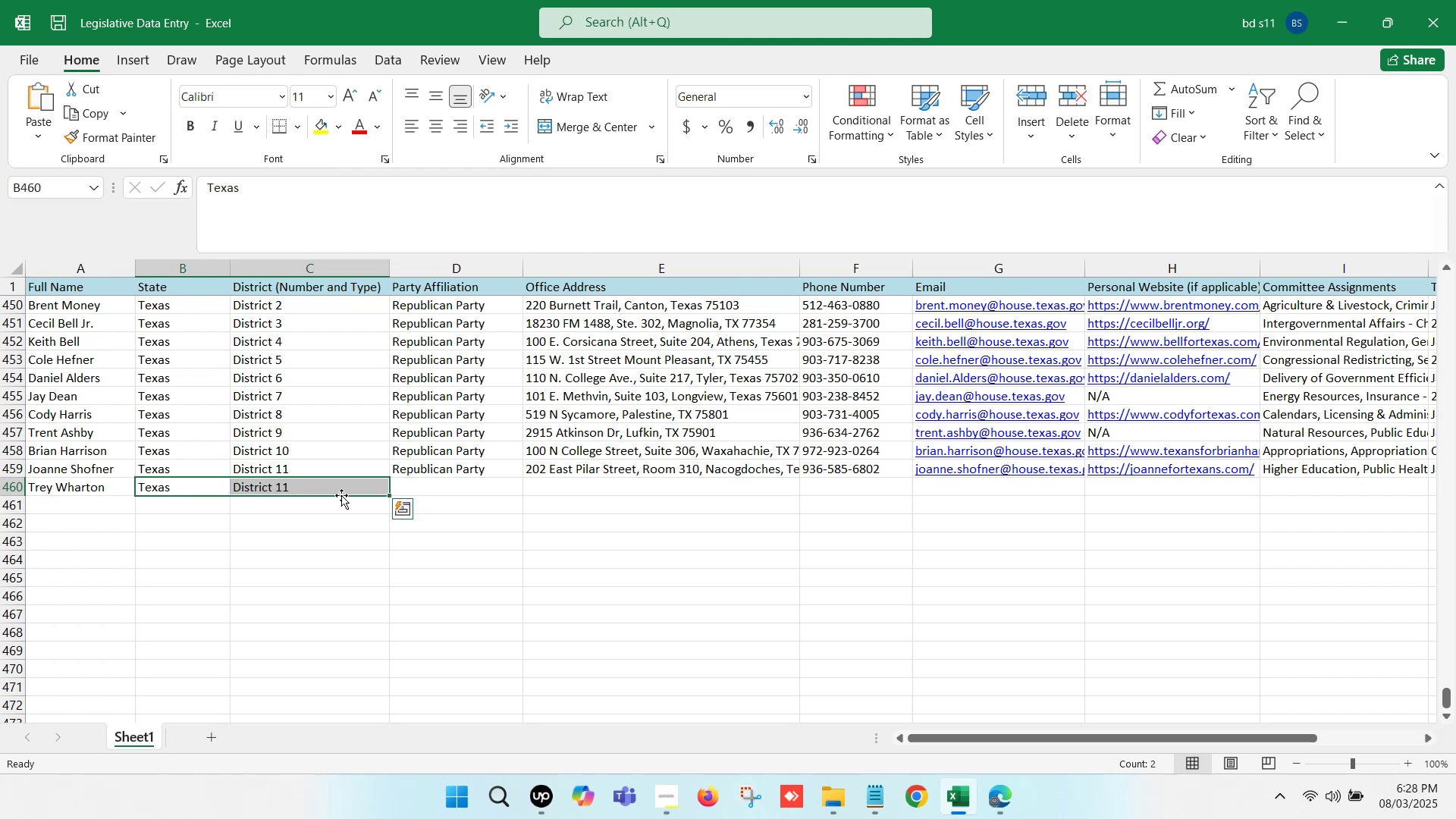 
double_click([317, 493])
 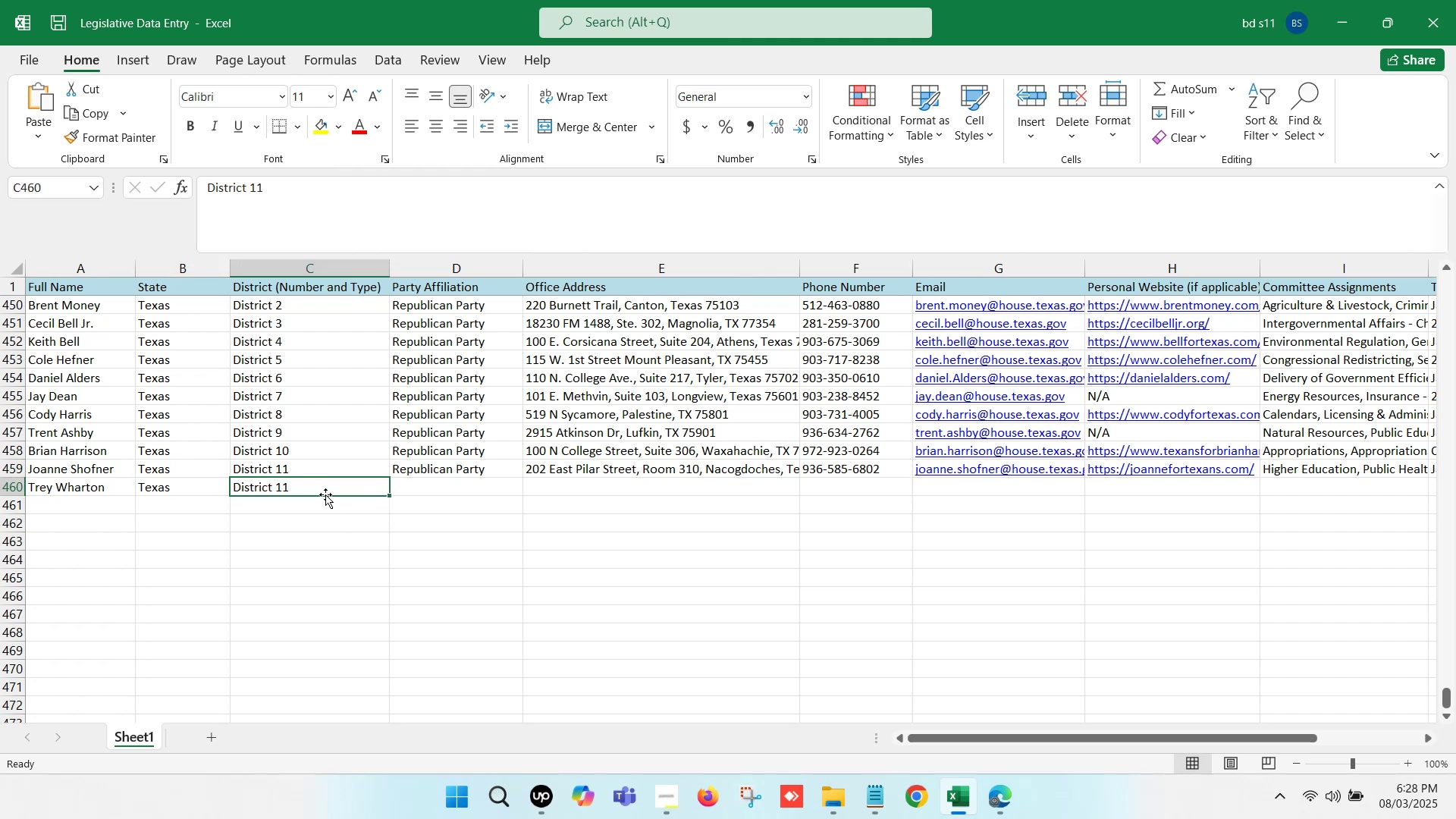 
double_click([324, 491])
 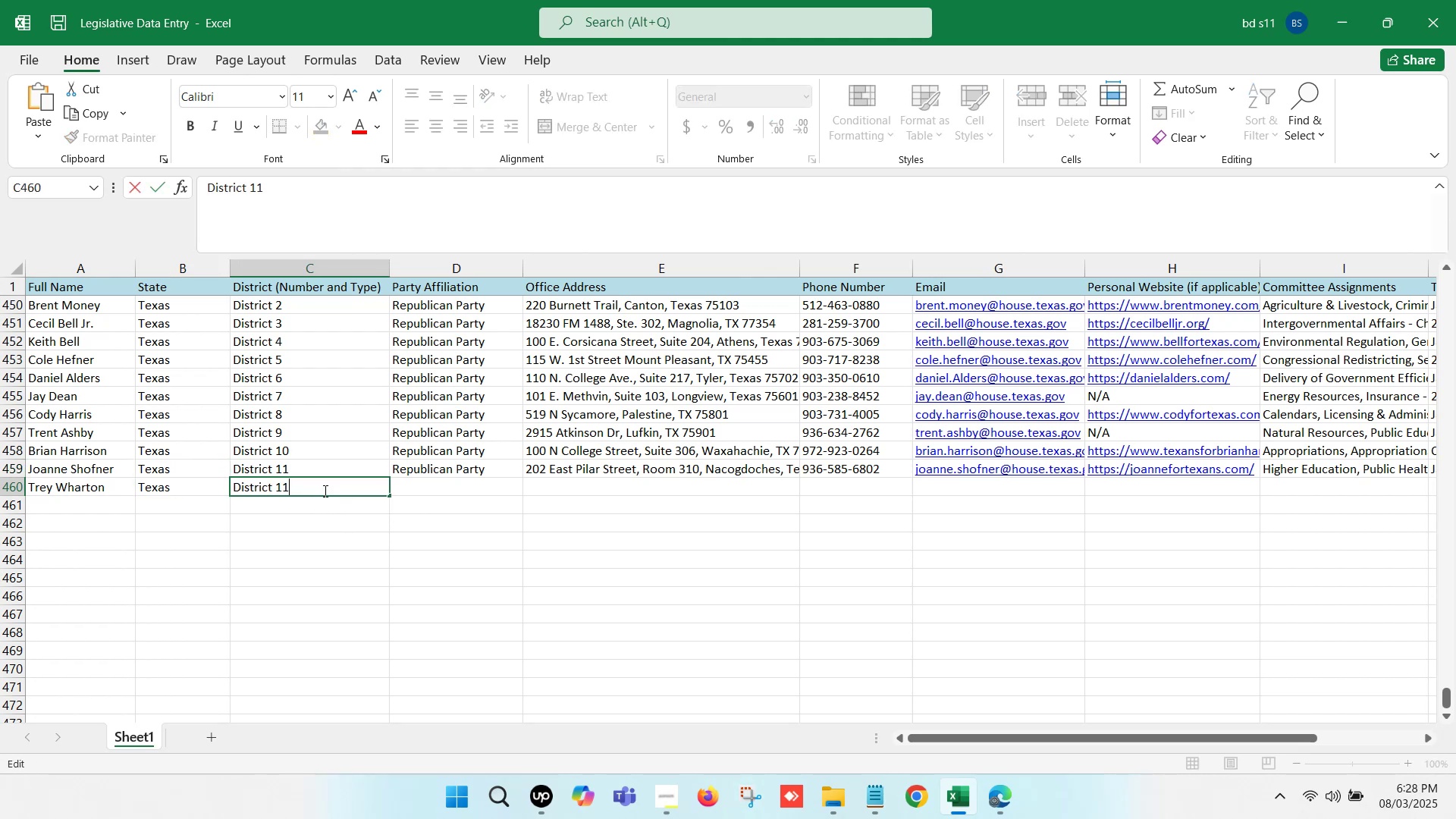 
key(Backspace)
 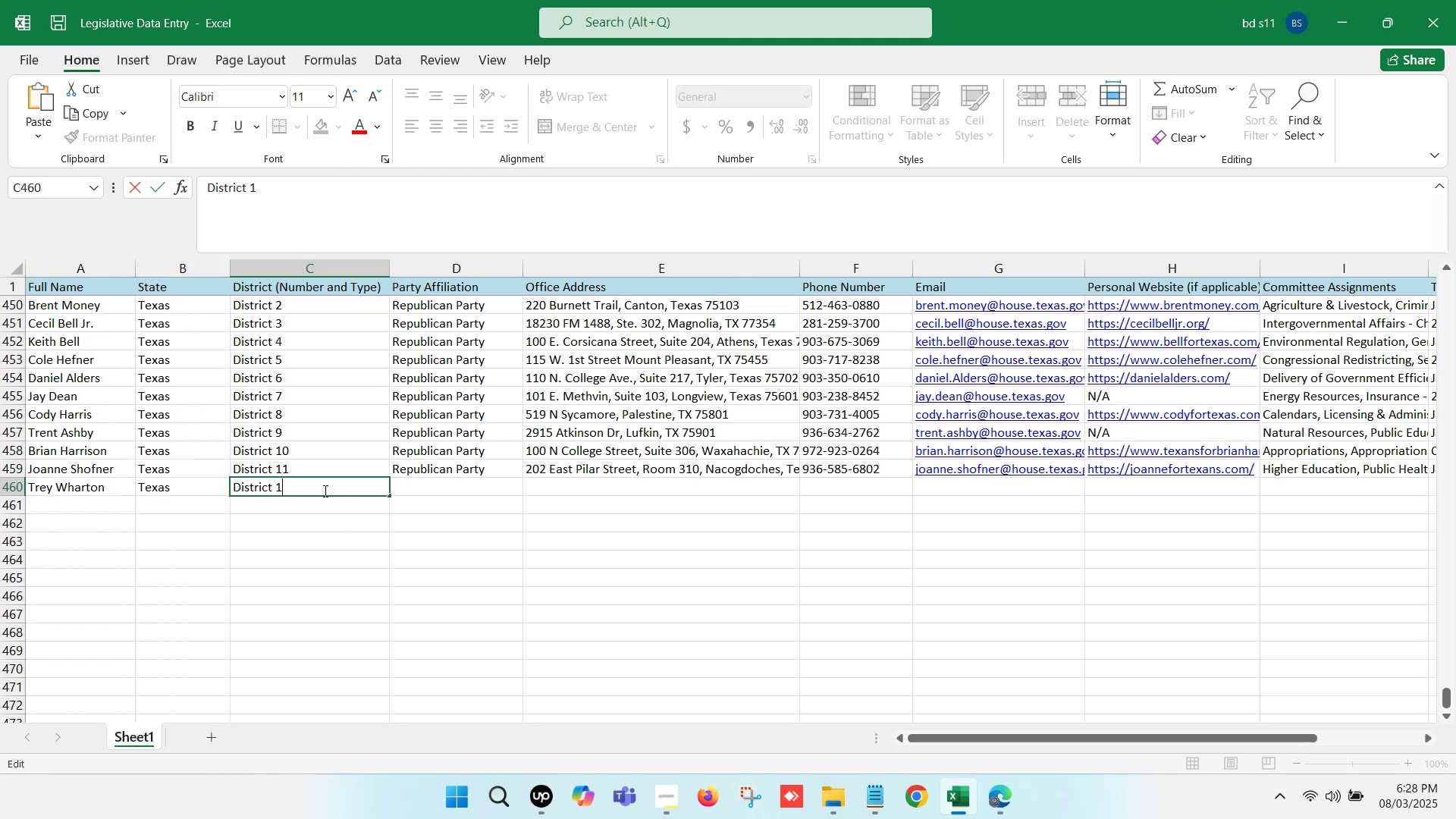 
key(2)
 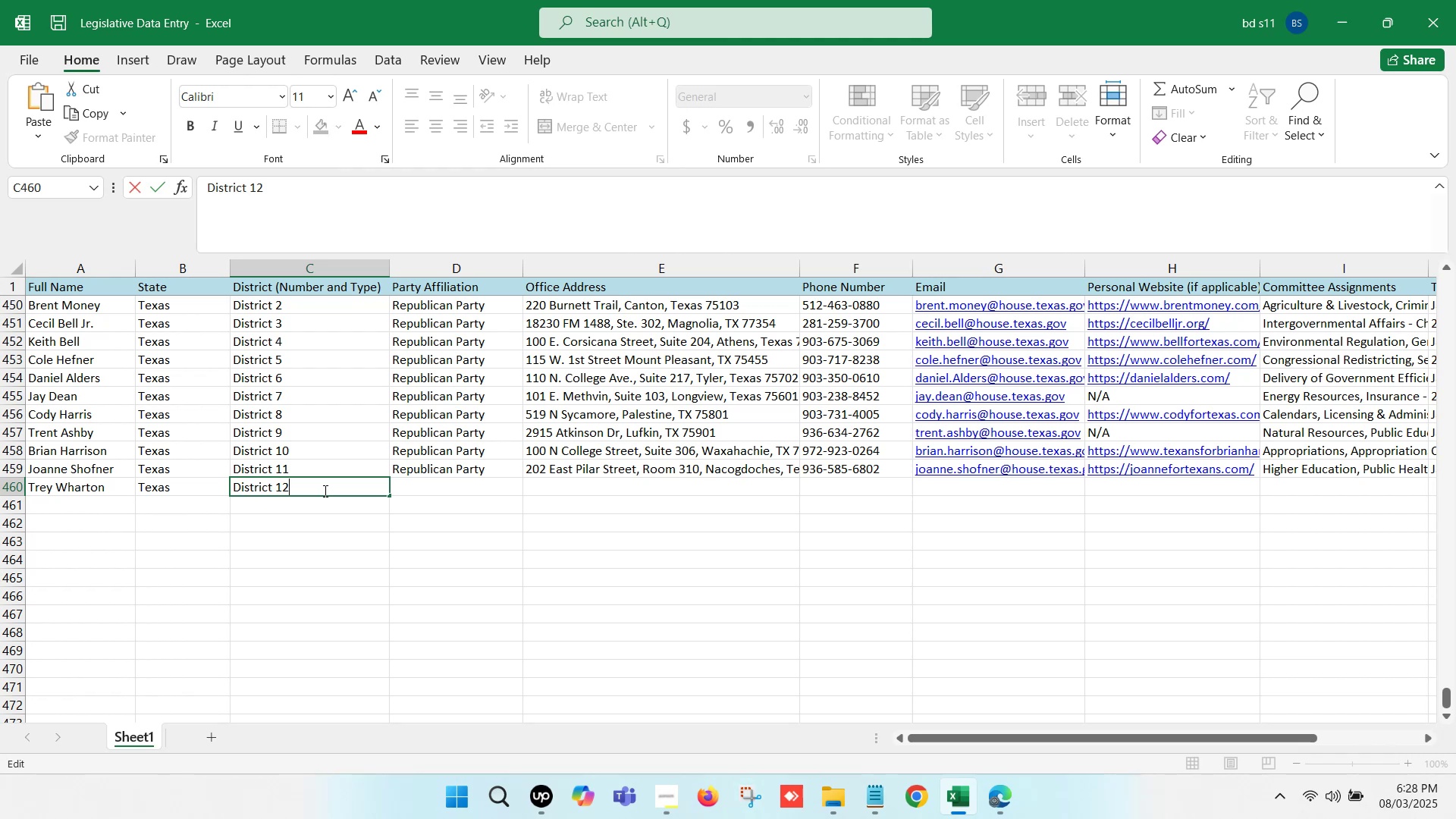 
left_click([367, 507])
 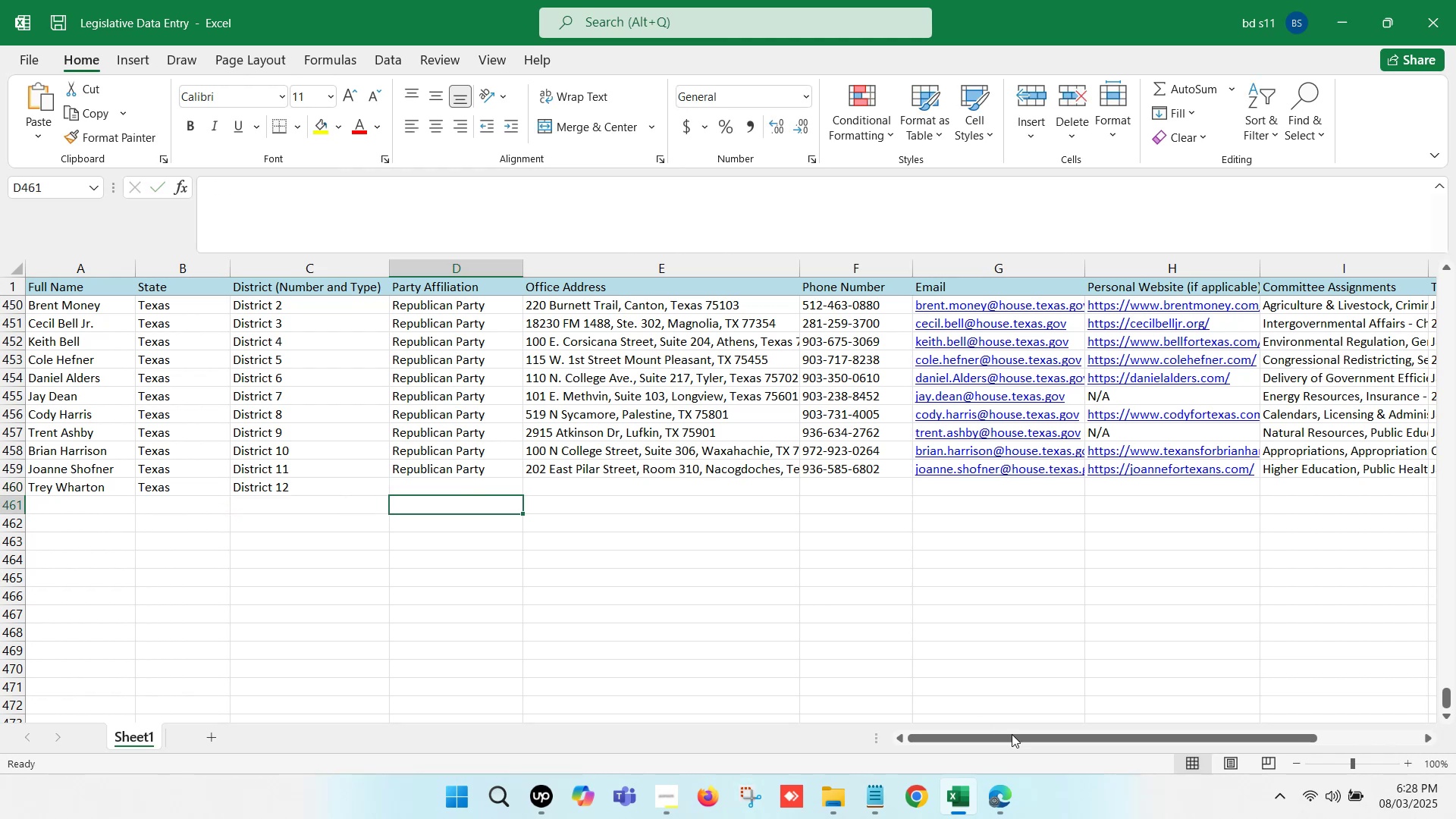 
left_click([1011, 792])
 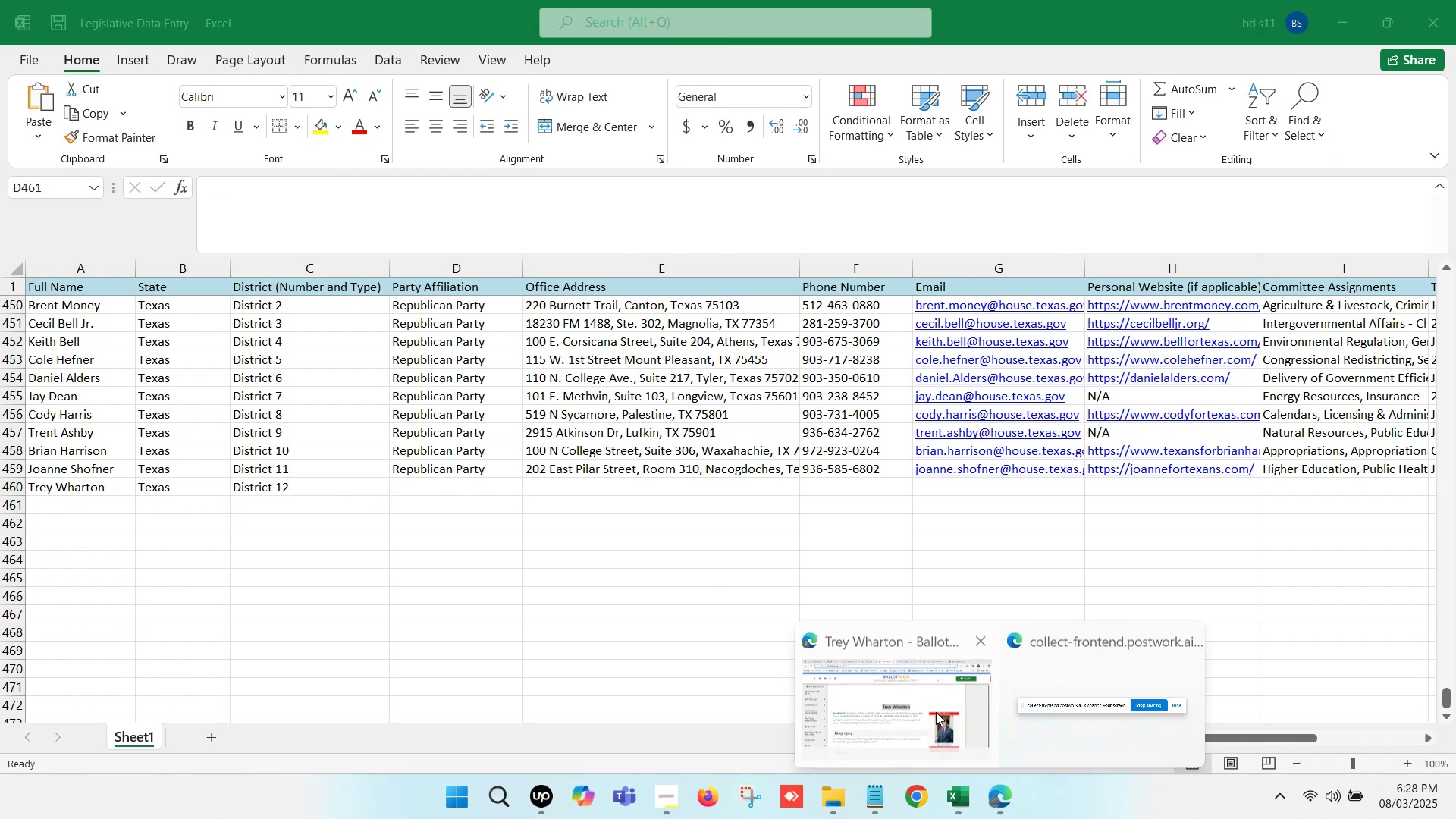 
left_click([933, 711])
 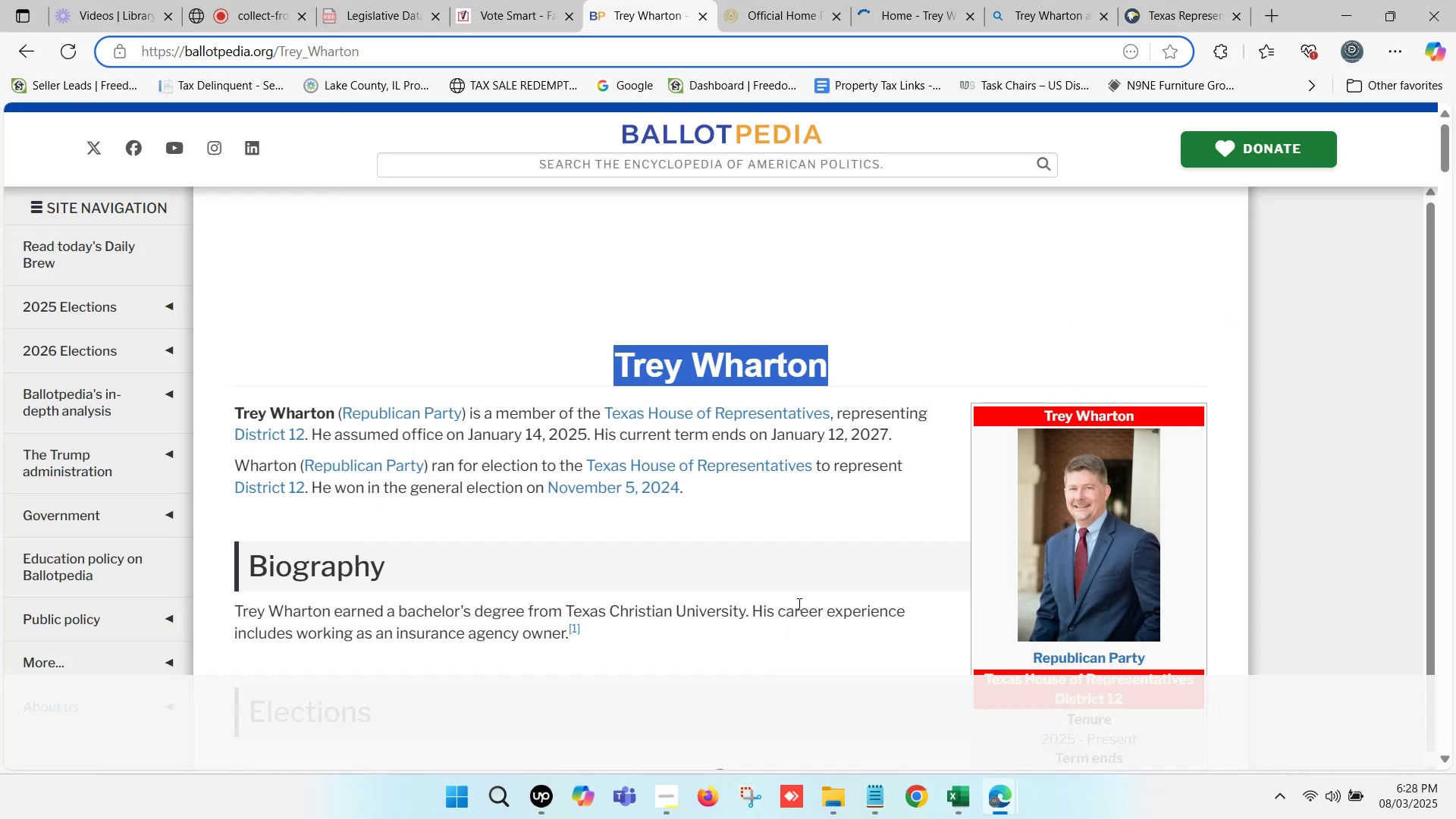 
left_click([954, 783])
 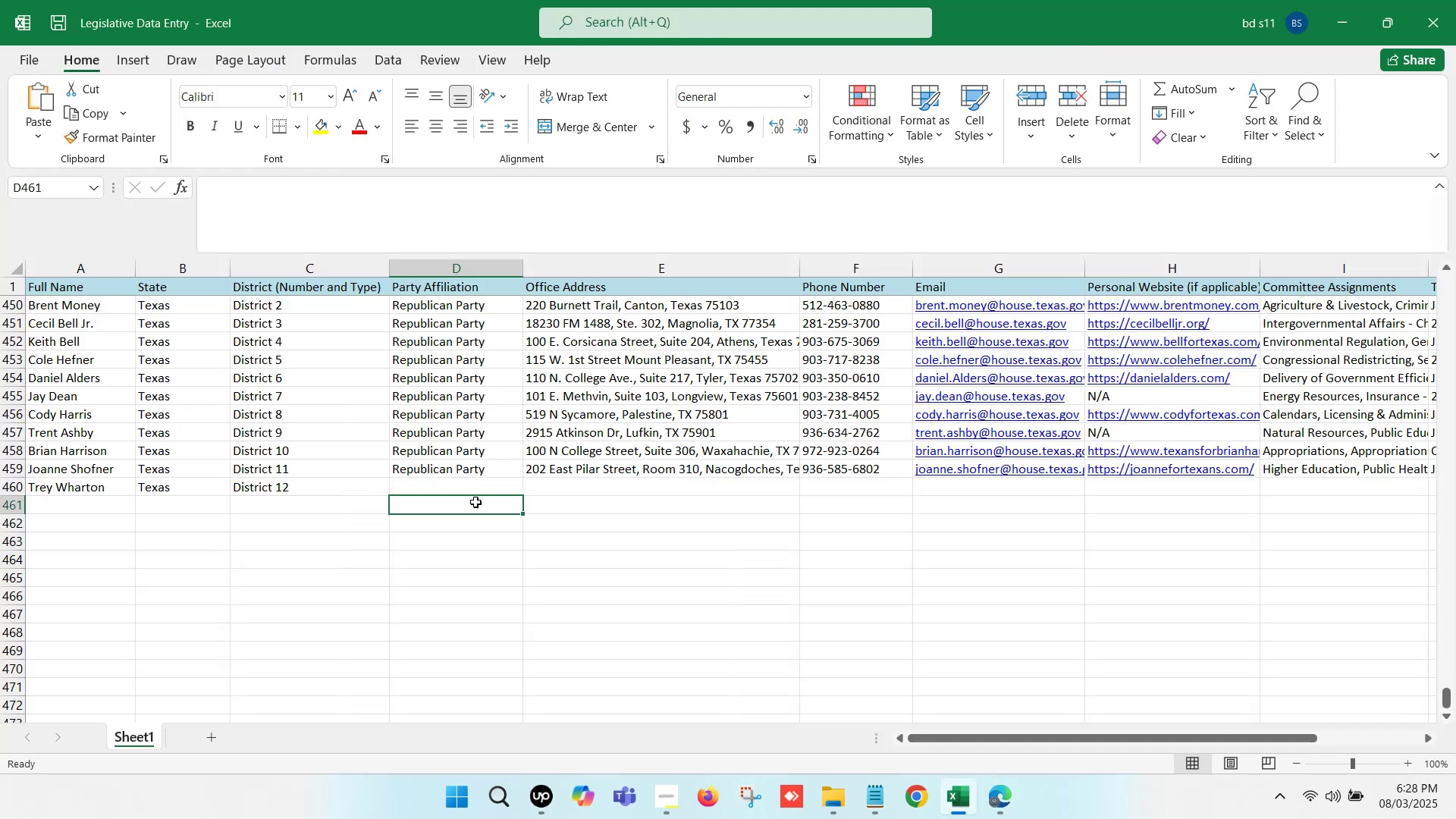 
left_click([458, 488])
 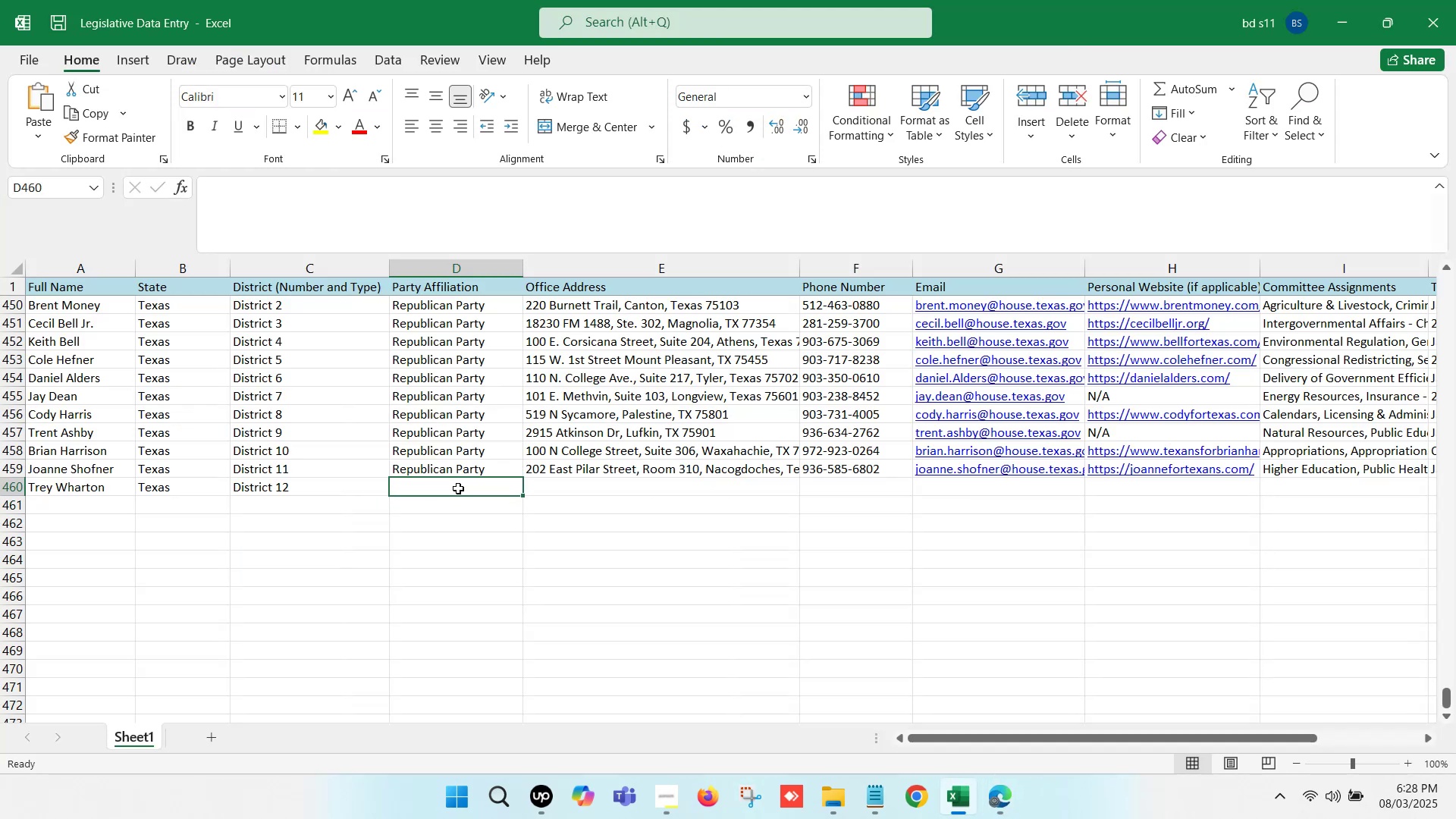 
key(Control+D)
 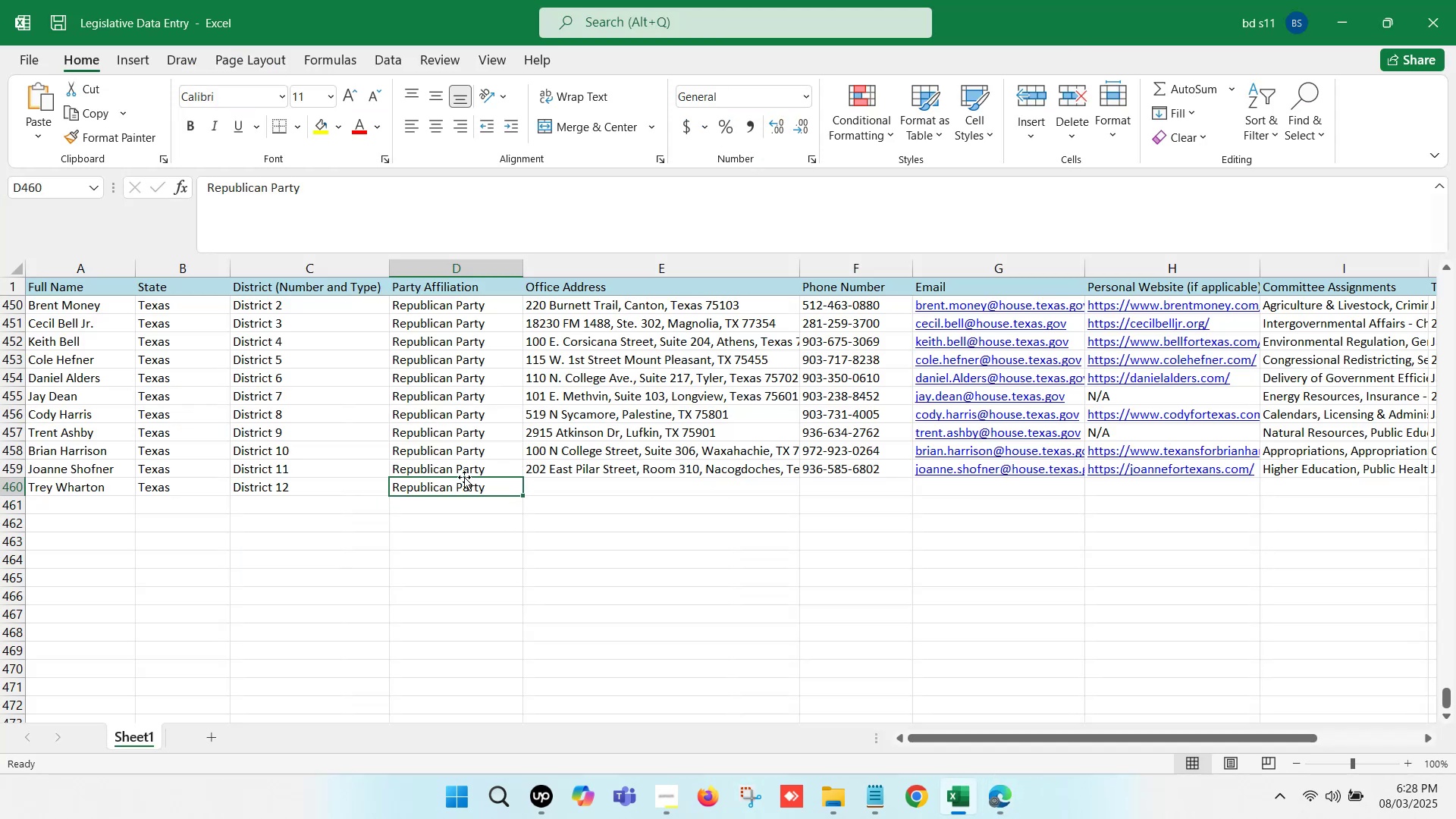 
left_click([581, 501])
 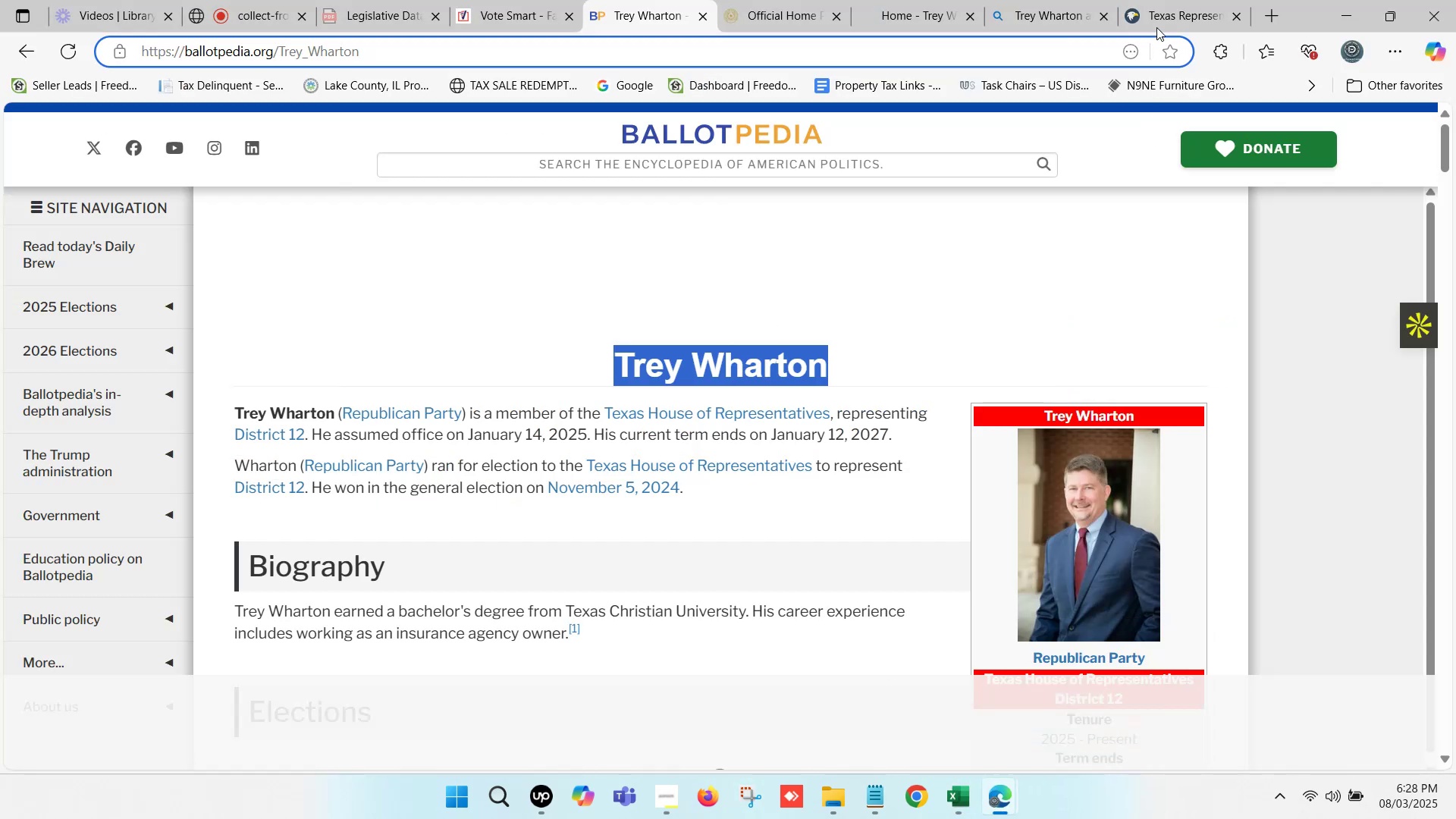 
left_click([1192, 0])
 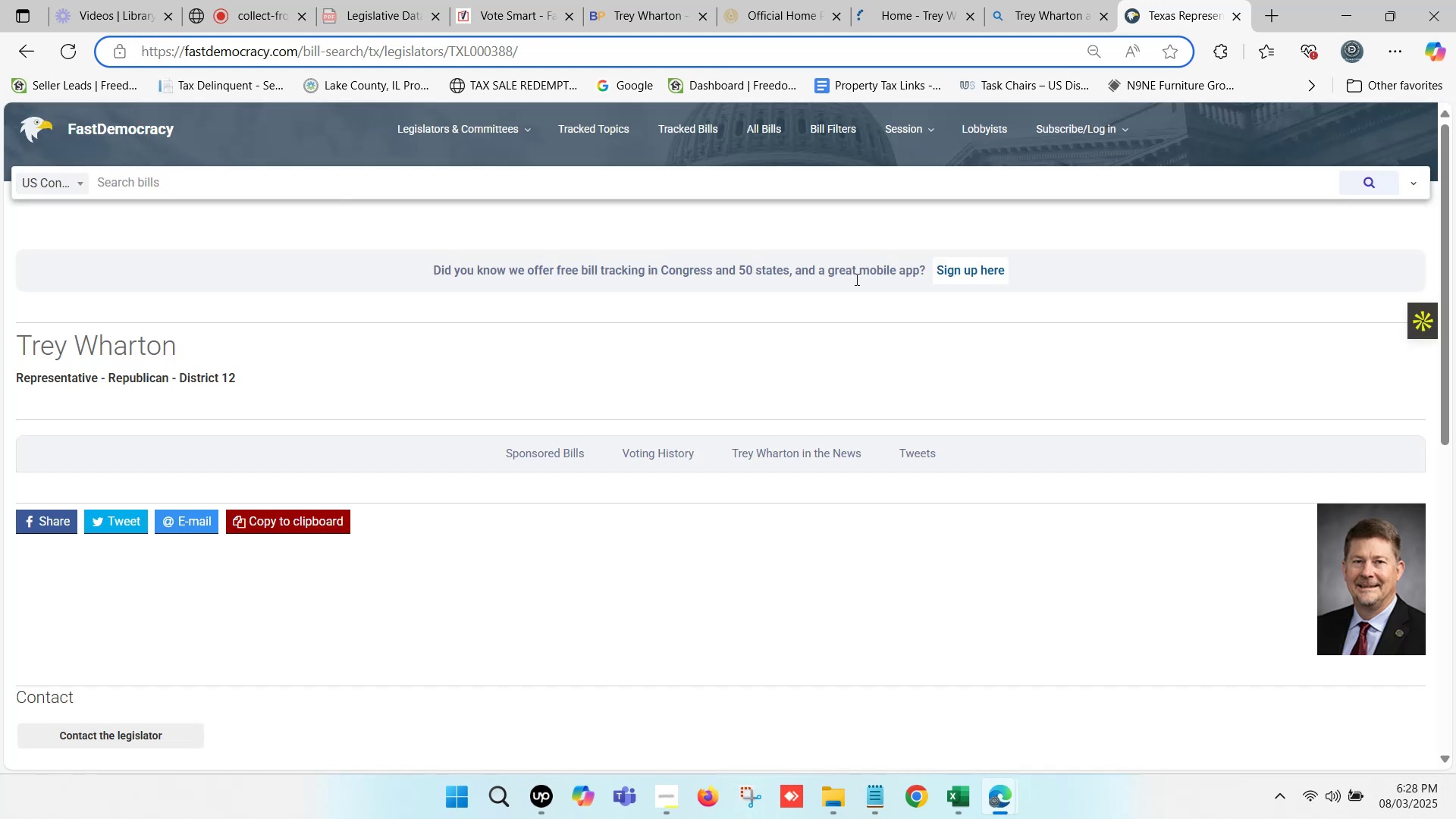 
scroll: coordinate [318, 460], scroll_direction: down, amount: 4.0
 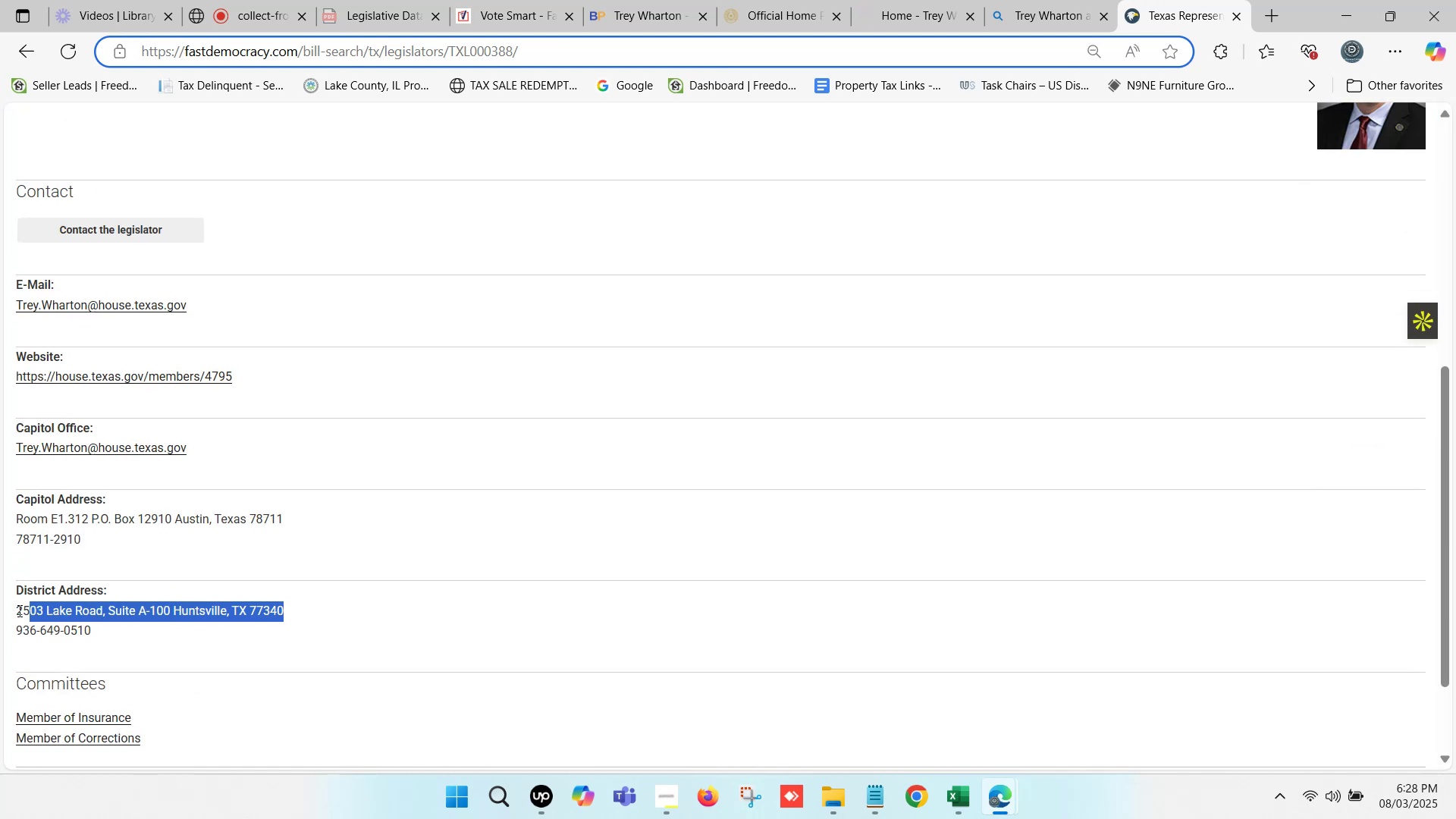 
key(Control+C)
 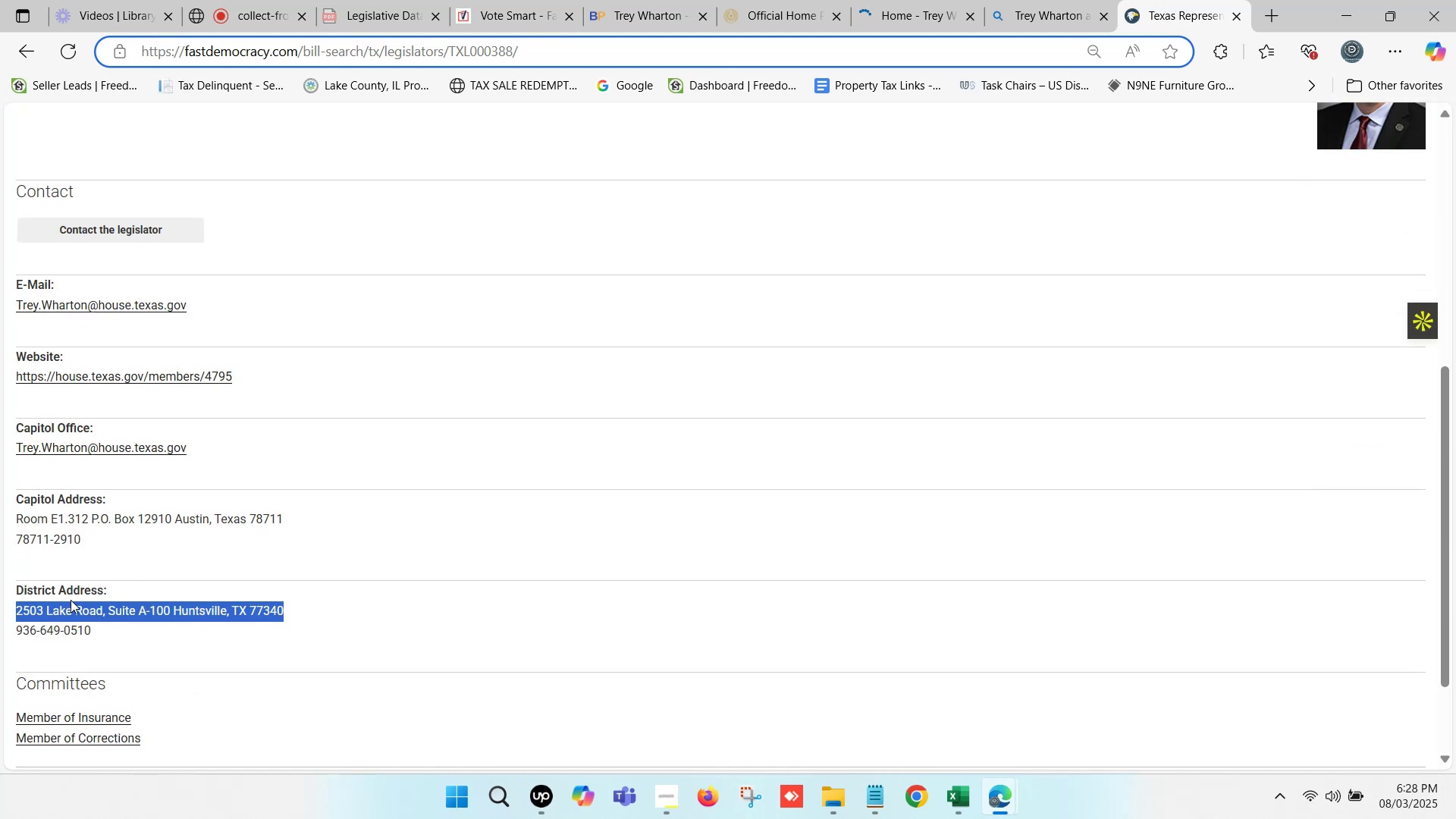 
key(Control+C)
 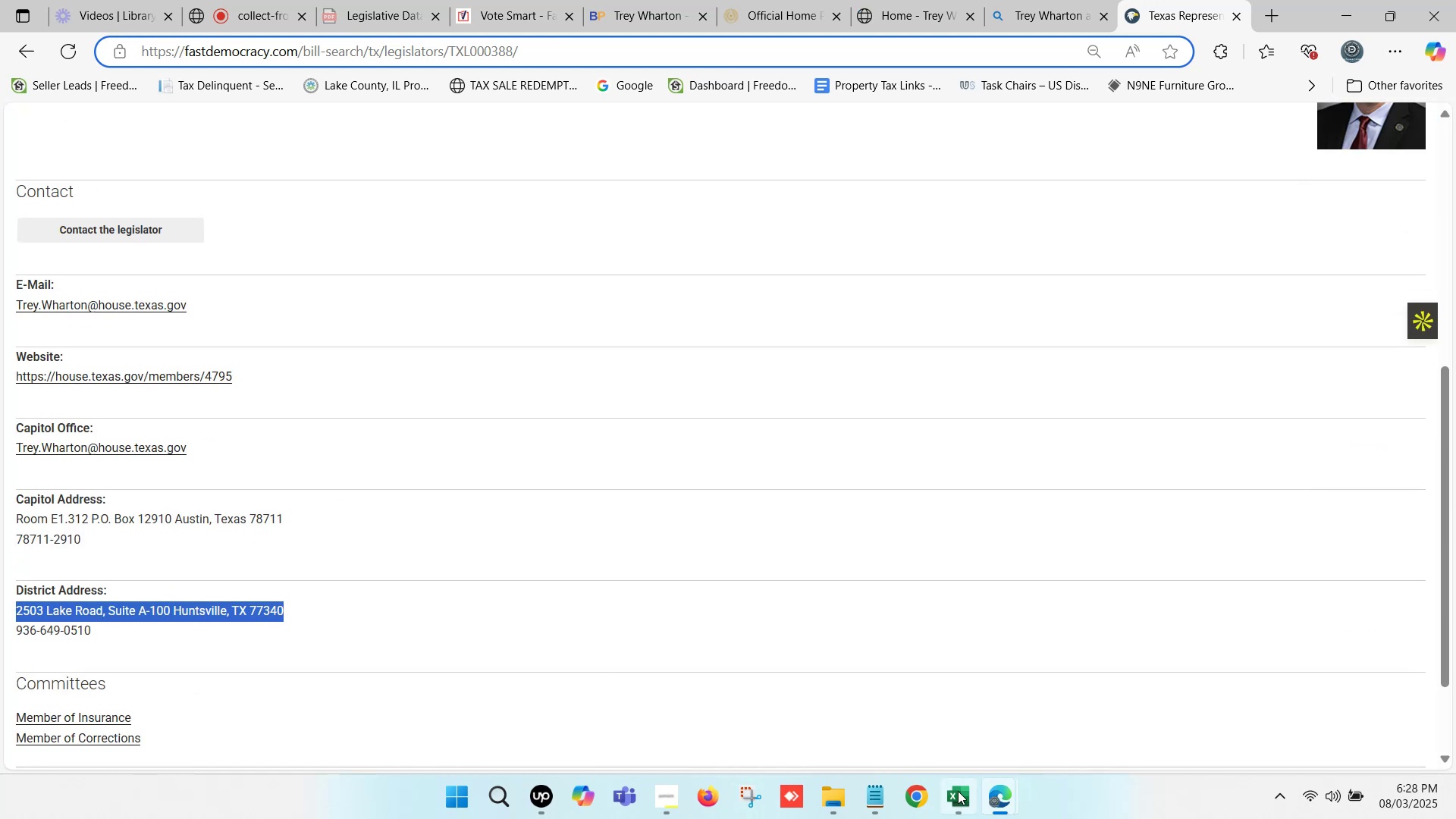 
left_click([968, 796])
 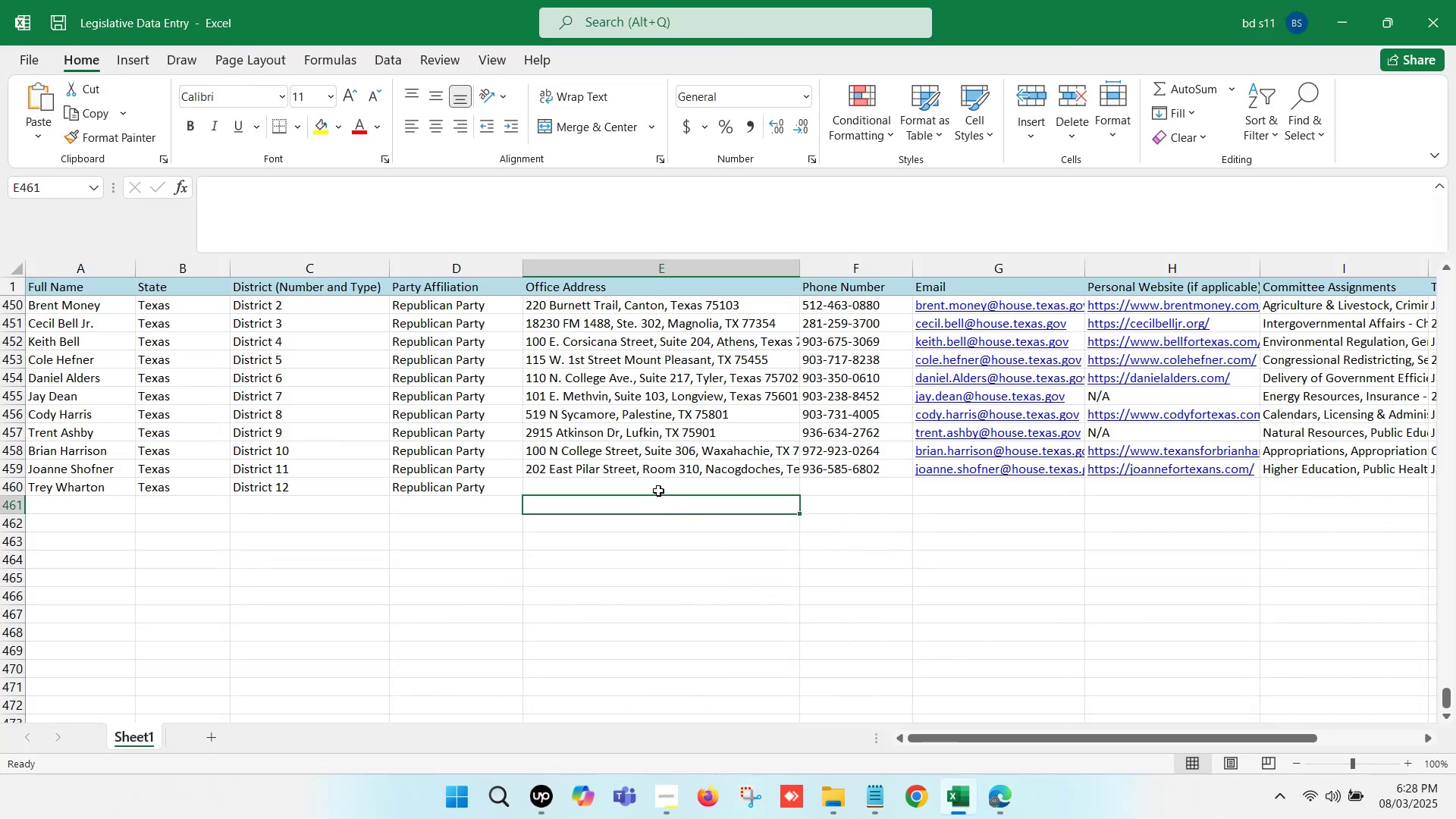 
double_click([658, 491])
 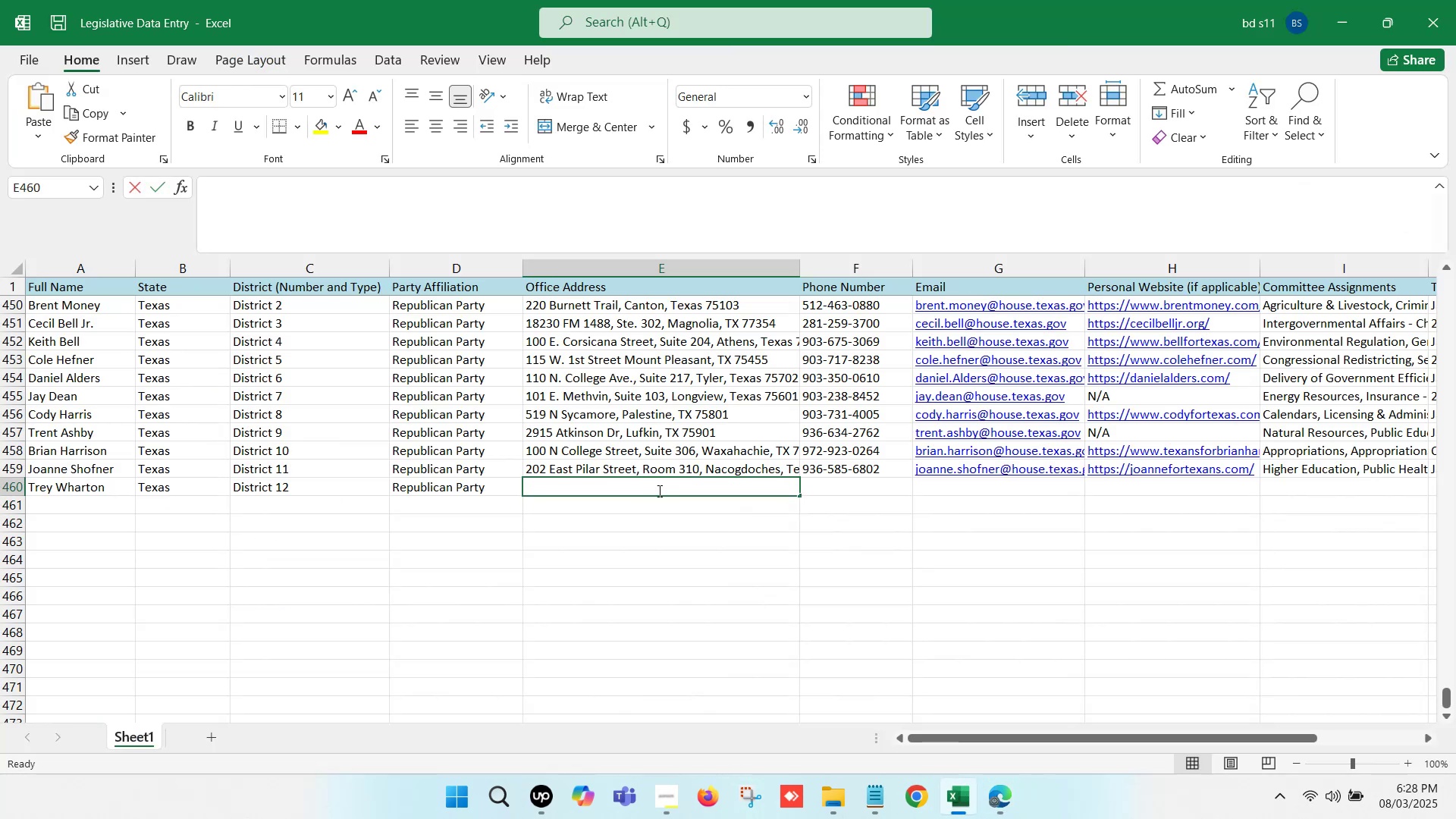 
key(Control+ControlLeft)
 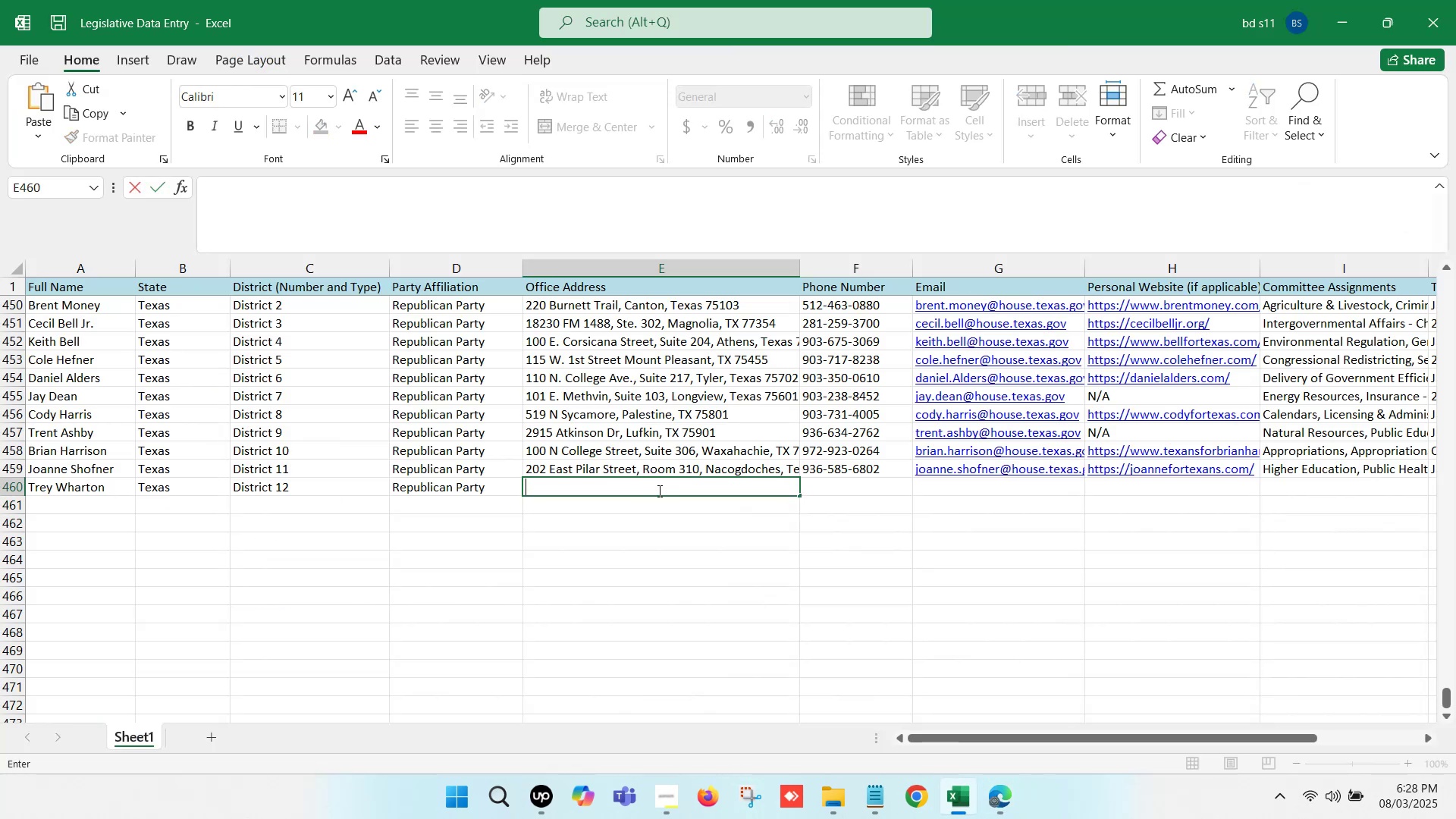 
key(Control+V)
 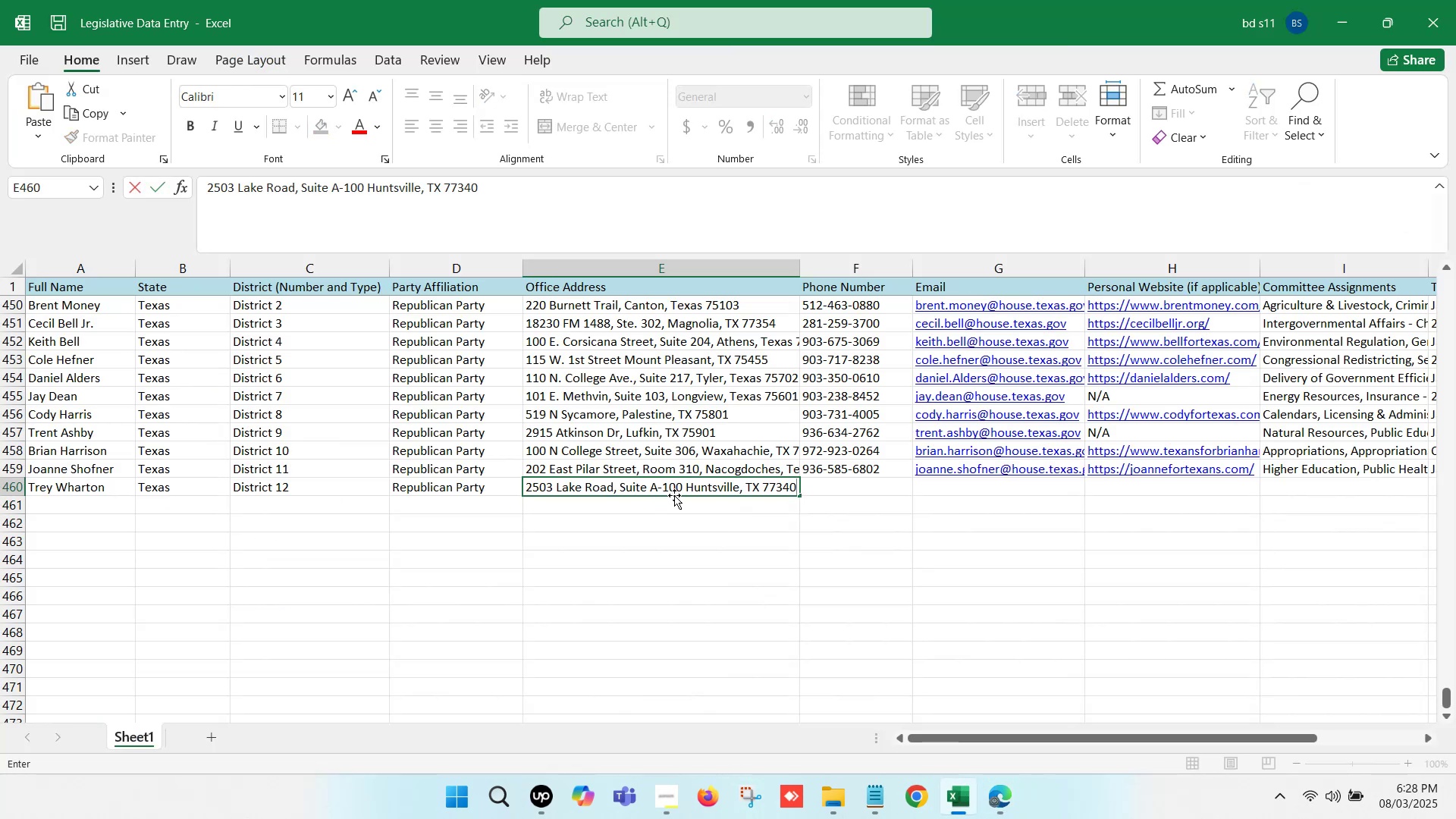 
left_click([680, 488])
 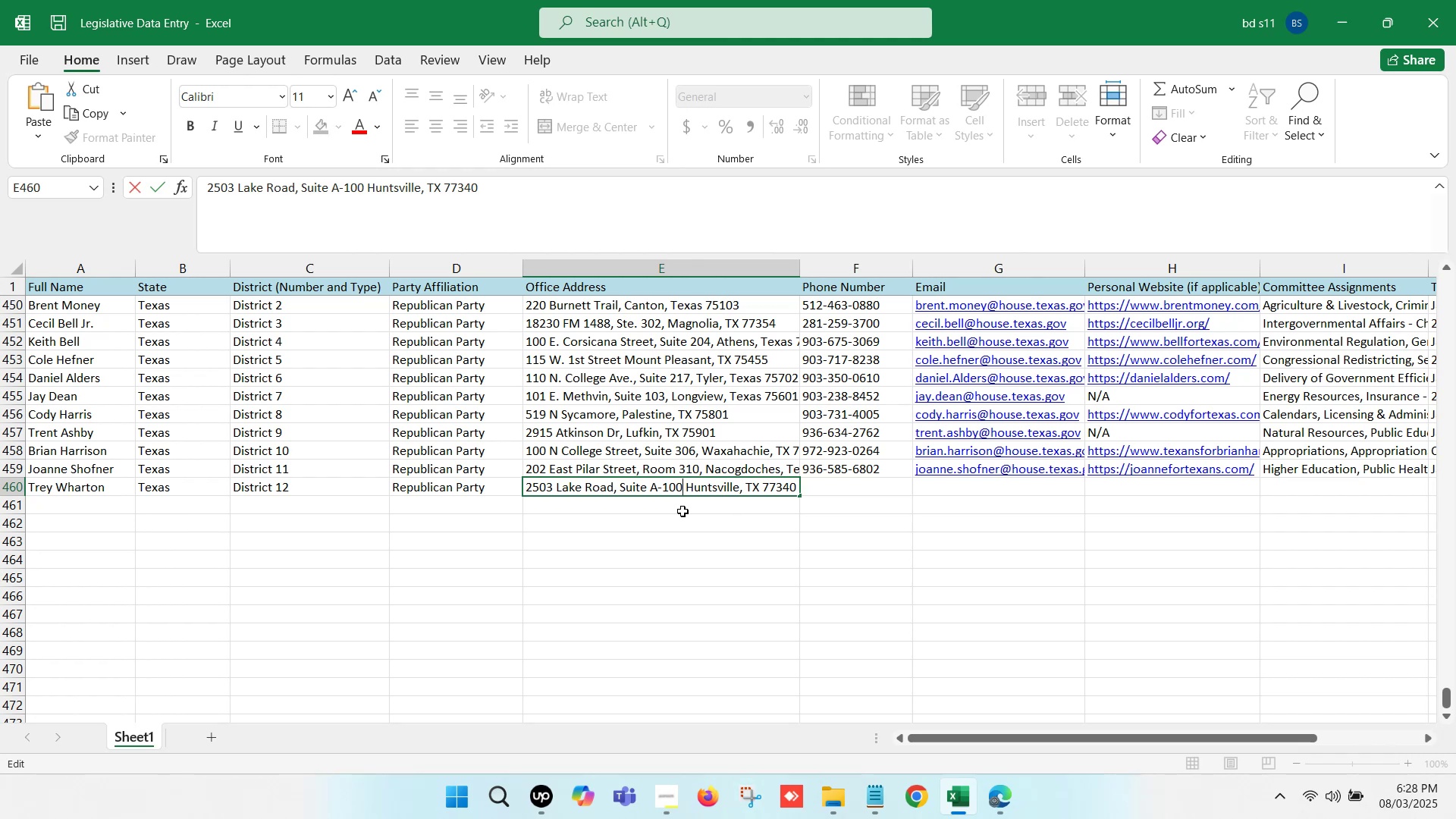 
key(Comma)
 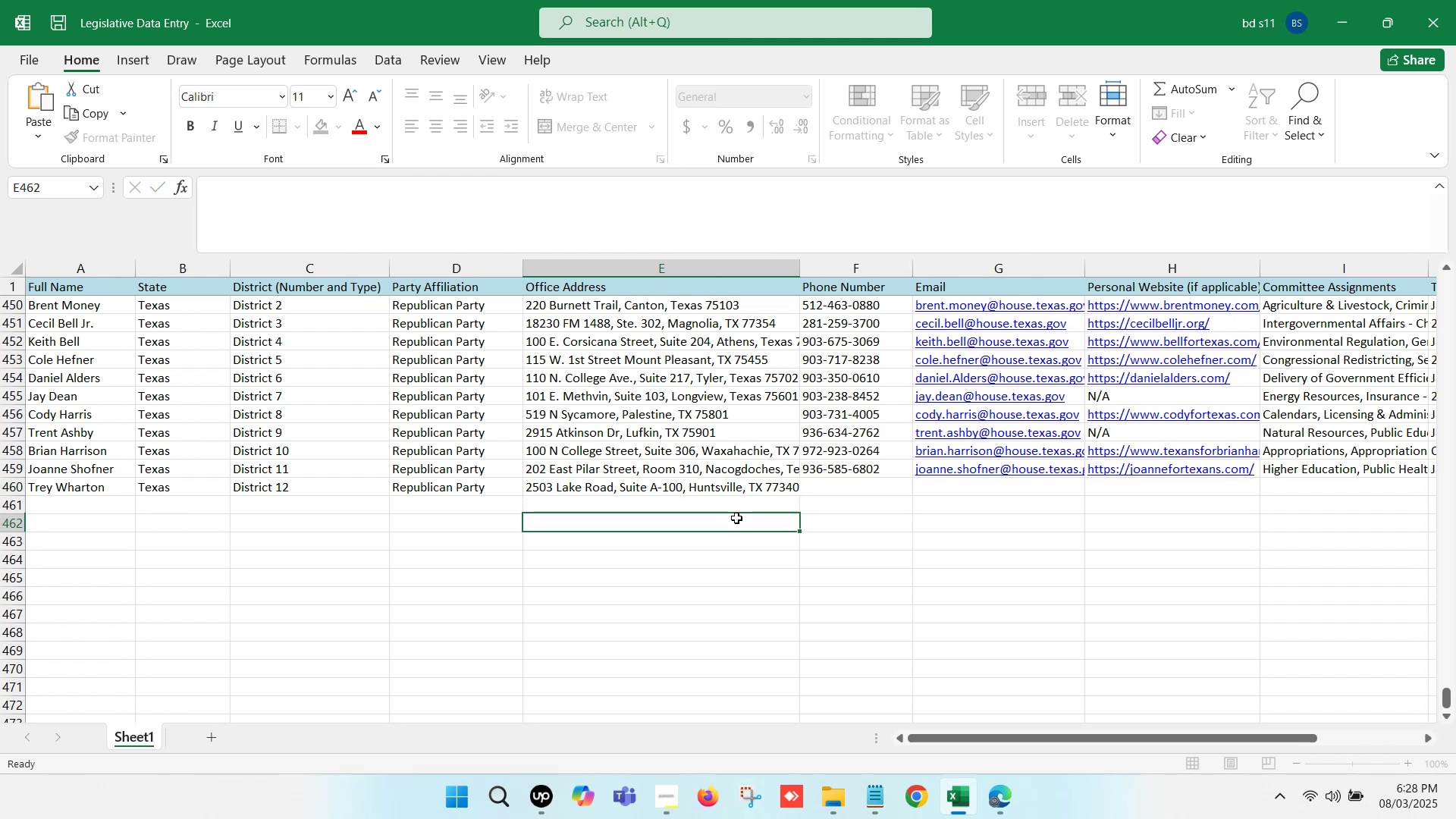 
left_click([837, 485])
 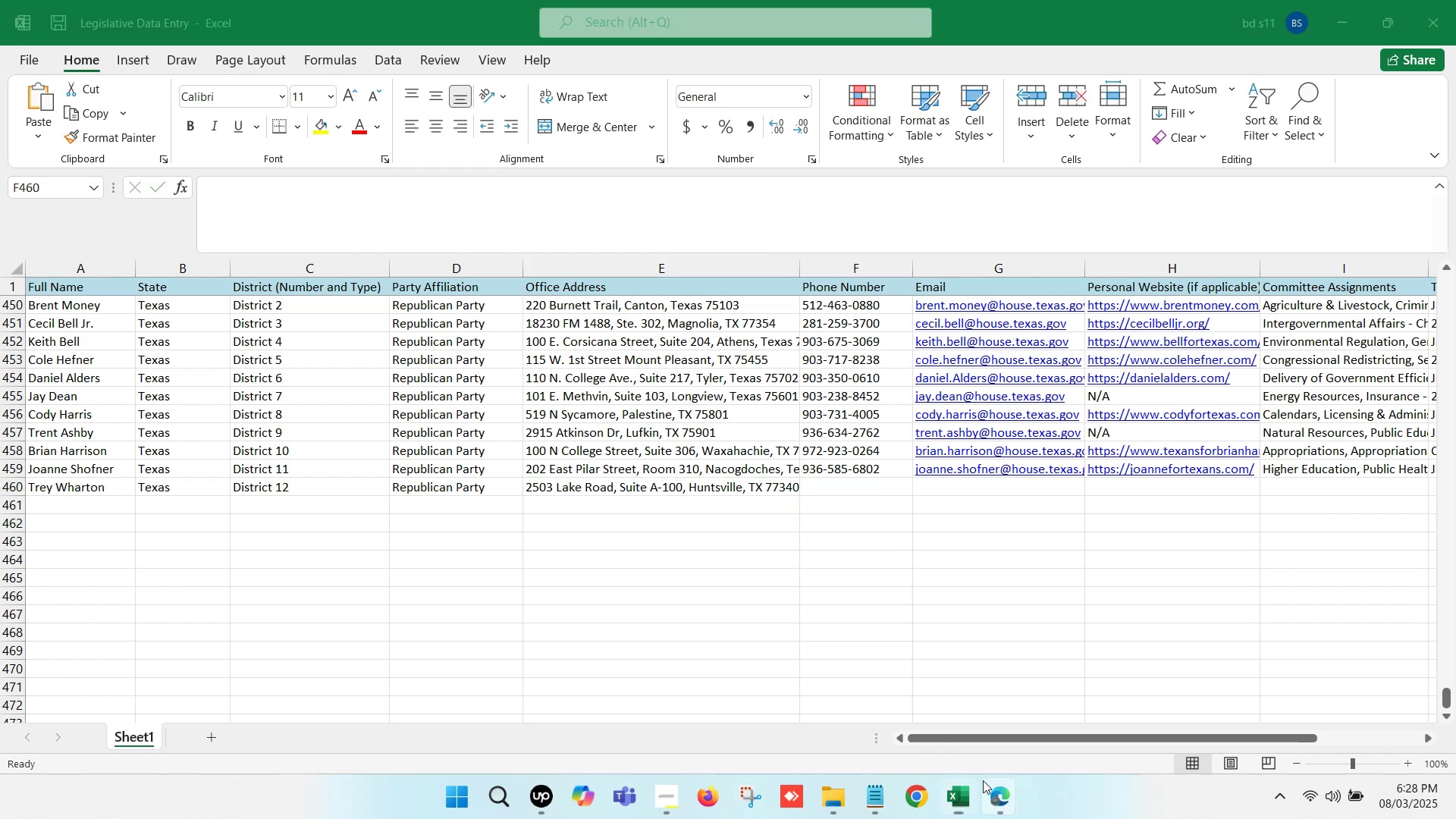 
double_click([838, 677])
 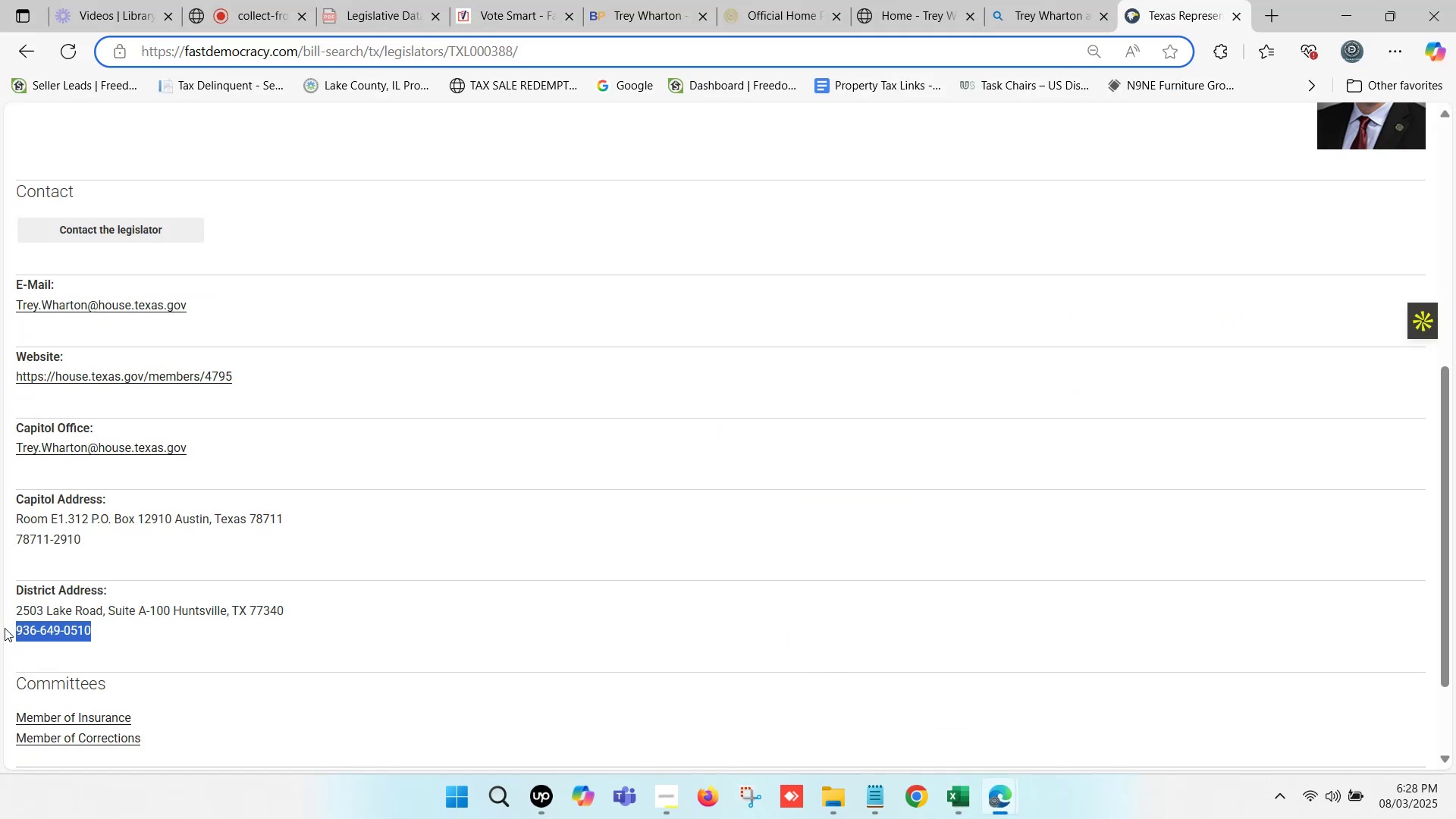 
key(Control+ControlLeft)
 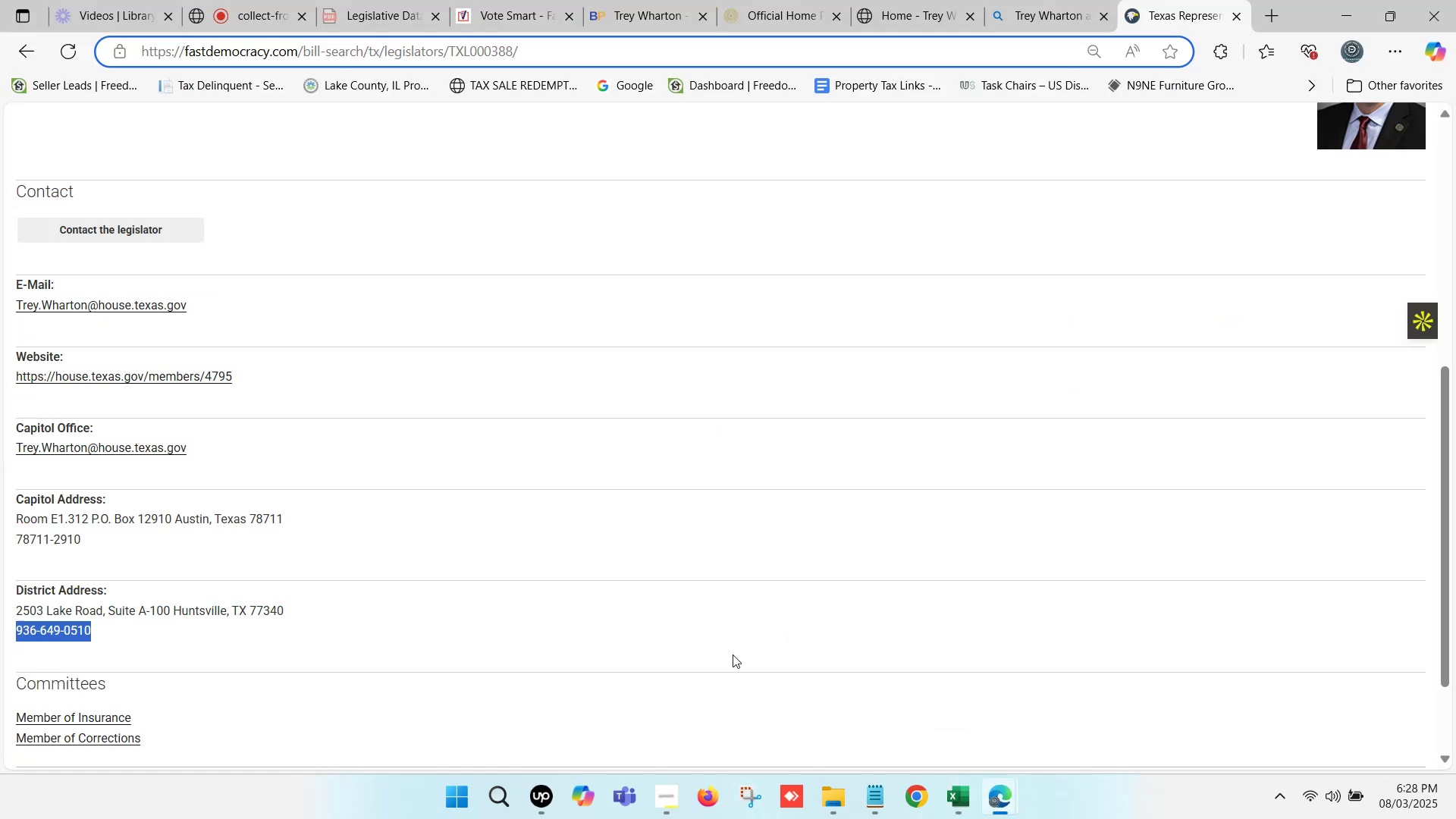 
key(Control+C)
 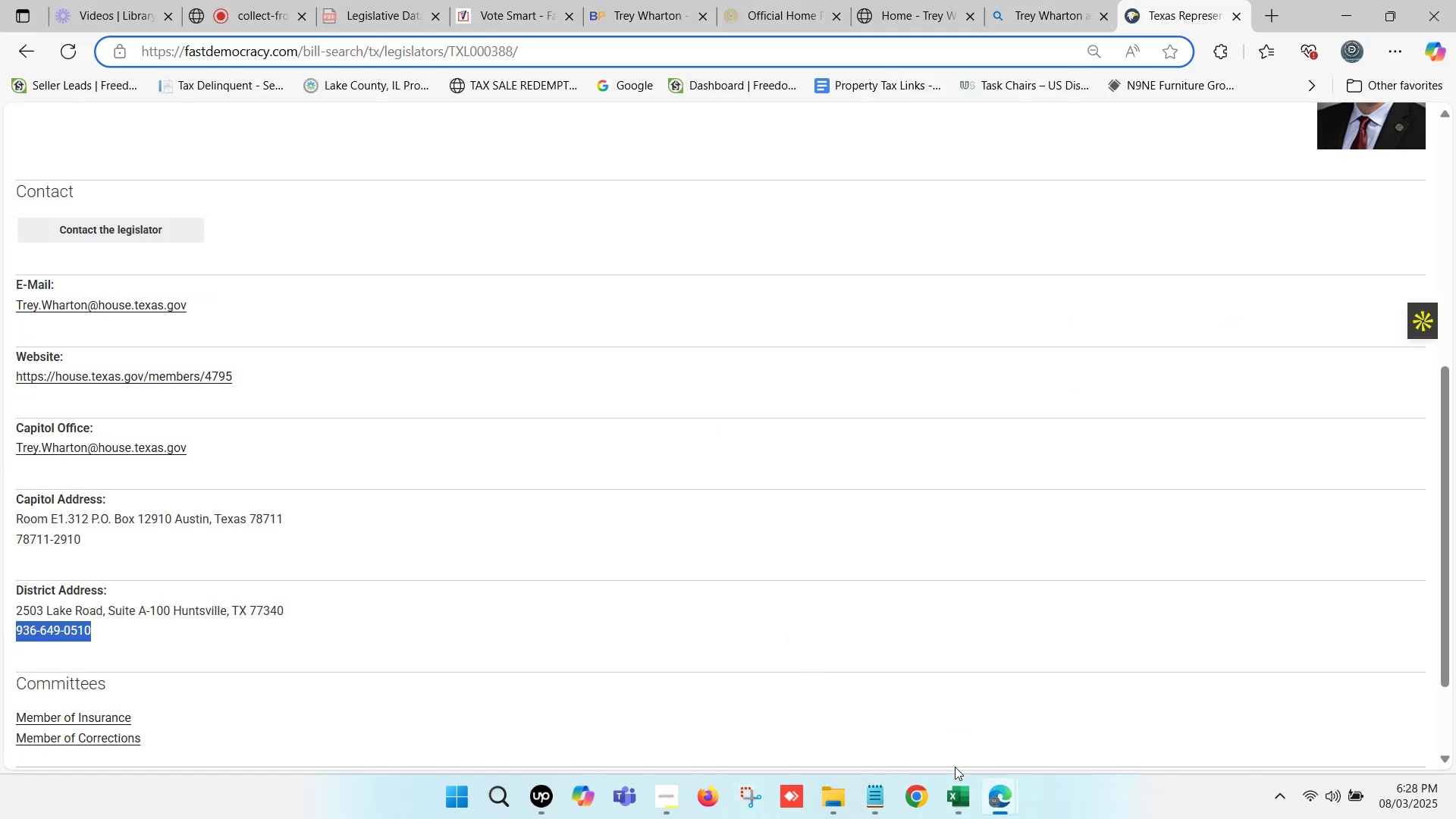 
left_click([955, 775])
 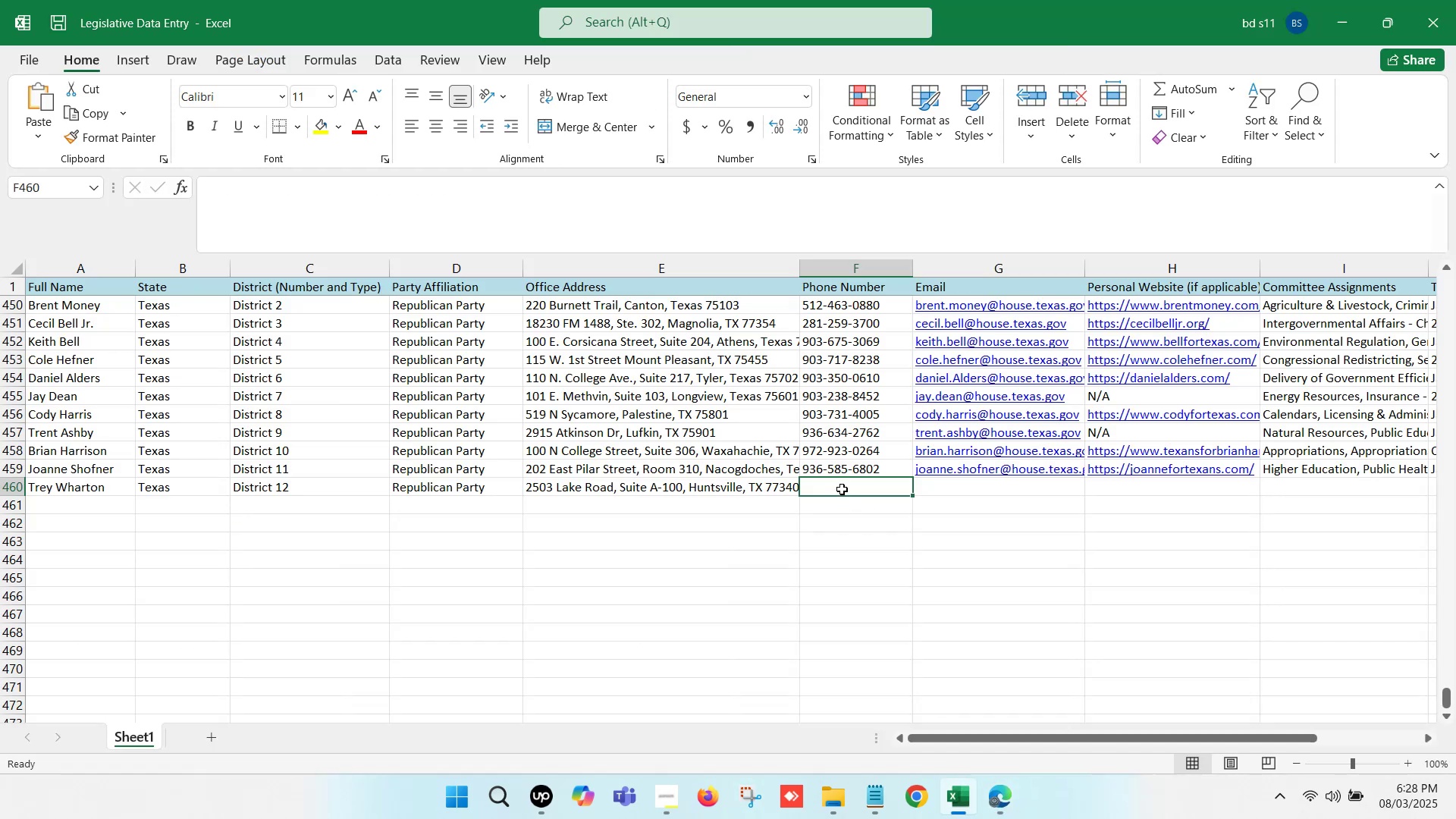 
double_click([843, 488])
 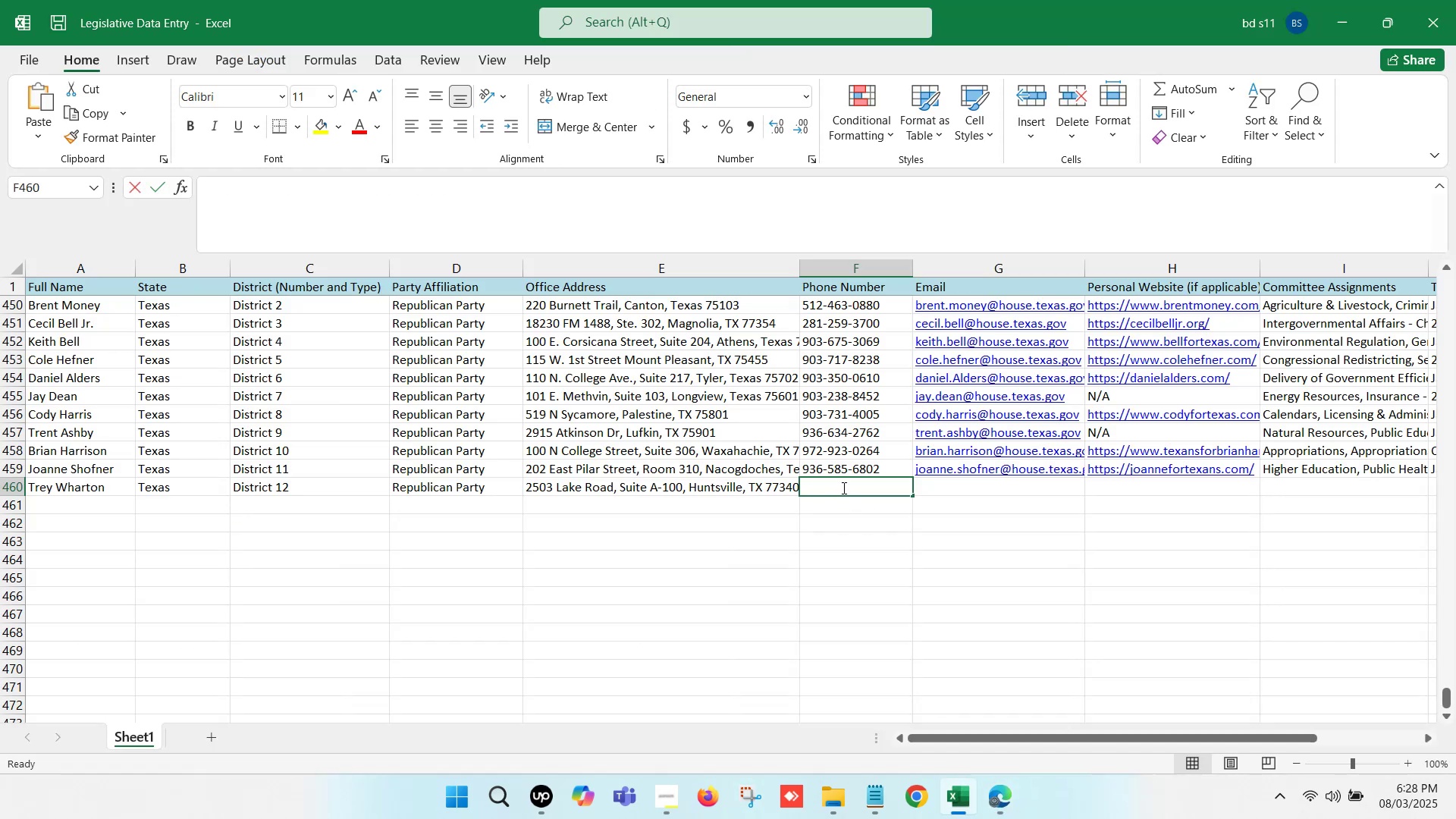 
key(Control+ControlLeft)
 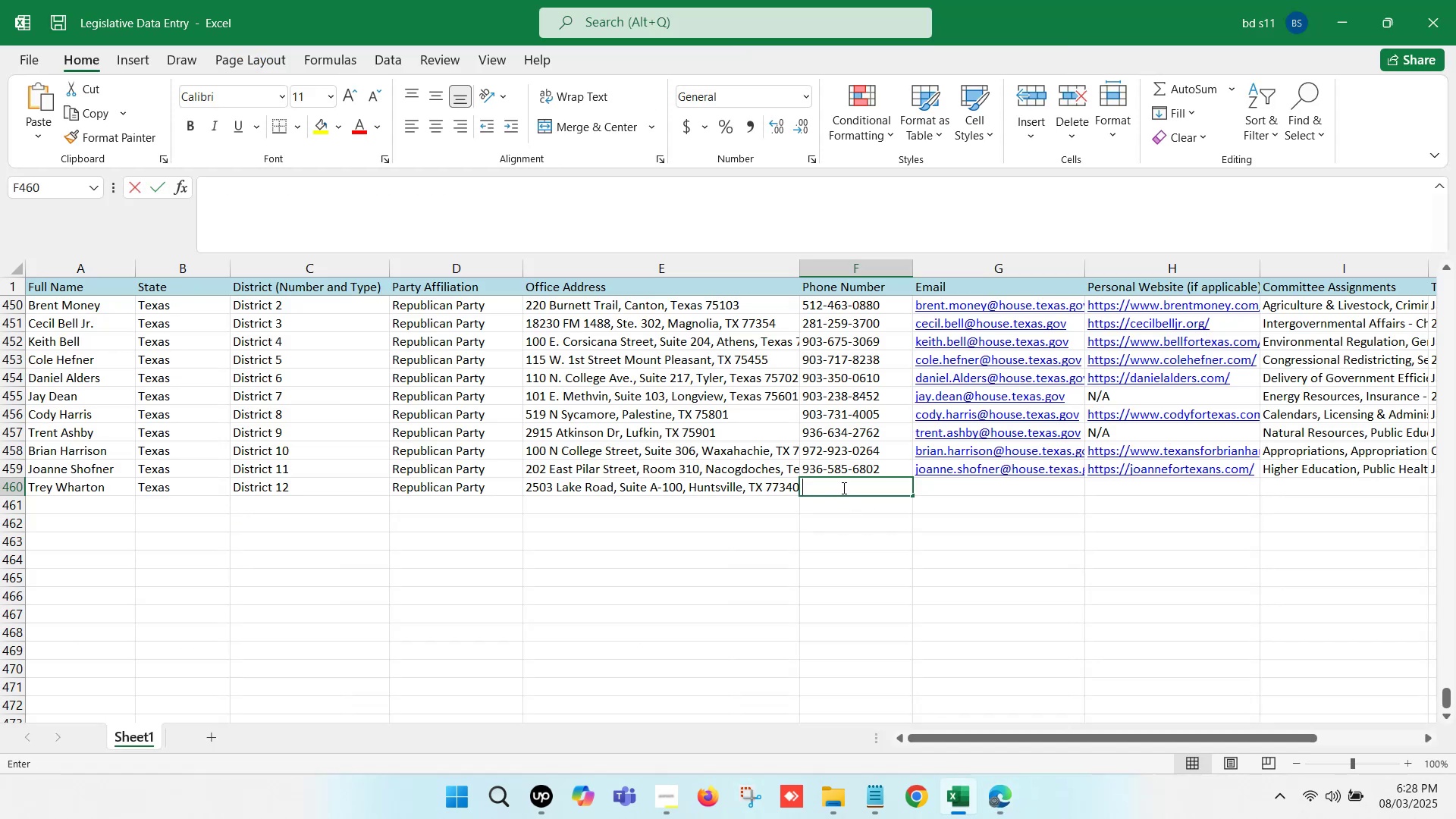 
key(Control+V)
 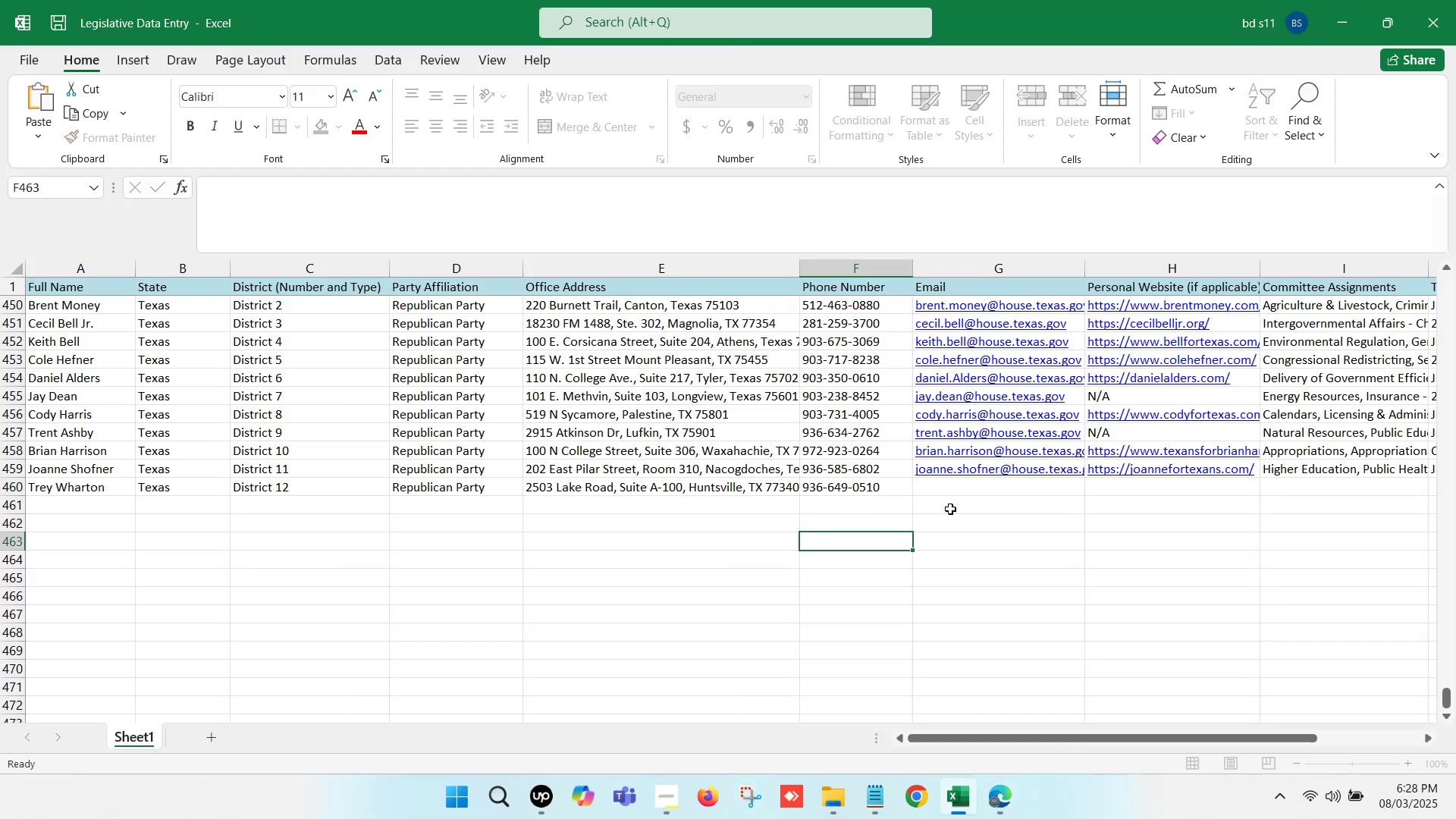 
left_click([953, 500])
 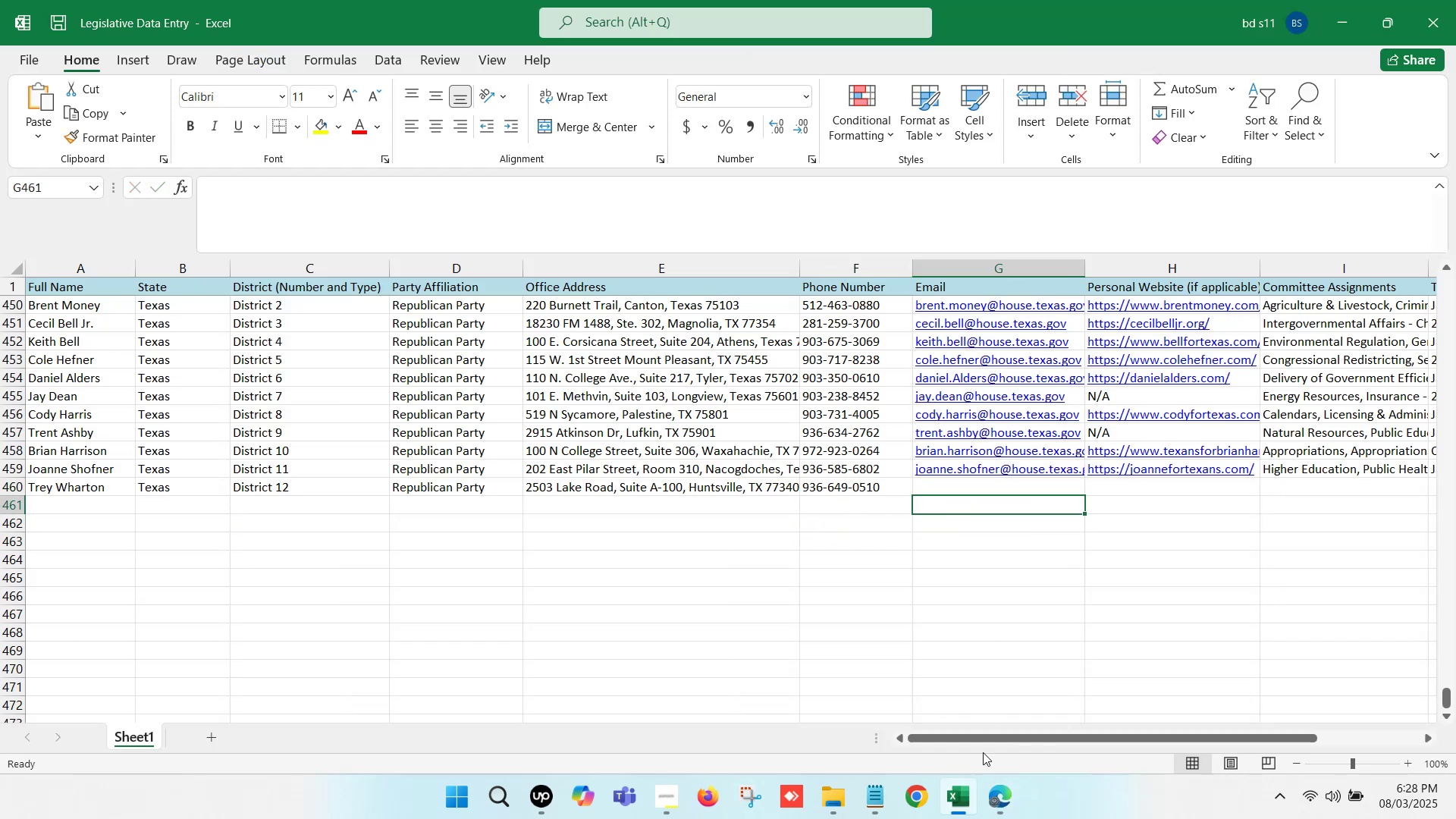 
left_click([993, 786])
 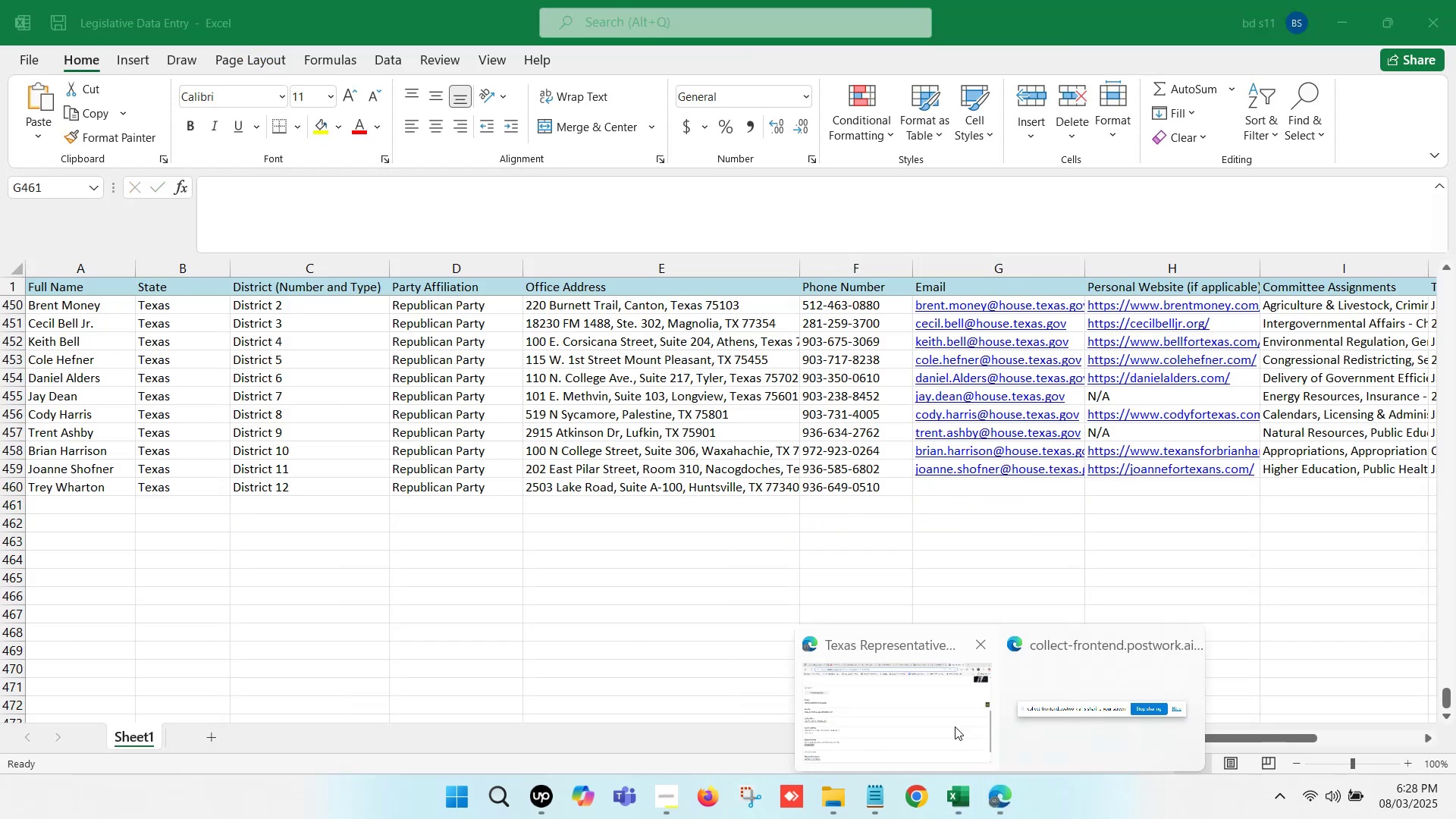 
left_click([900, 698])
 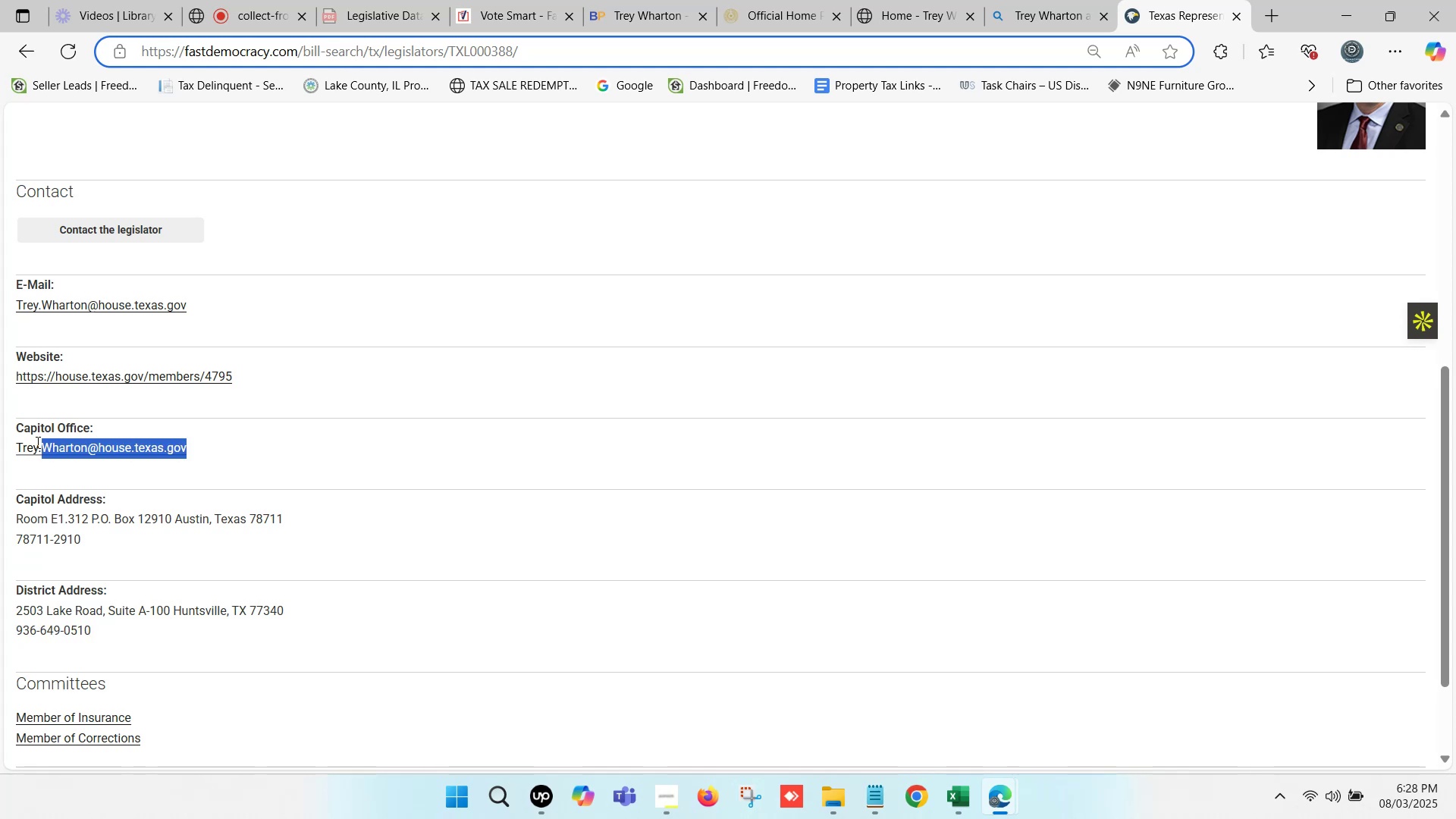 
key(Control+ControlLeft)
 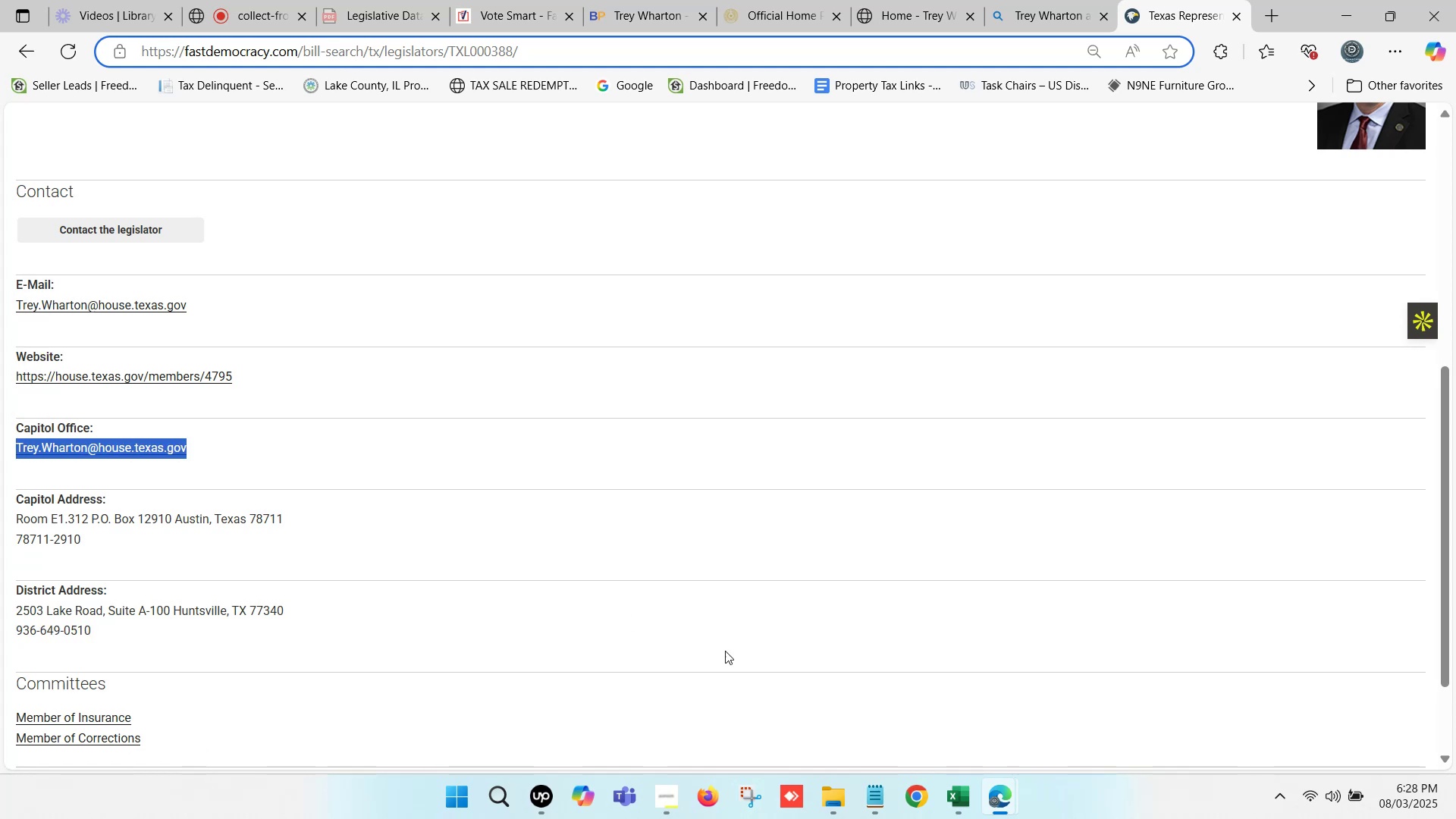 
key(Control+C)
 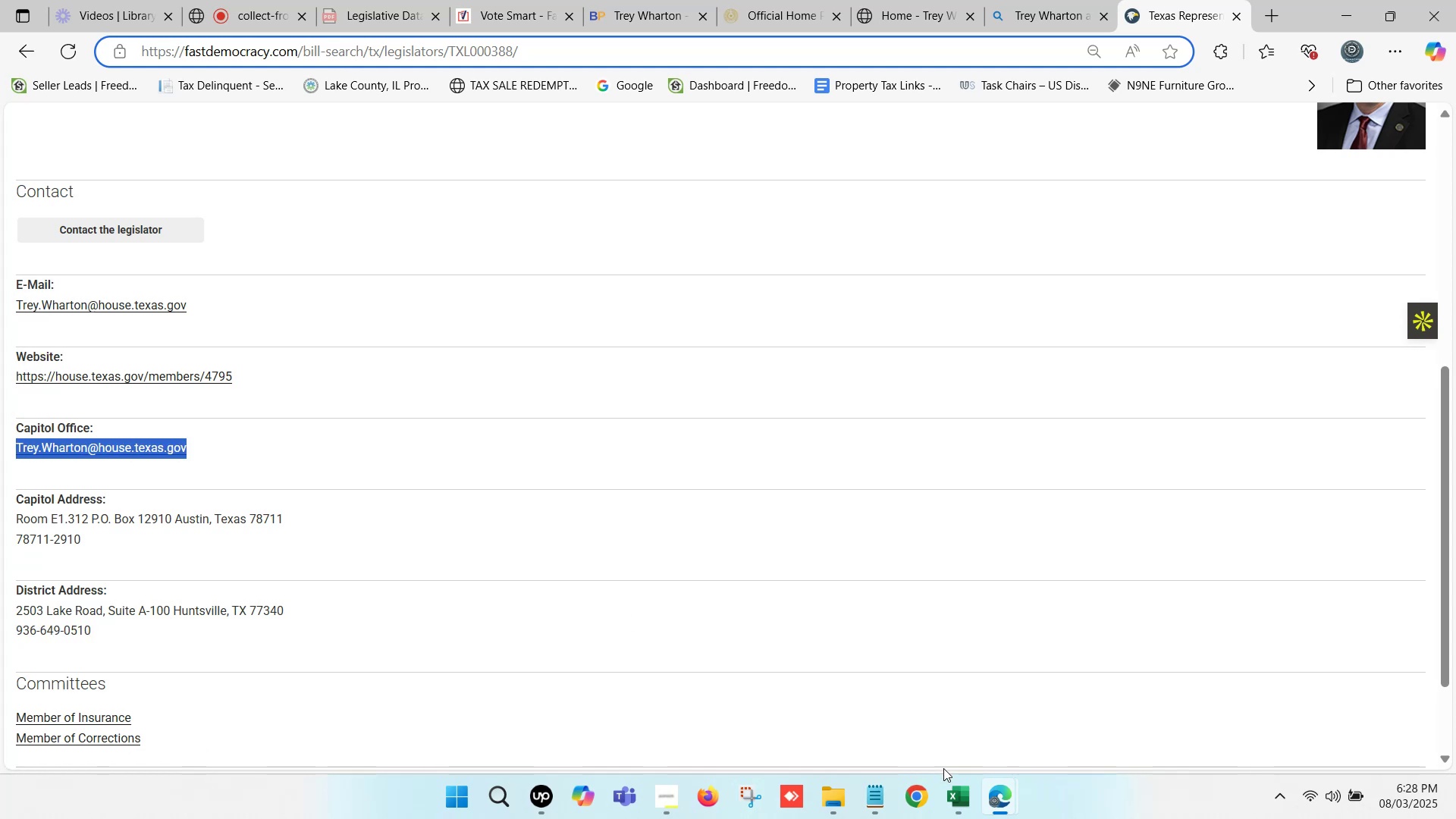 
left_click([951, 788])
 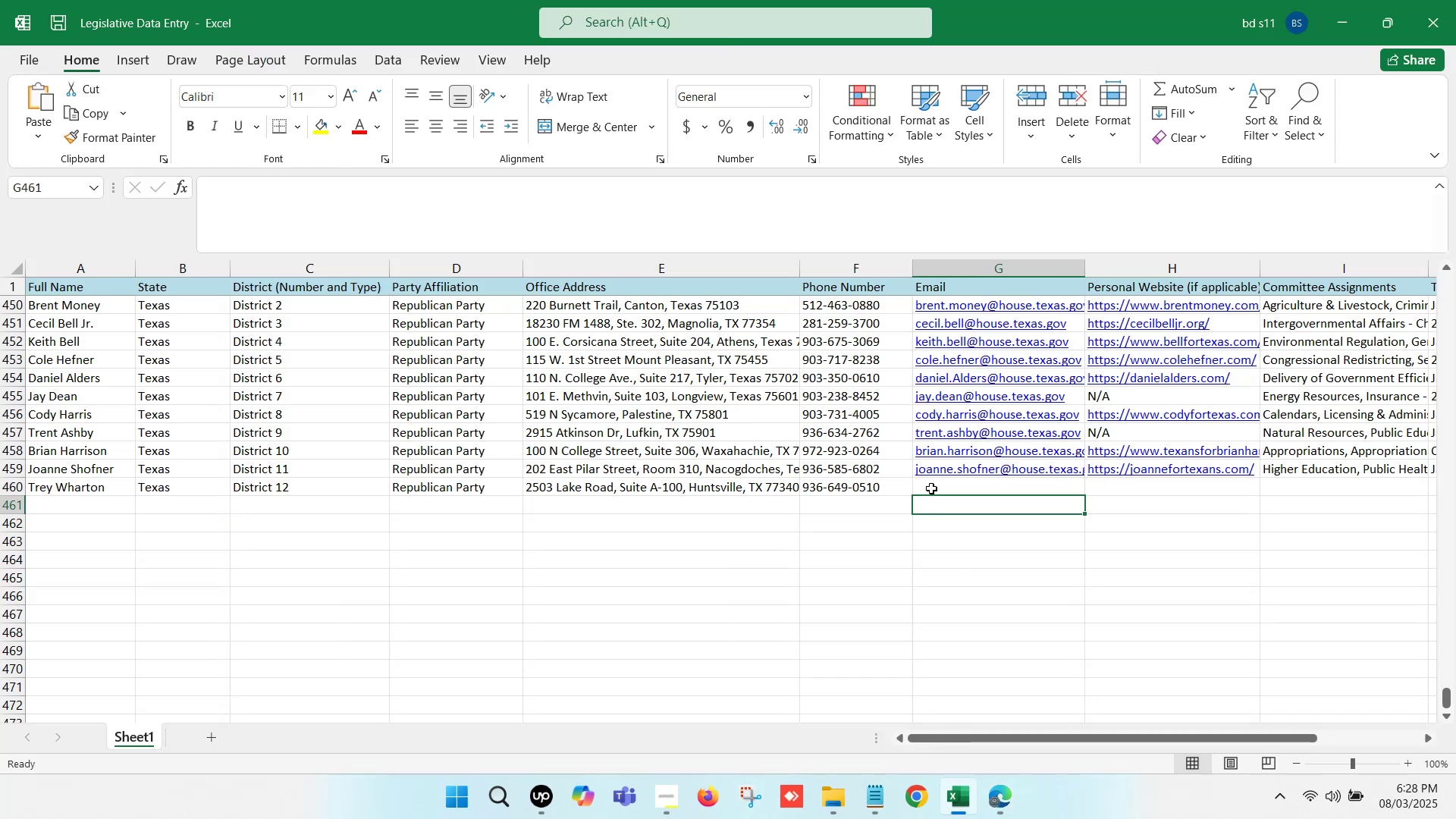 
left_click([931, 487])
 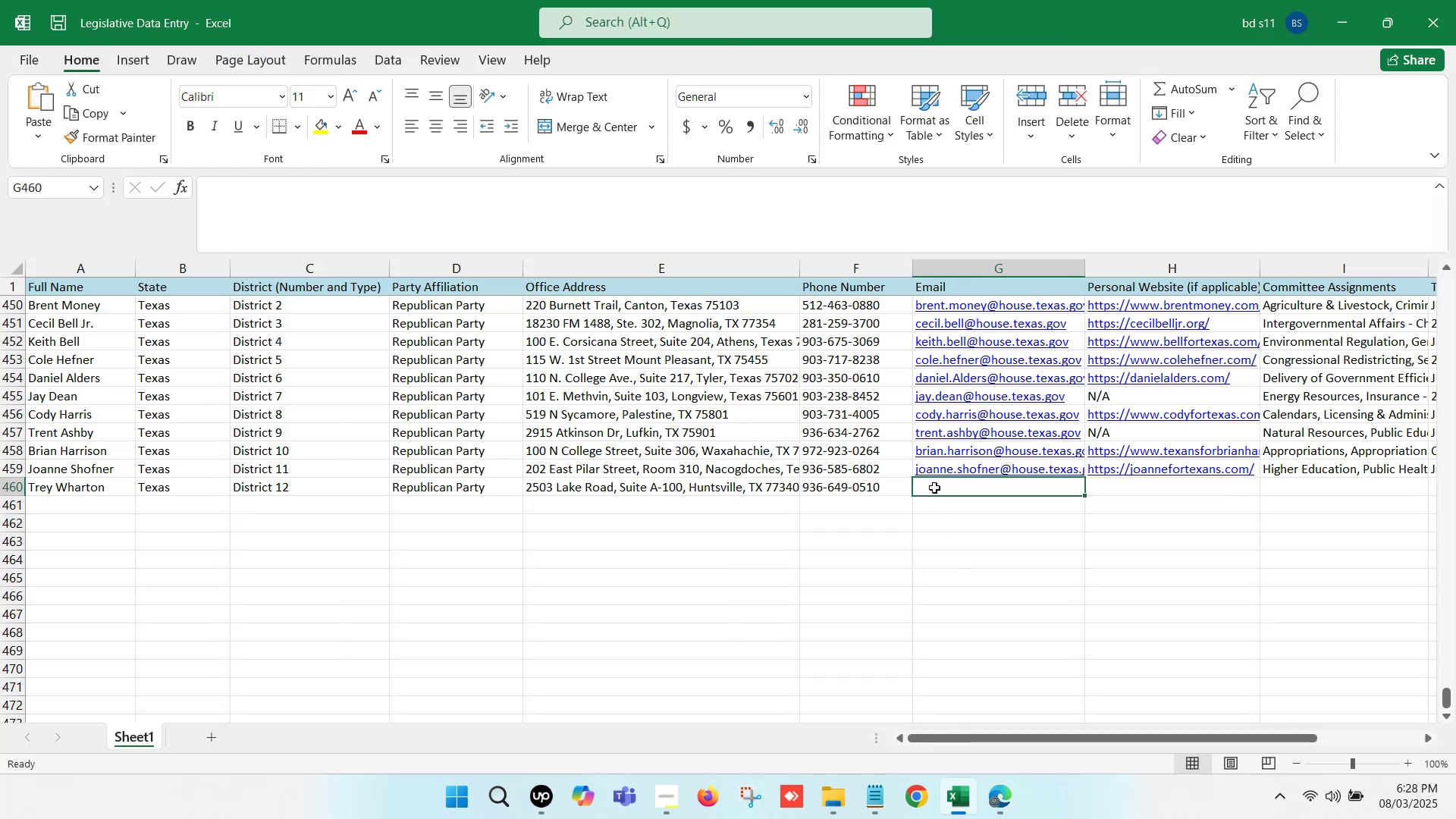 
double_click([934, 488])
 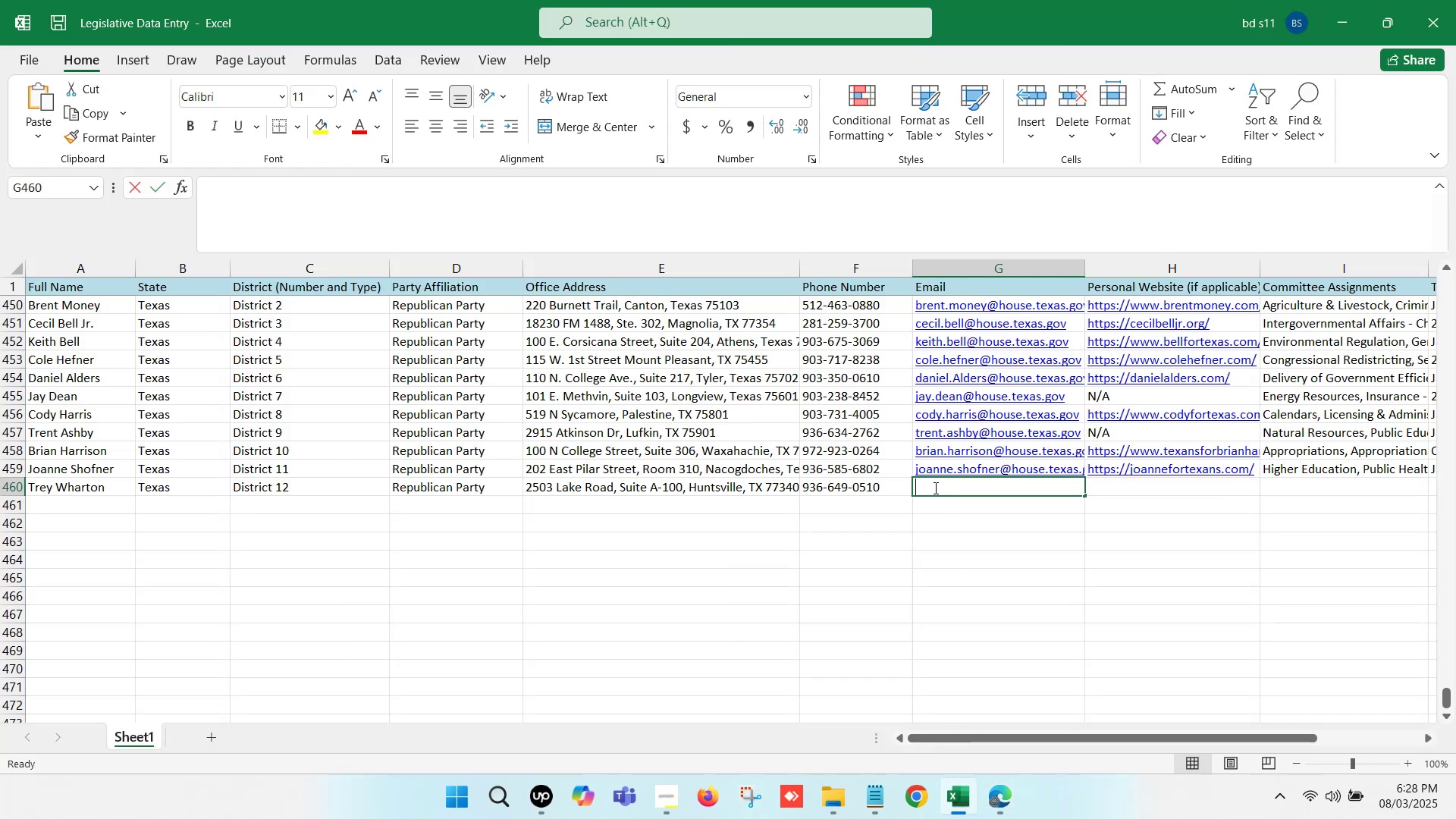 
key(Control+ControlLeft)
 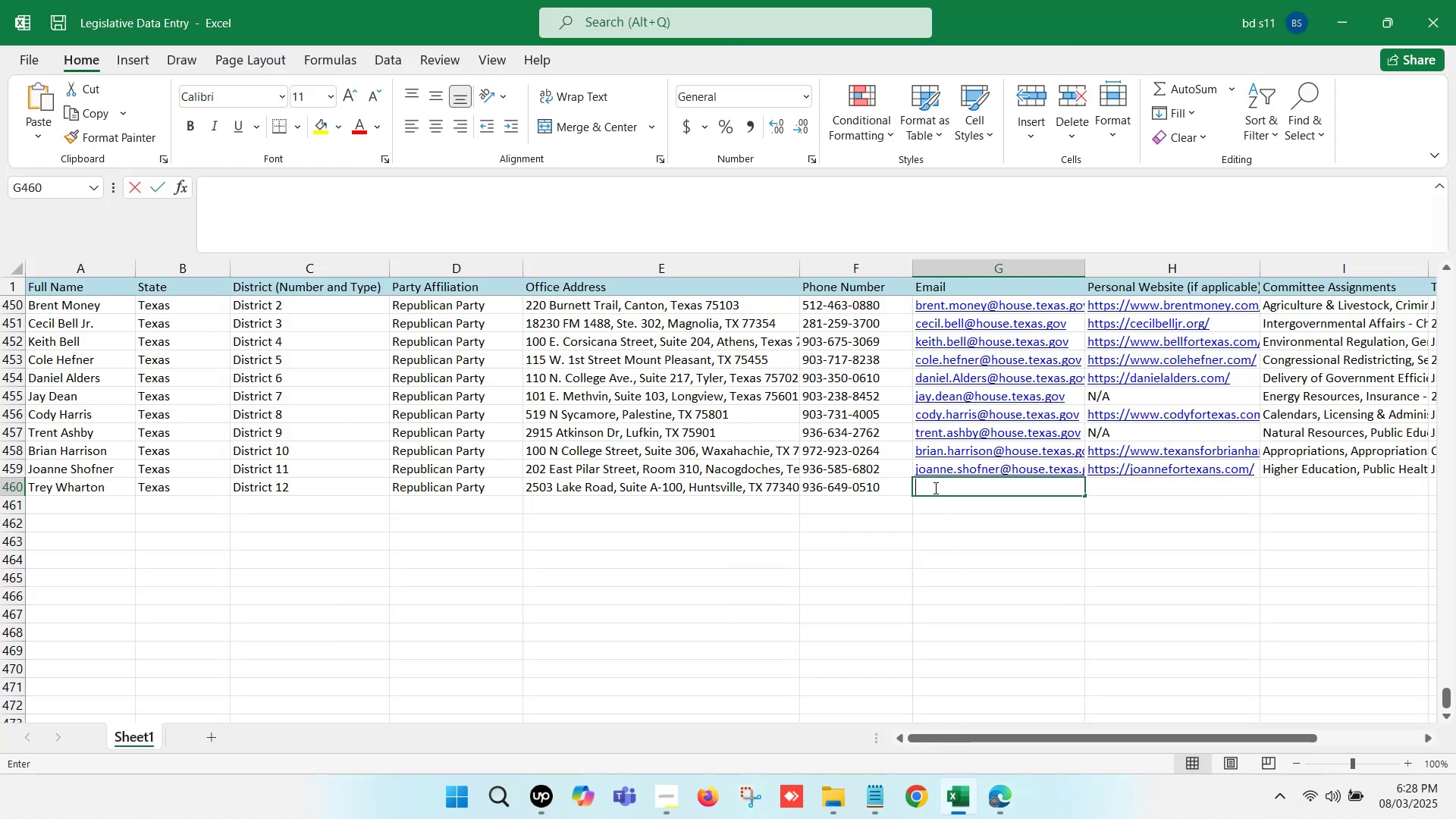 
key(Control+V)
 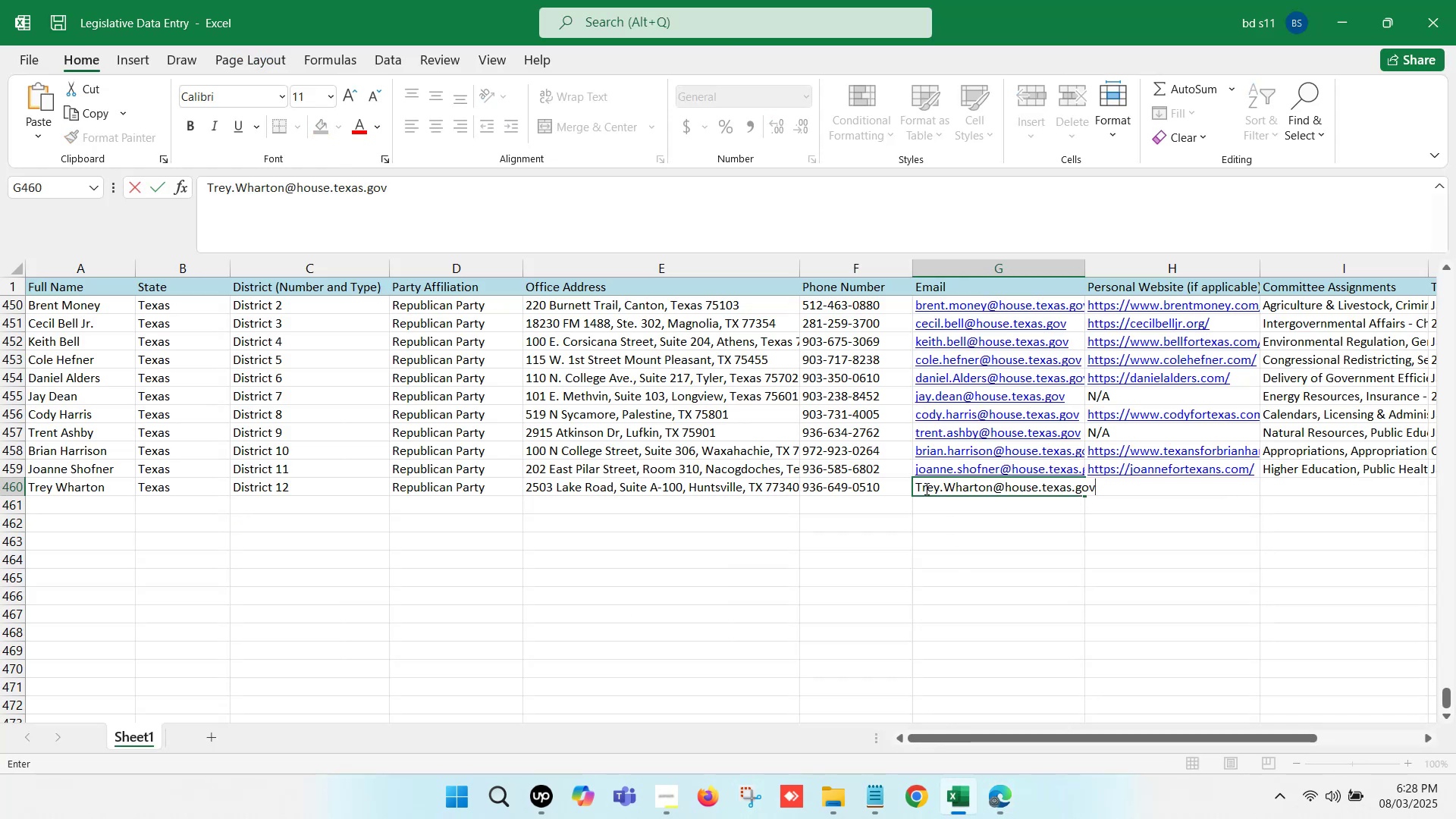 
left_click([920, 485])
 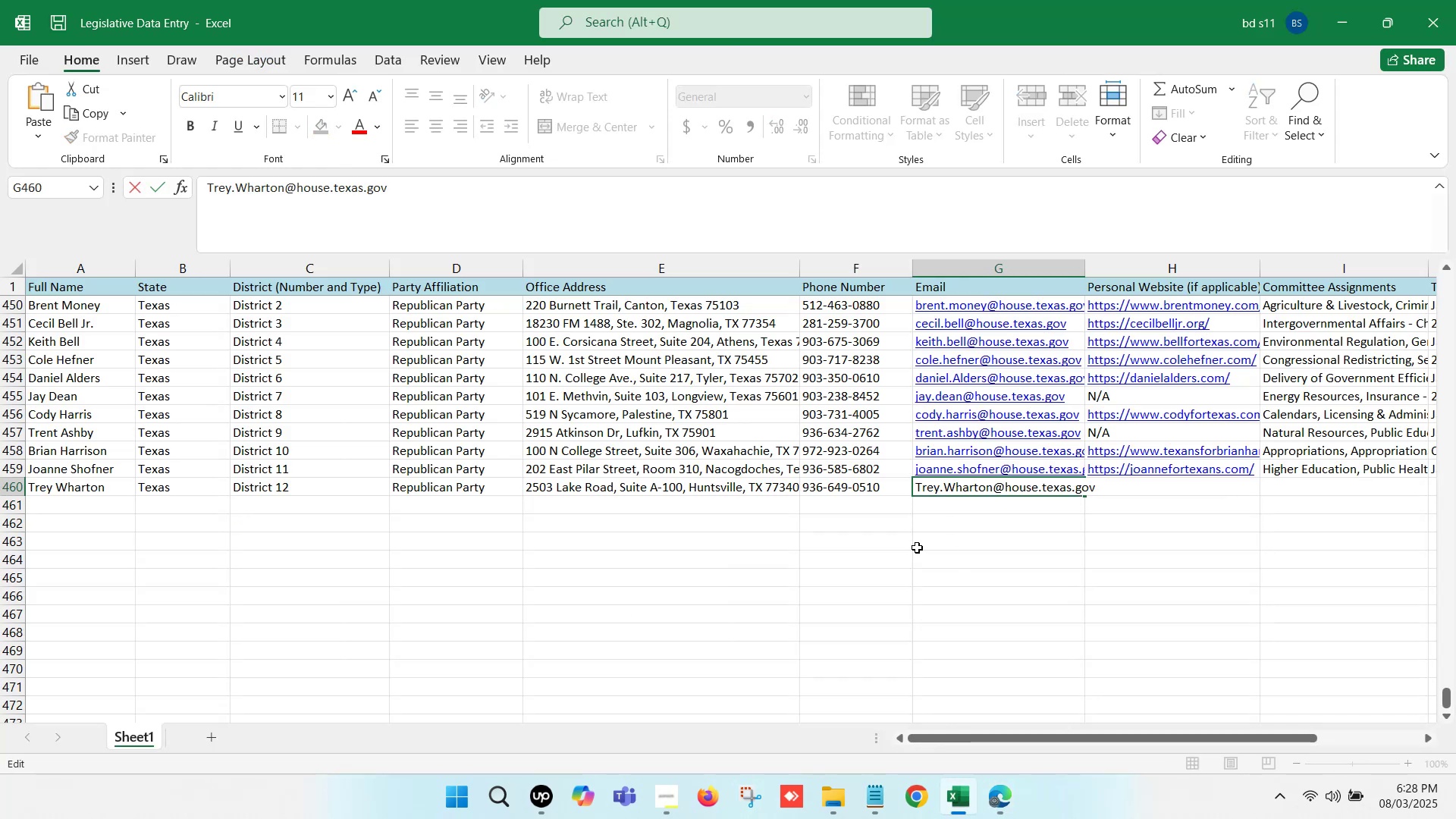 
key(Backspace)
 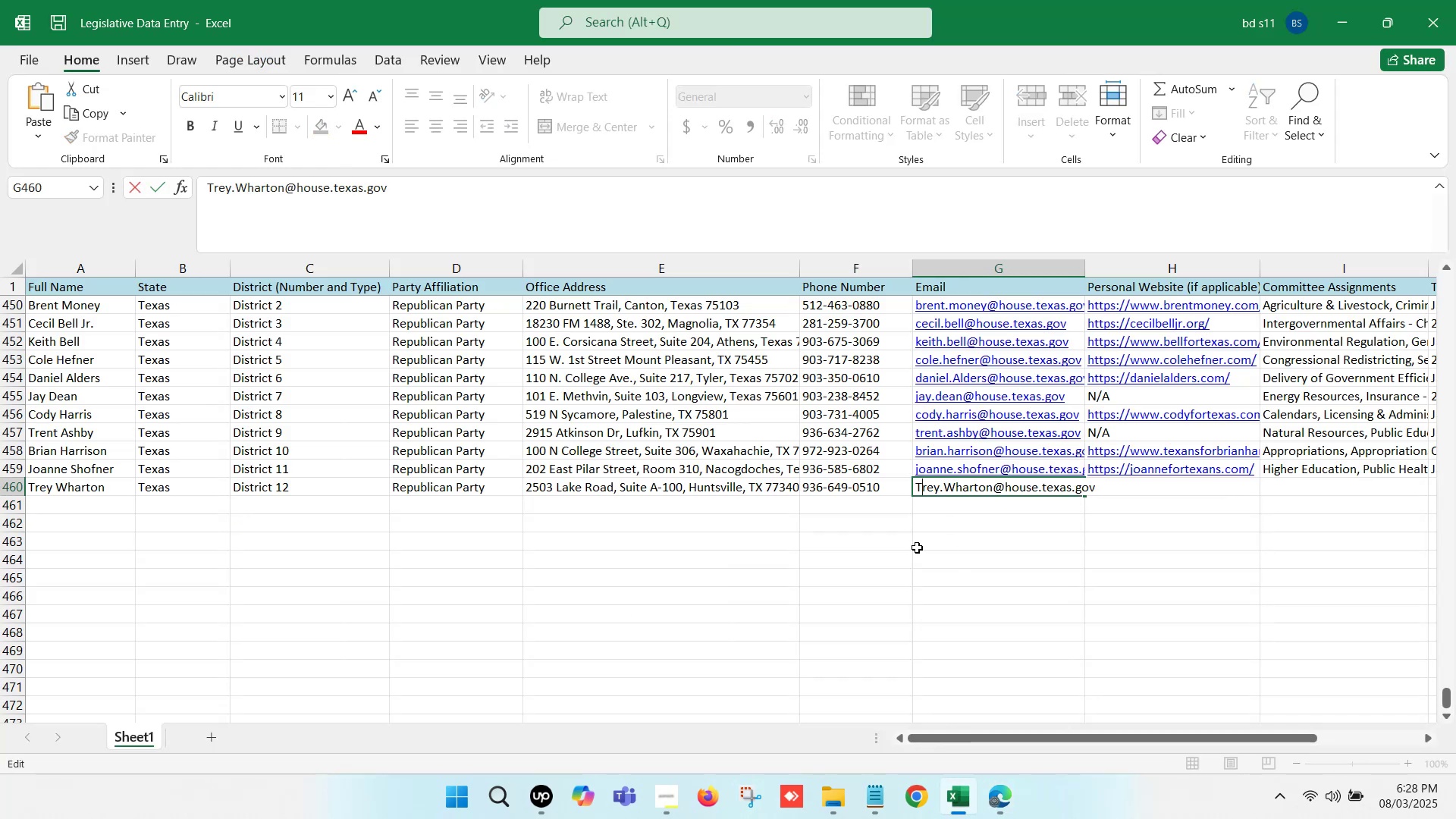 
key(T)
 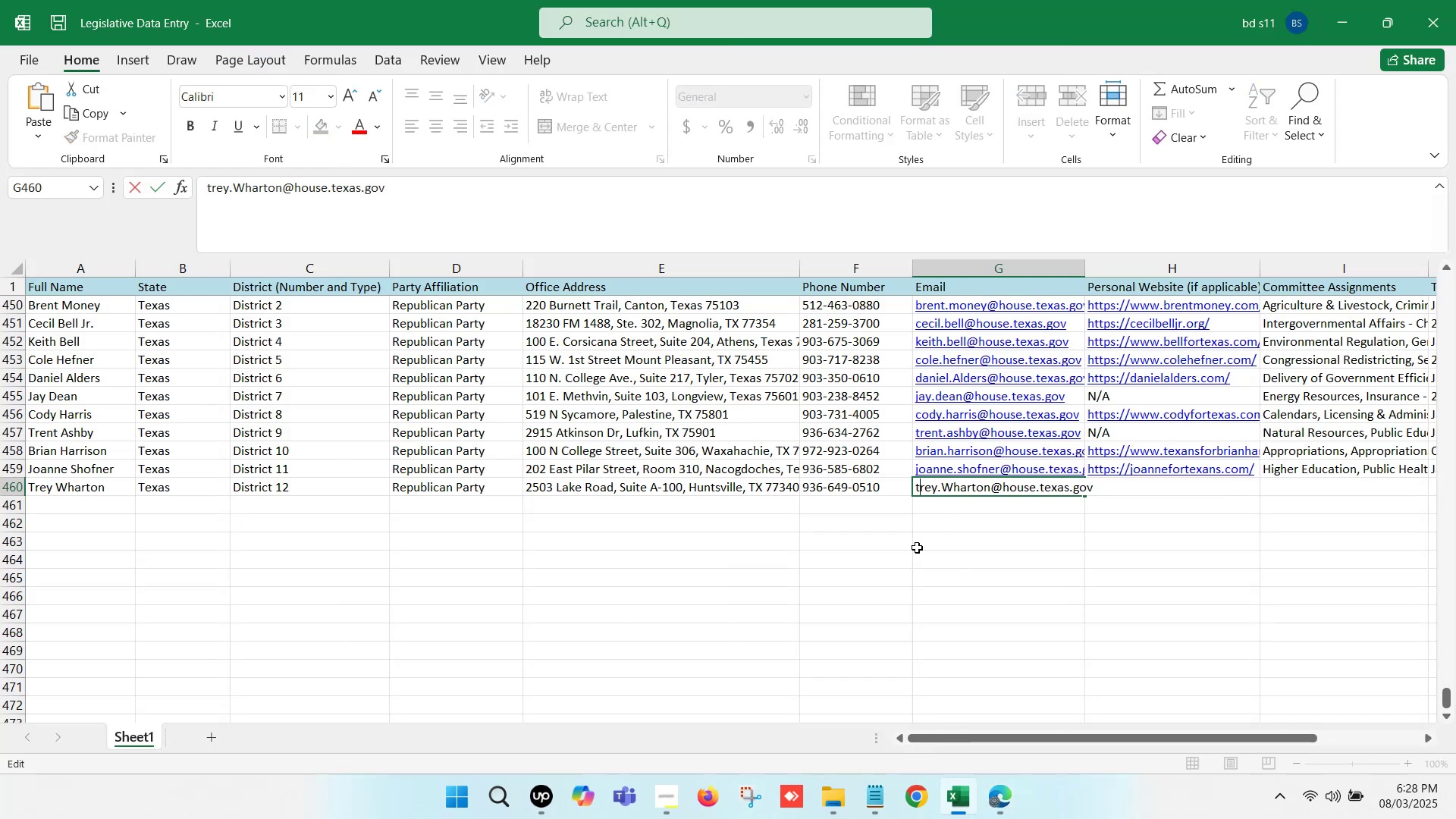 
key(ArrowRight)
 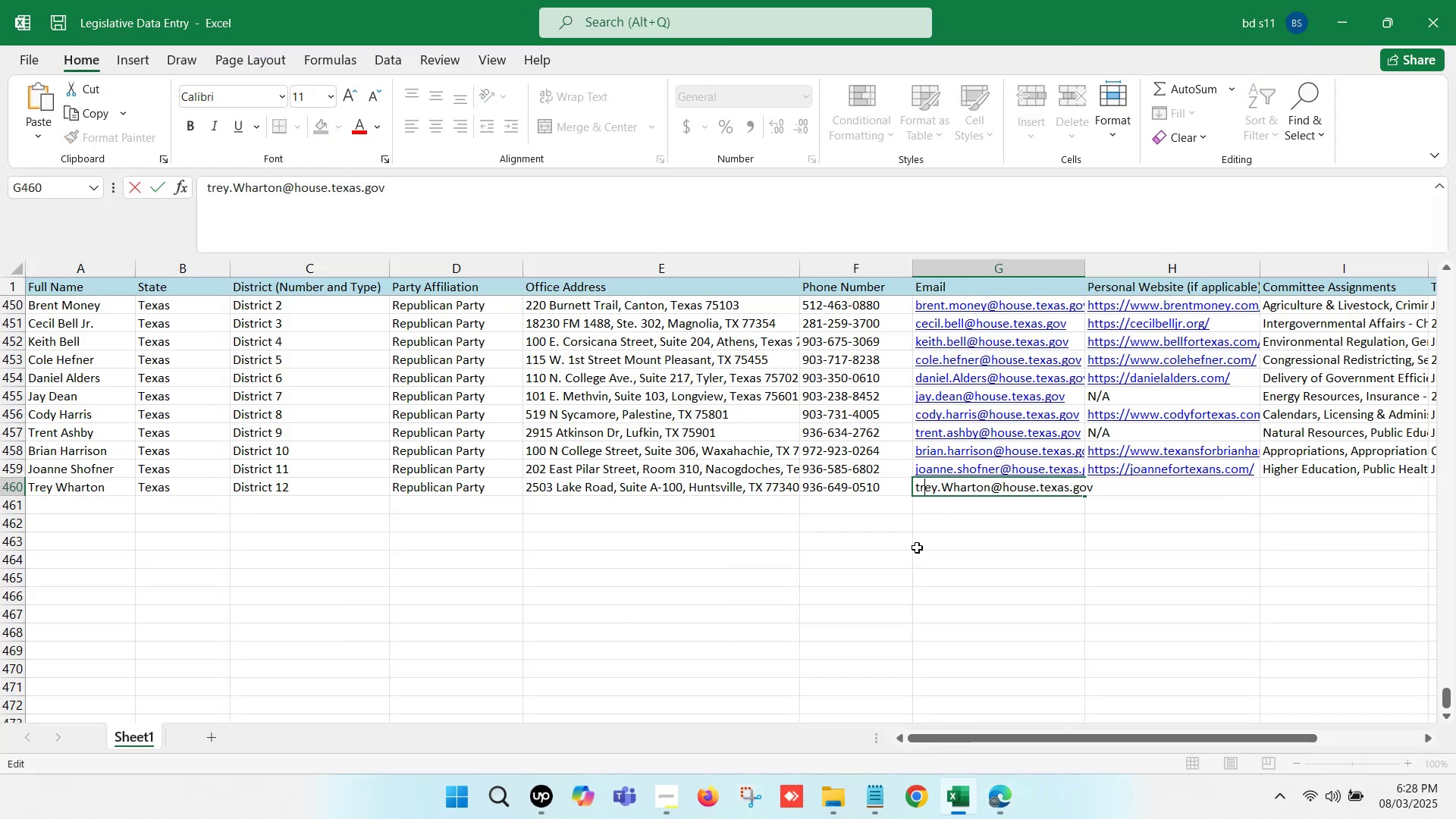 
key(ArrowRight)
 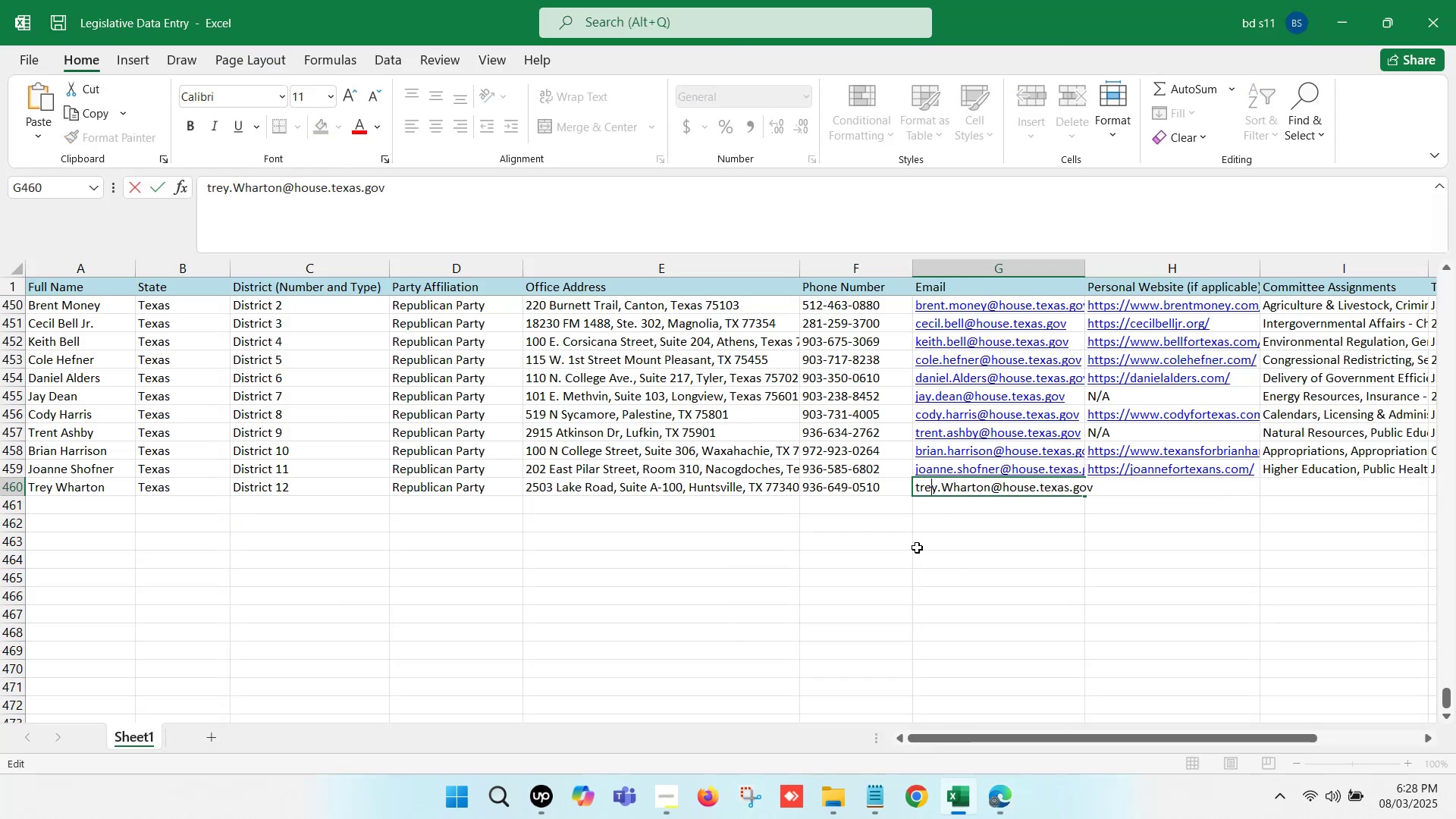 
key(ArrowRight)
 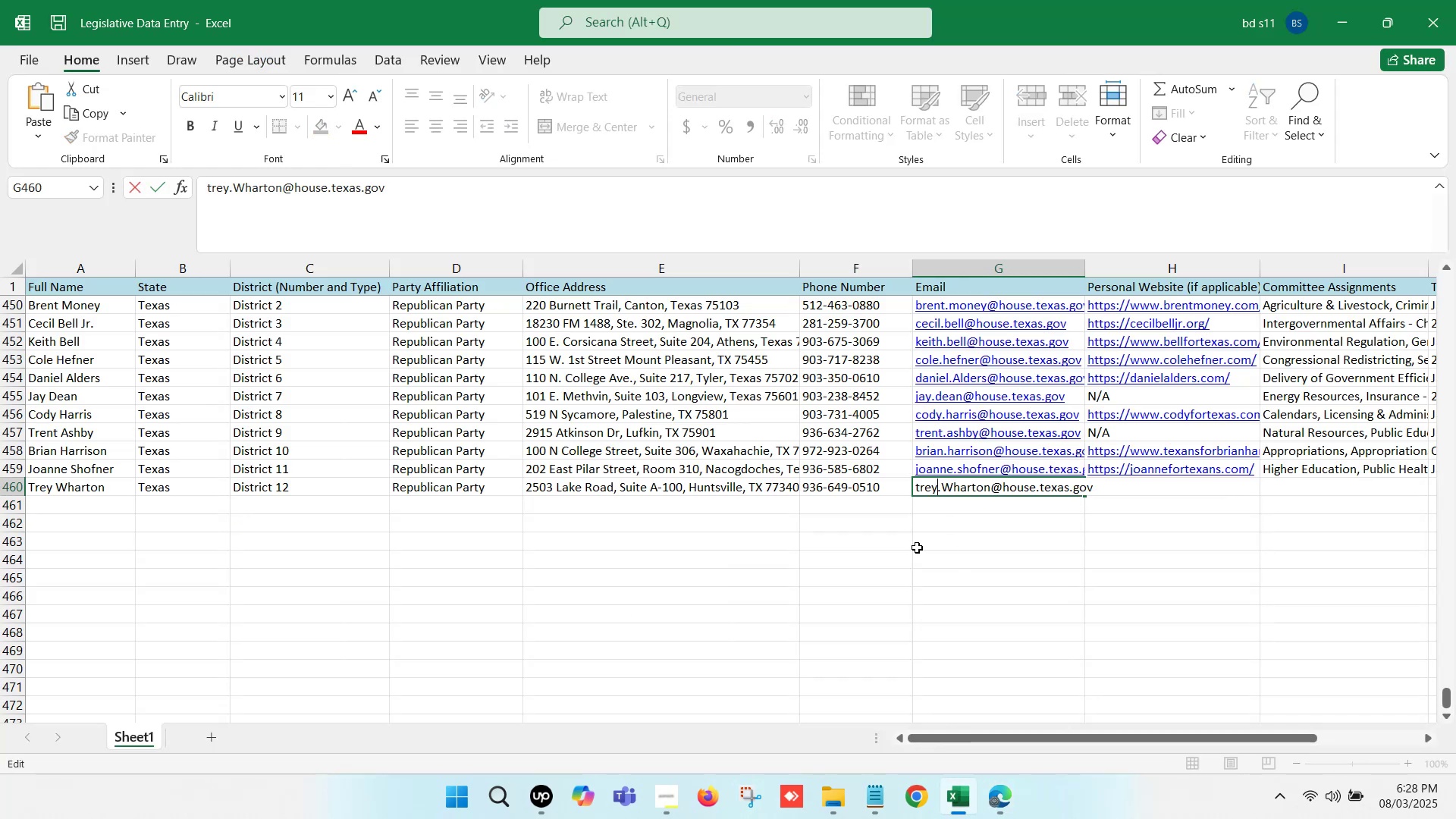 
key(ArrowRight)
 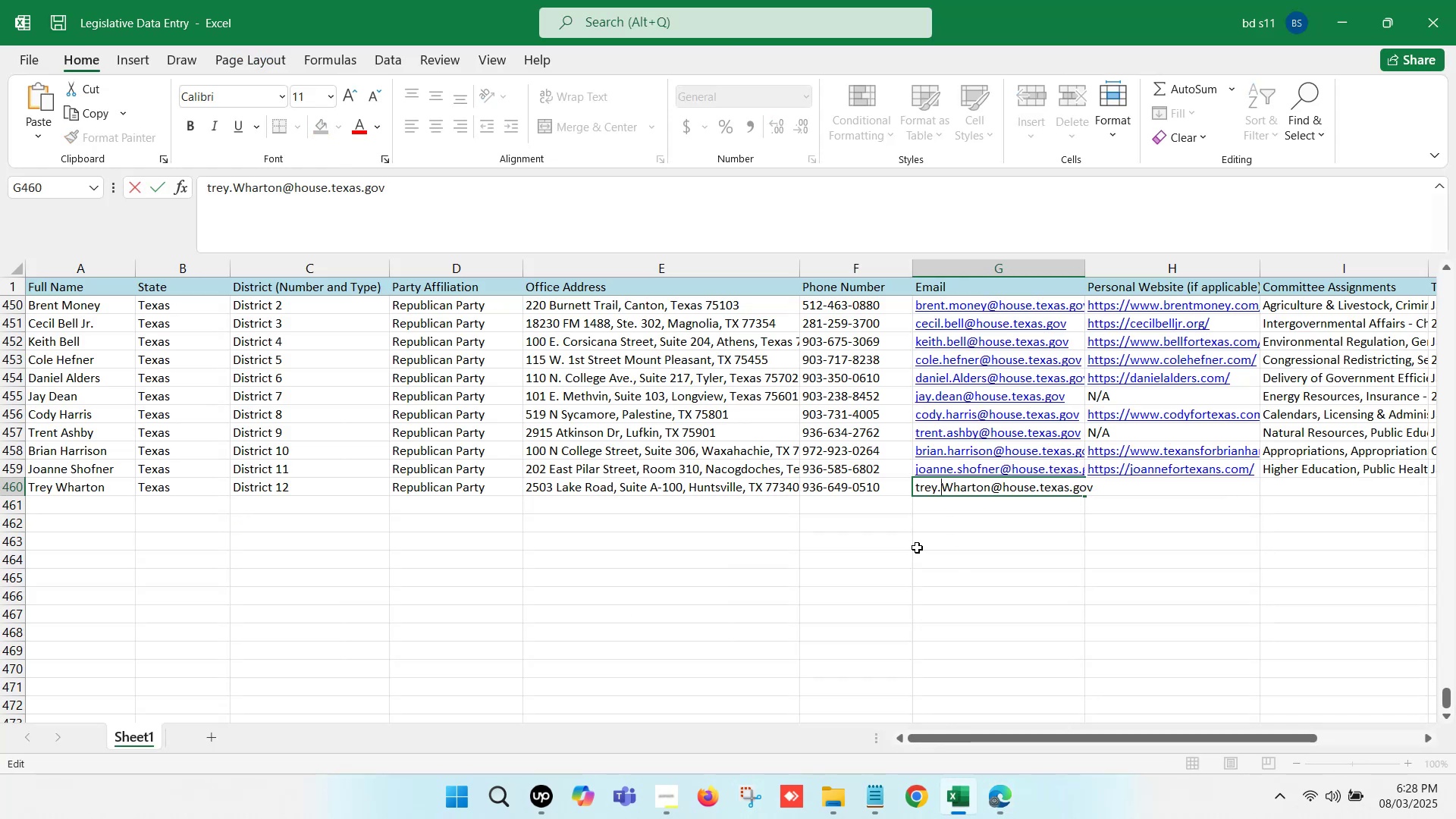 
key(ArrowRight)
 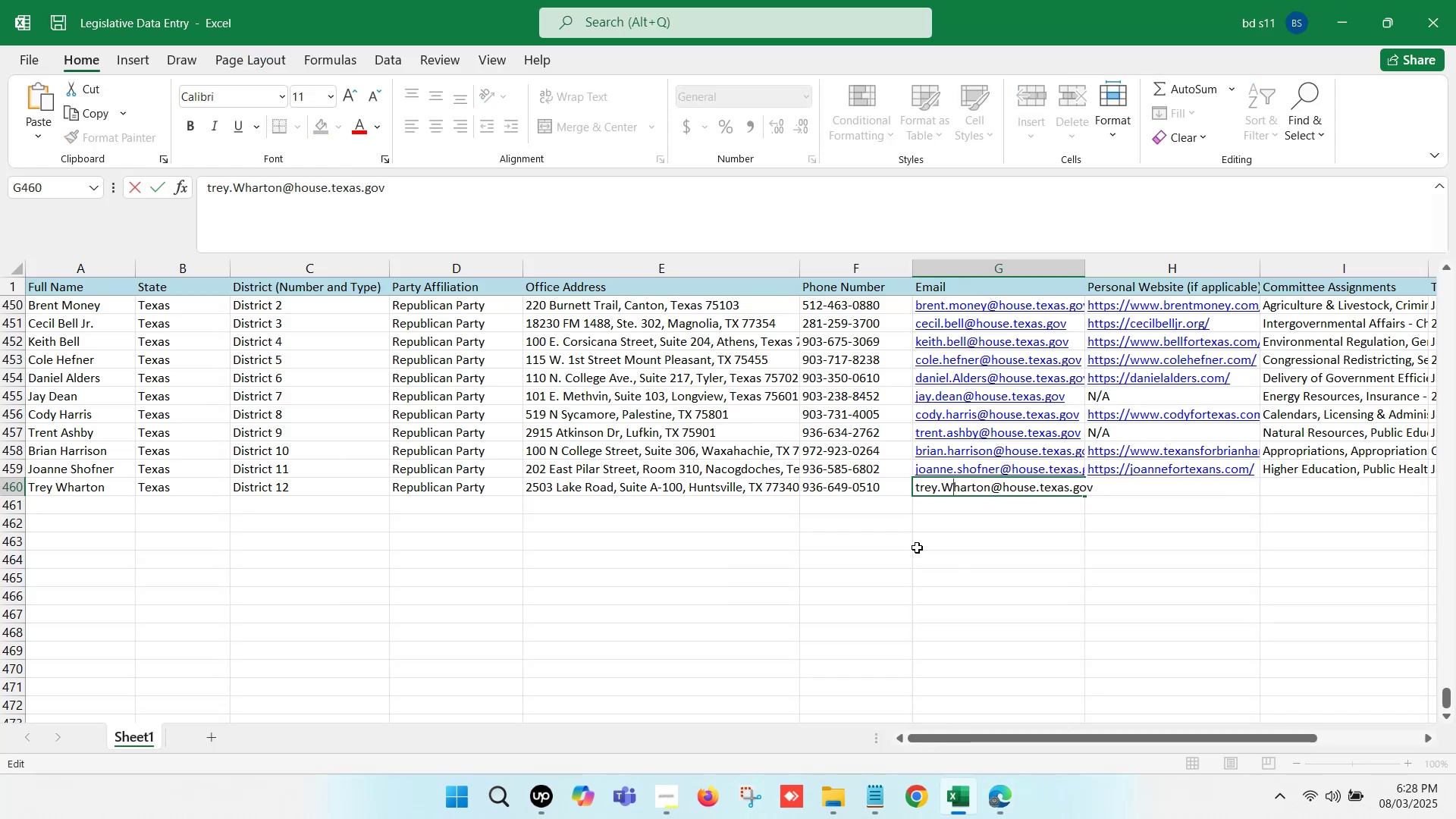 
key(Backspace)
 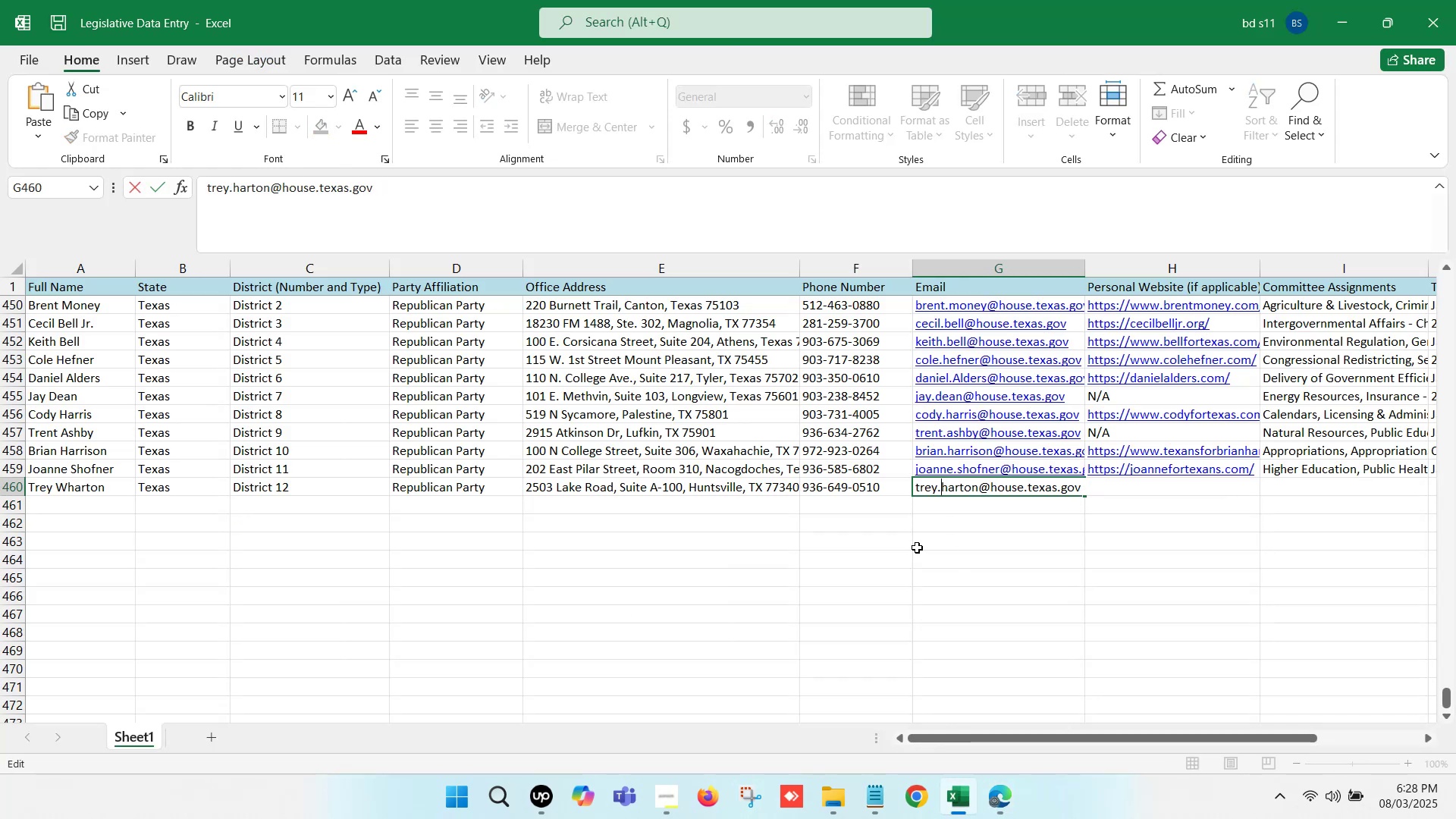 
key(W)
 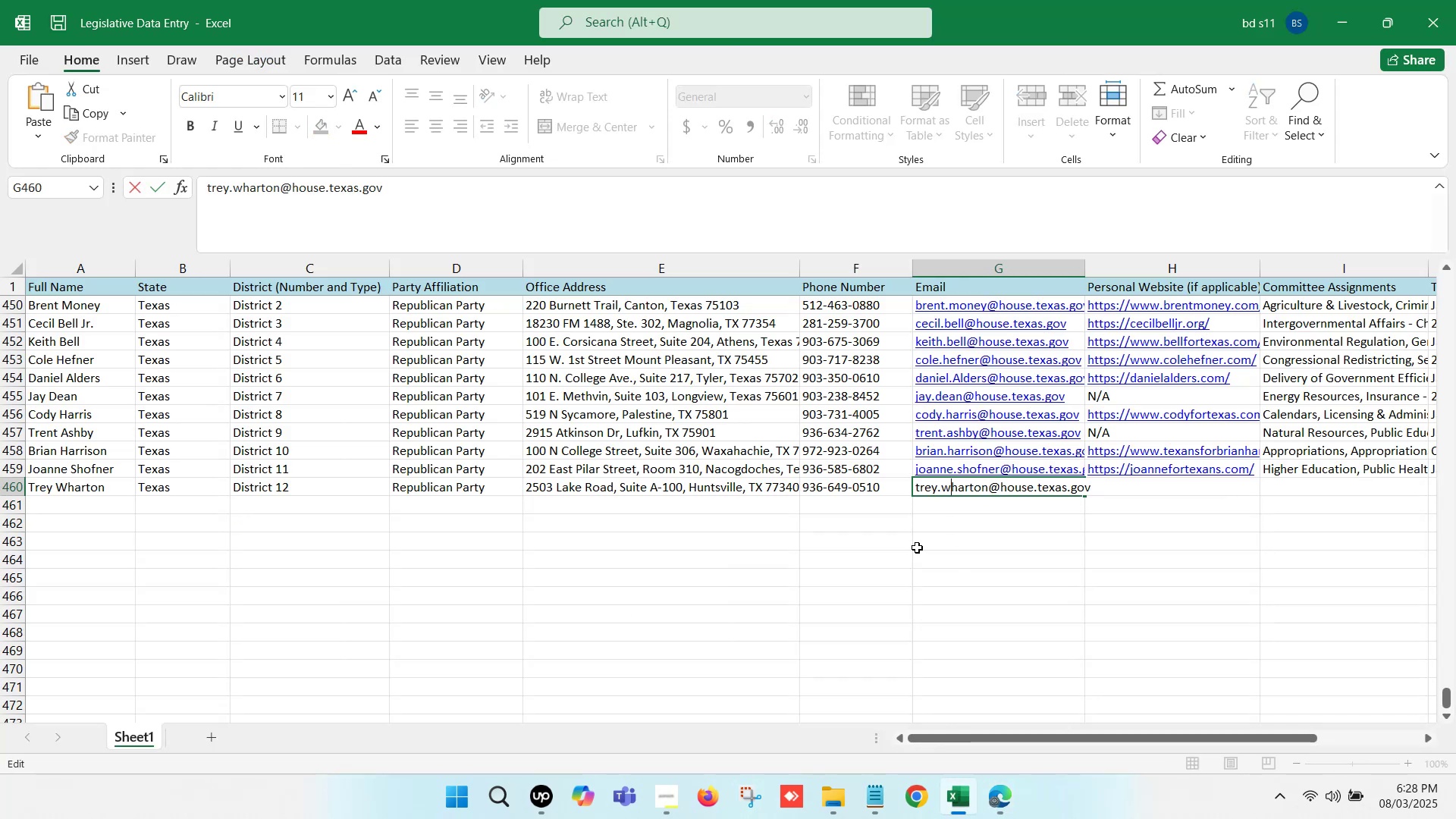 
left_click([917, 548])
 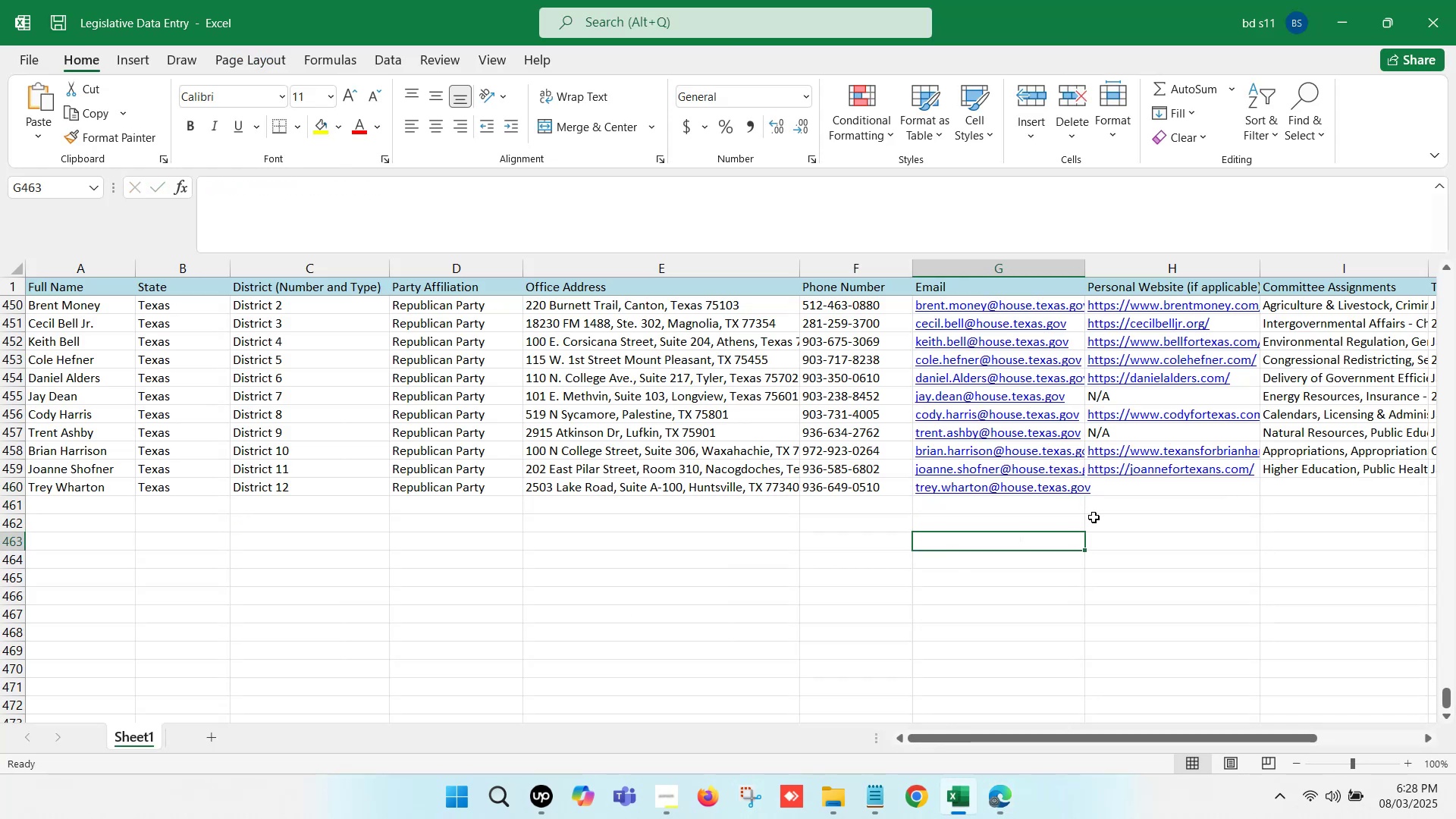 
left_click([1106, 491])
 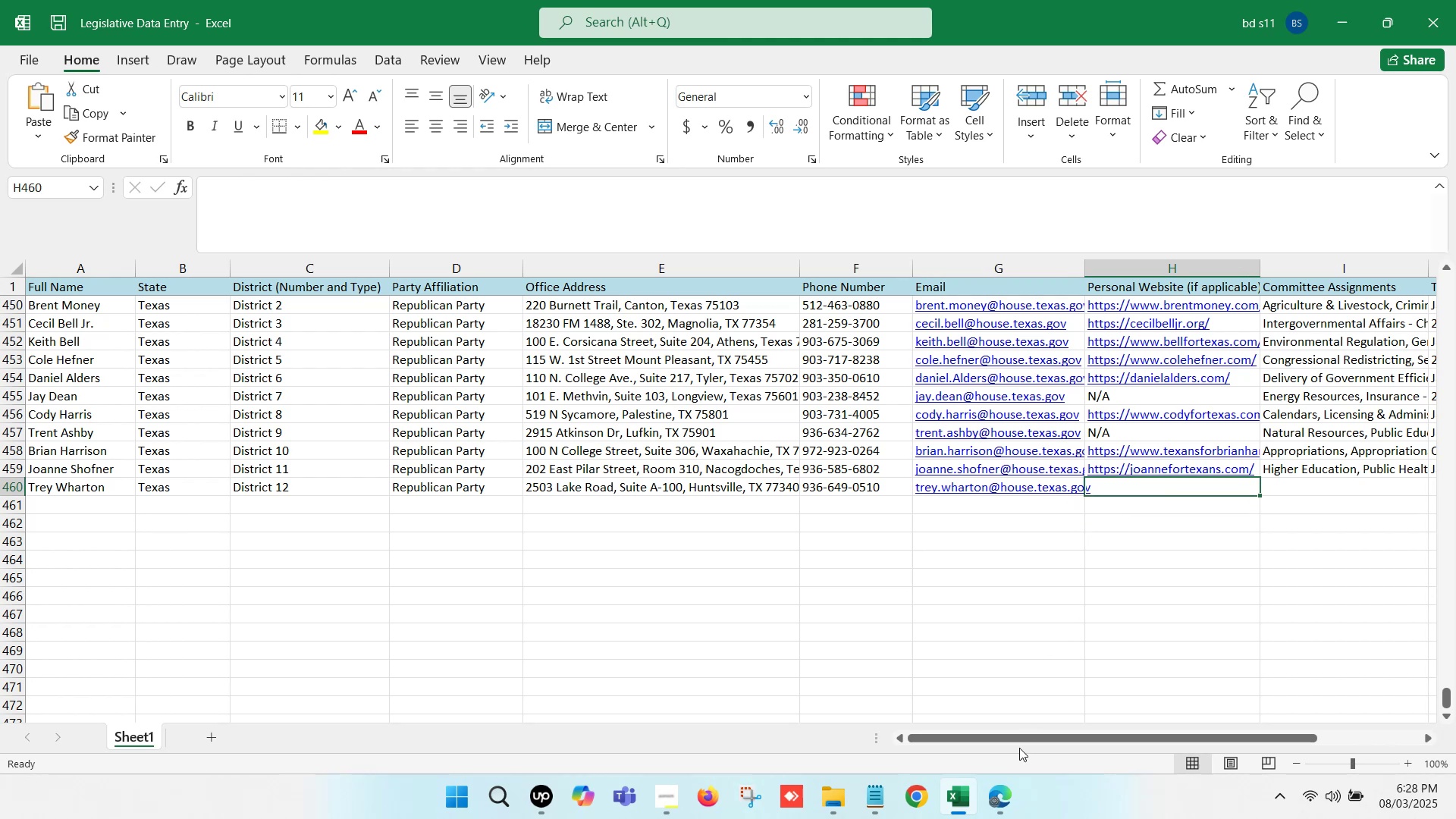 
left_click([1007, 783])
 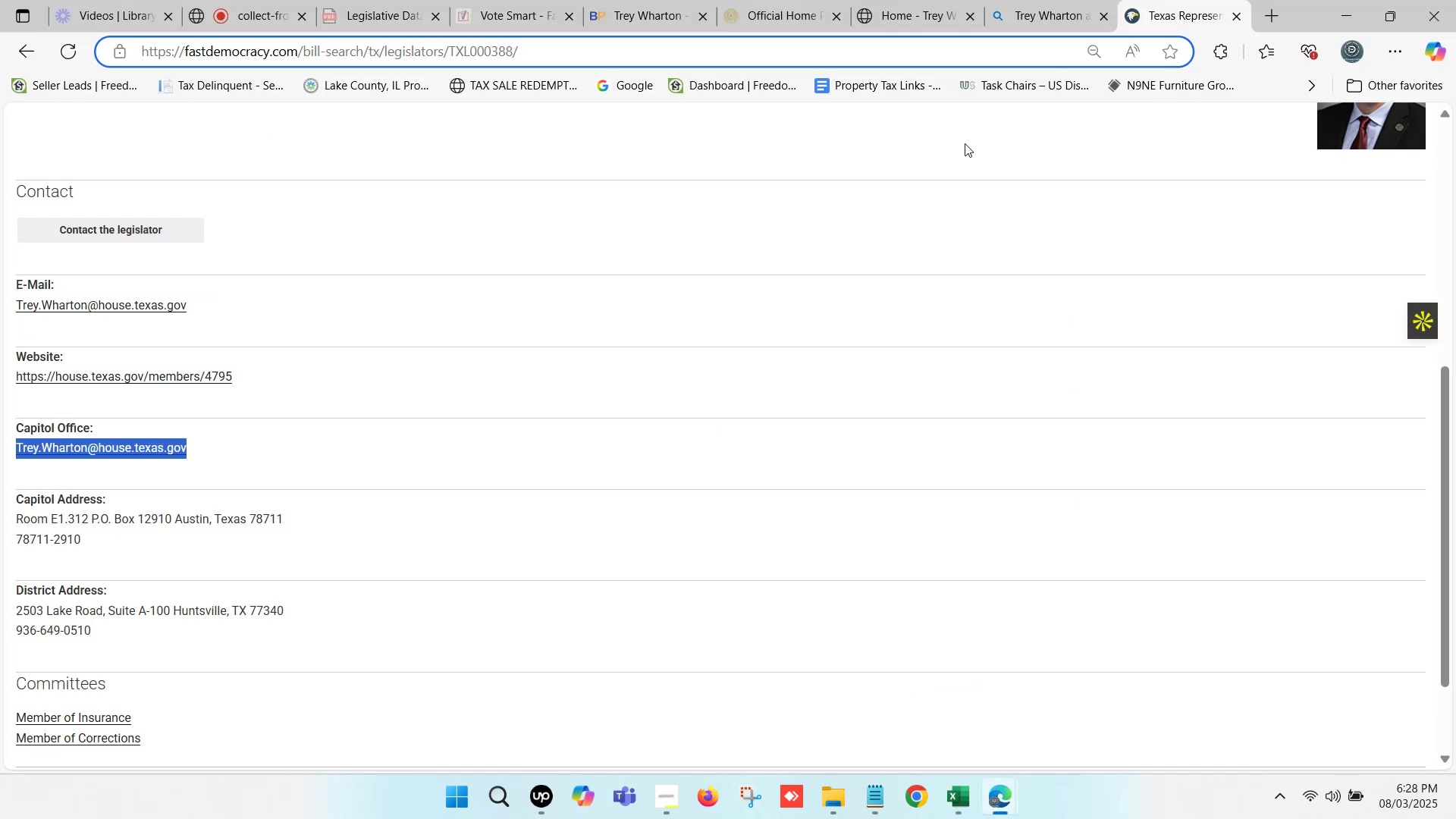 
left_click([907, 0])
 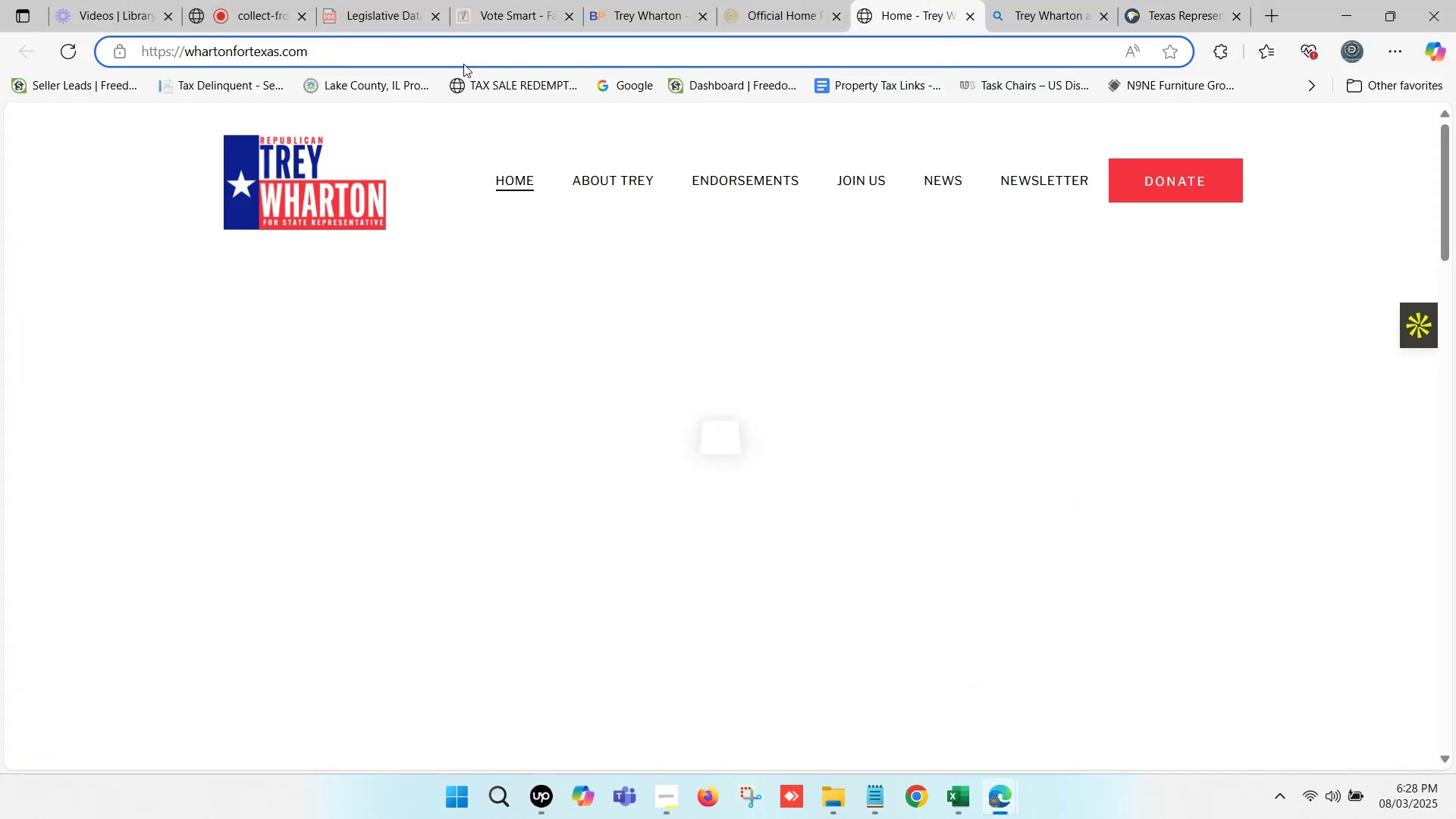 
left_click([417, 44])
 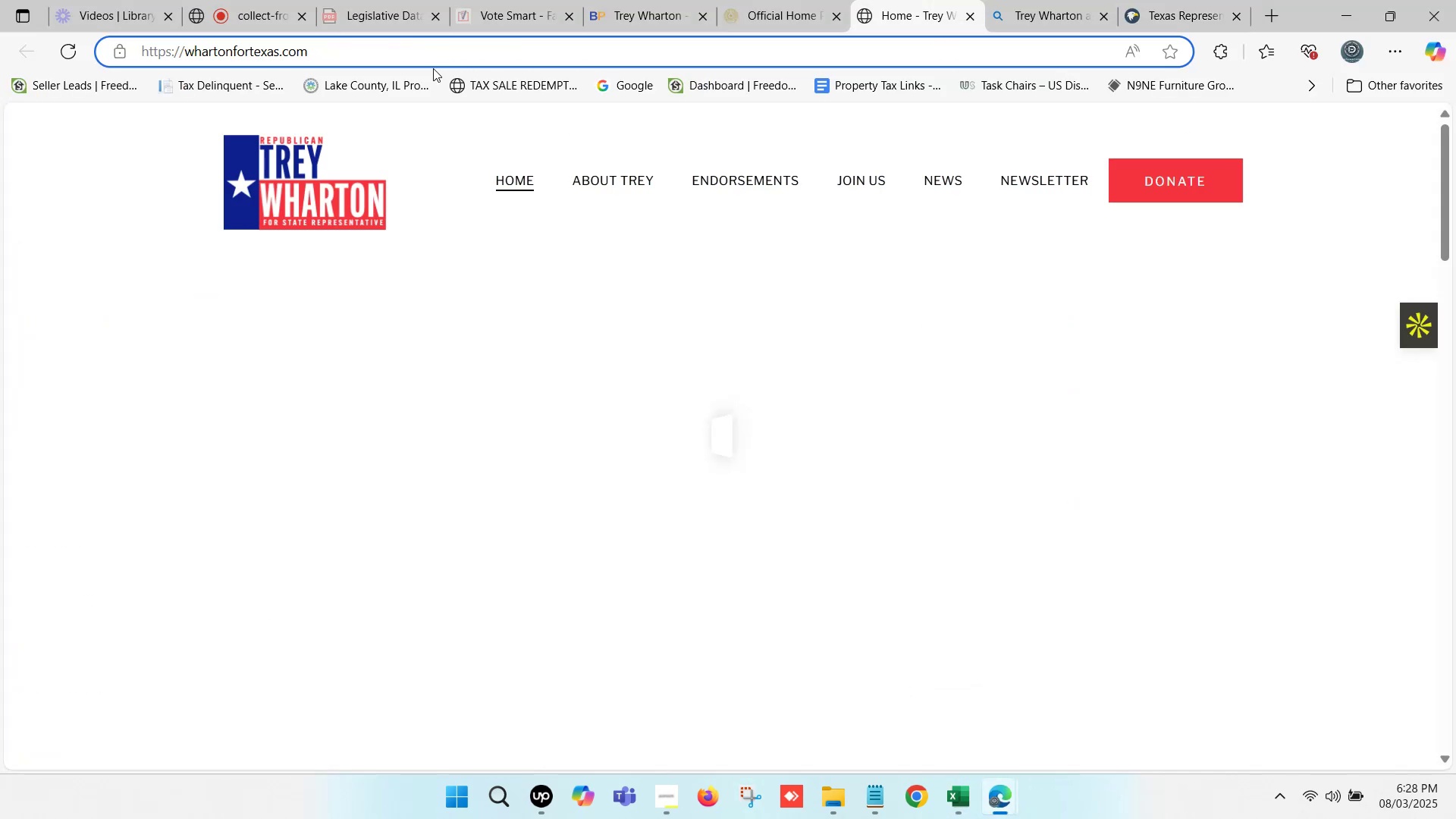 
hold_key(key=ControlLeft, duration=0.74)
 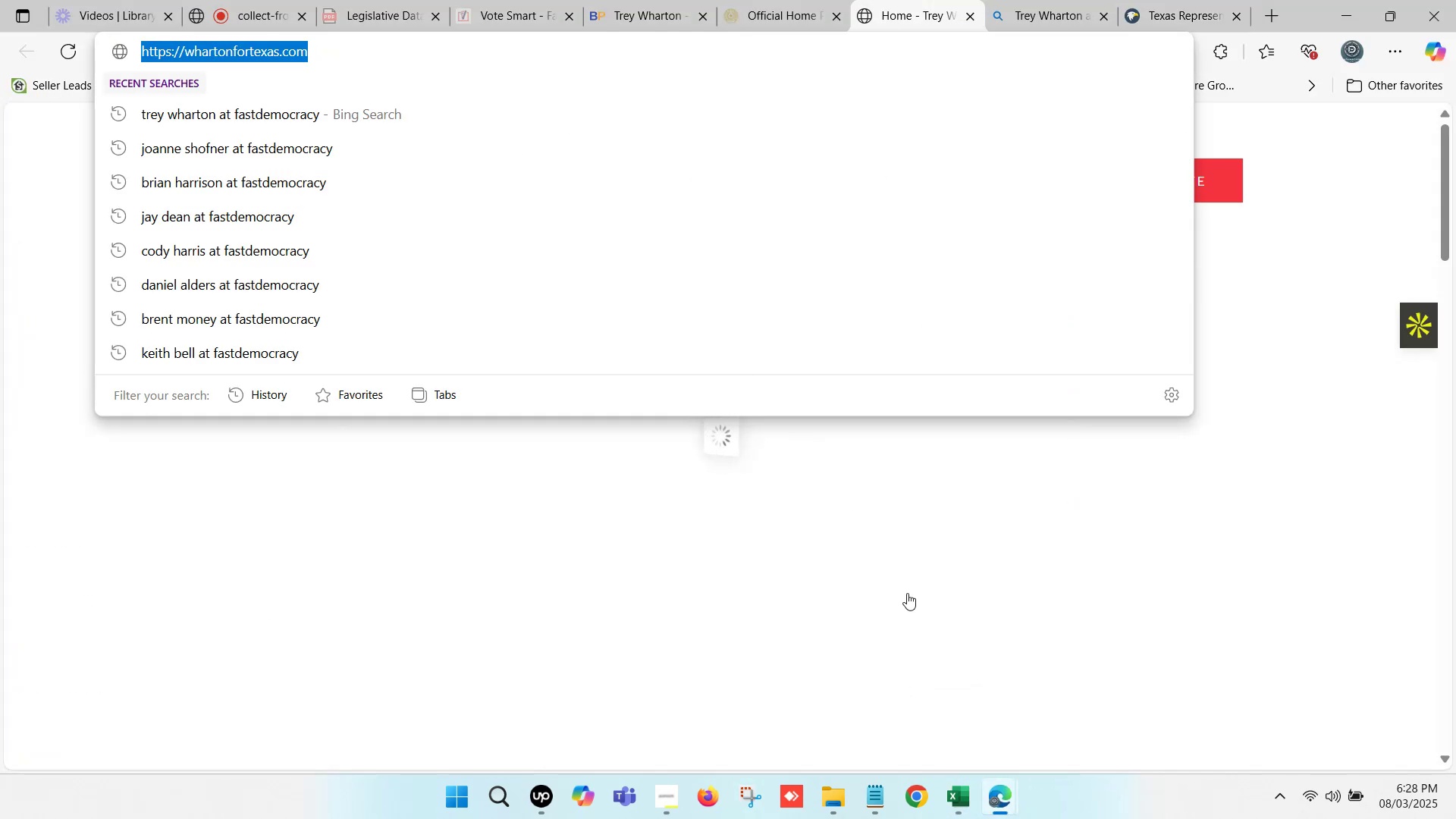 
hold_key(key=C, duration=0.34)
 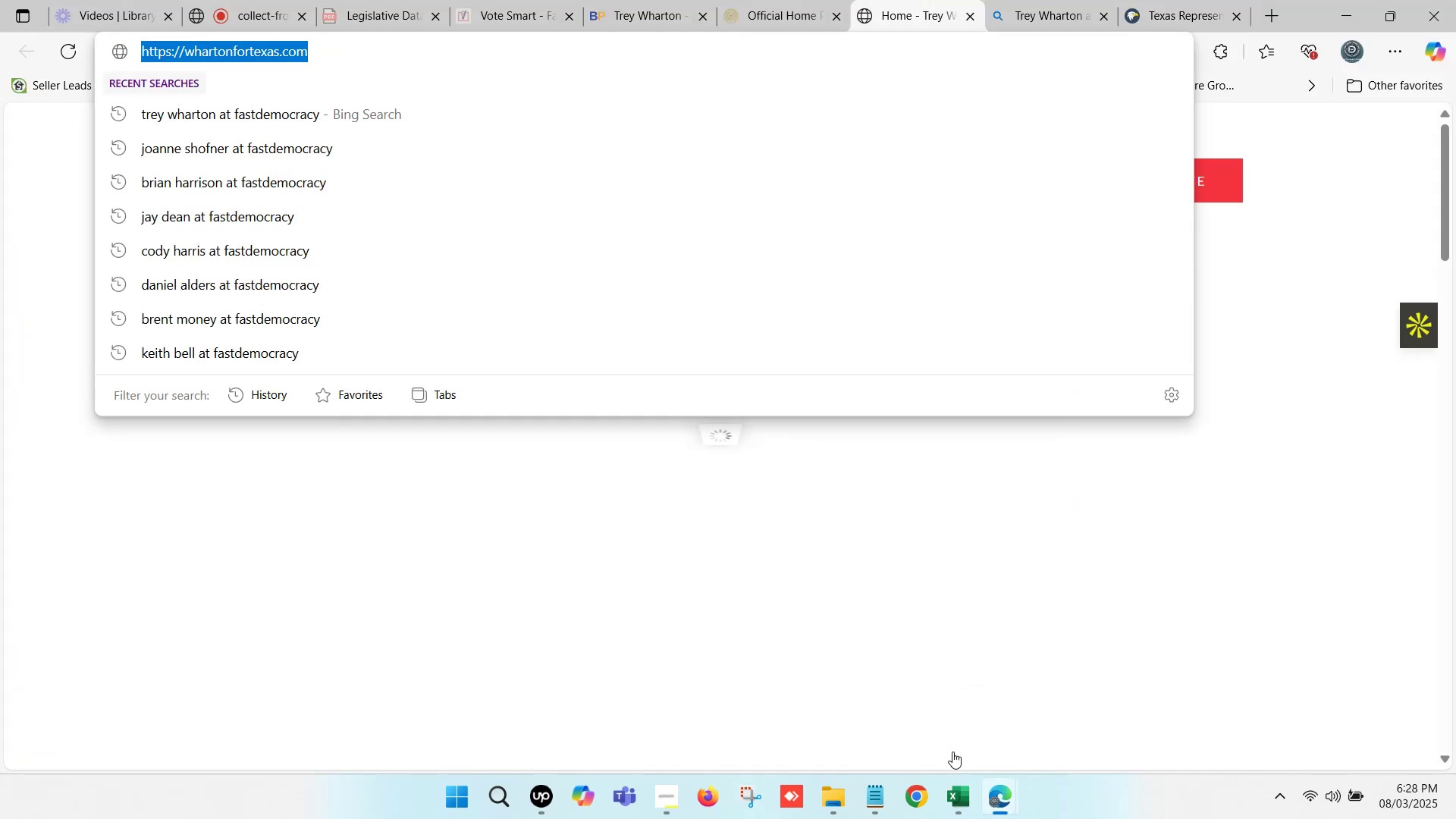 
left_click([960, 810])
 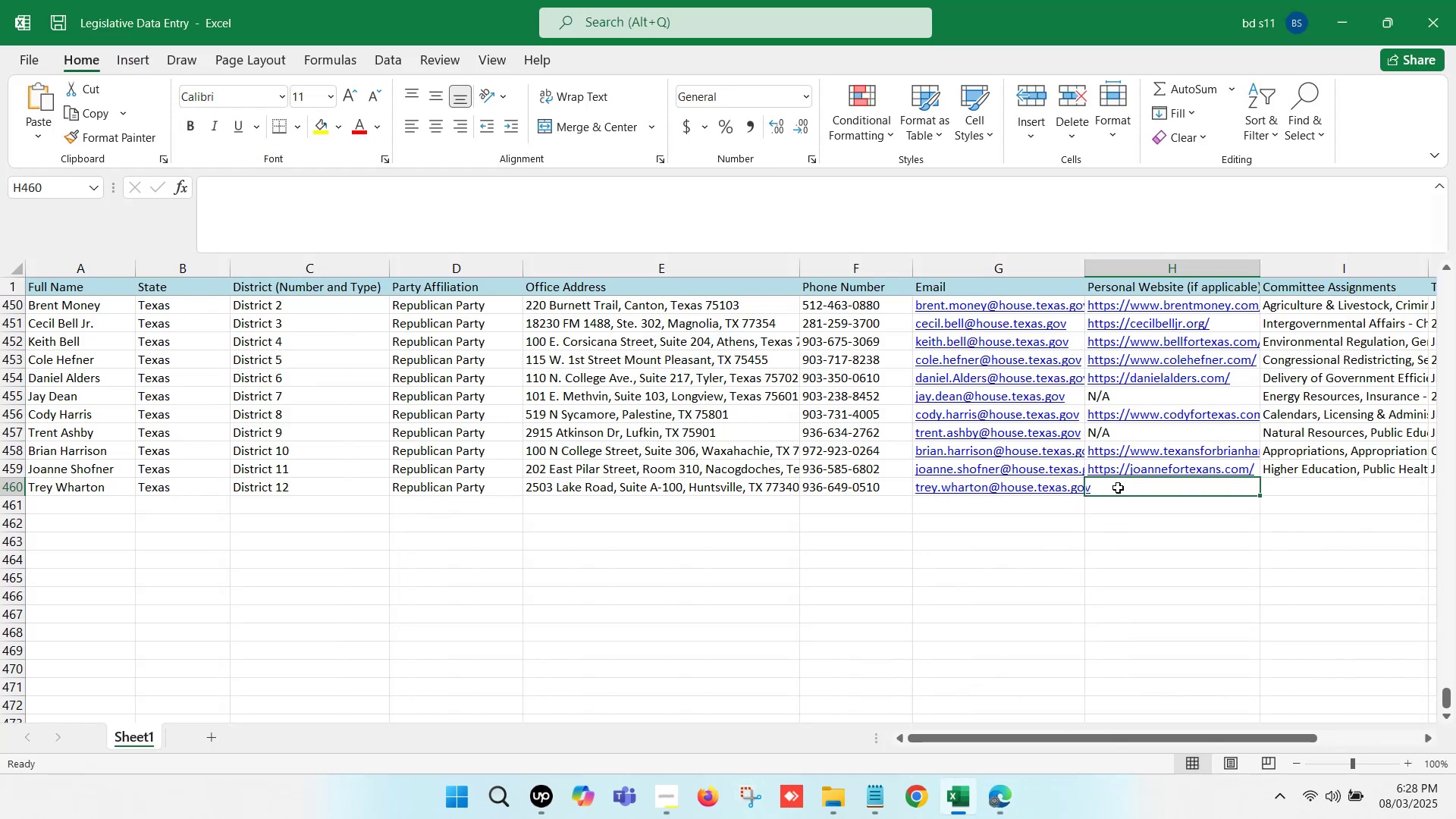 
double_click([1119, 485])
 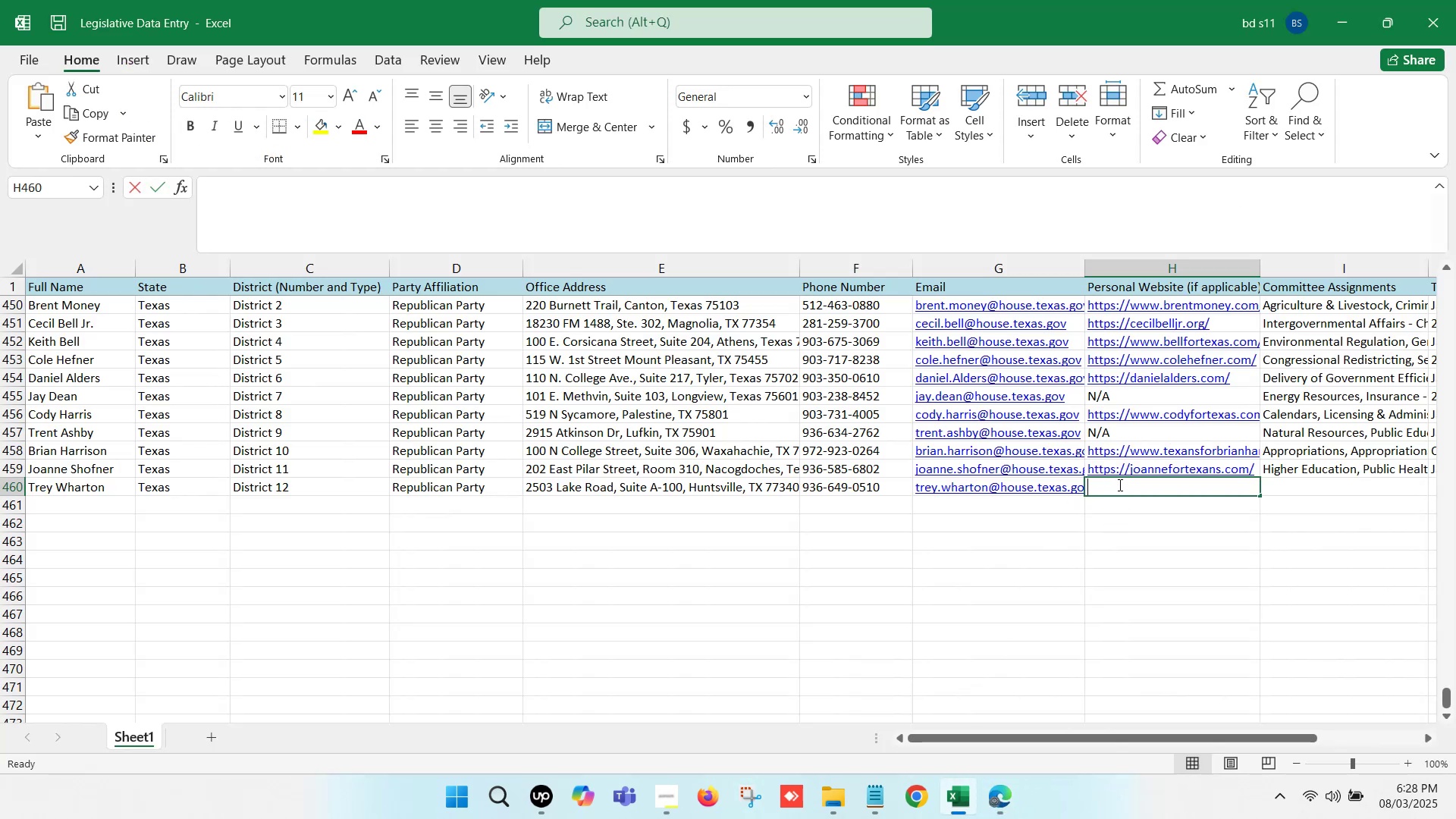 
key(Control+ControlLeft)
 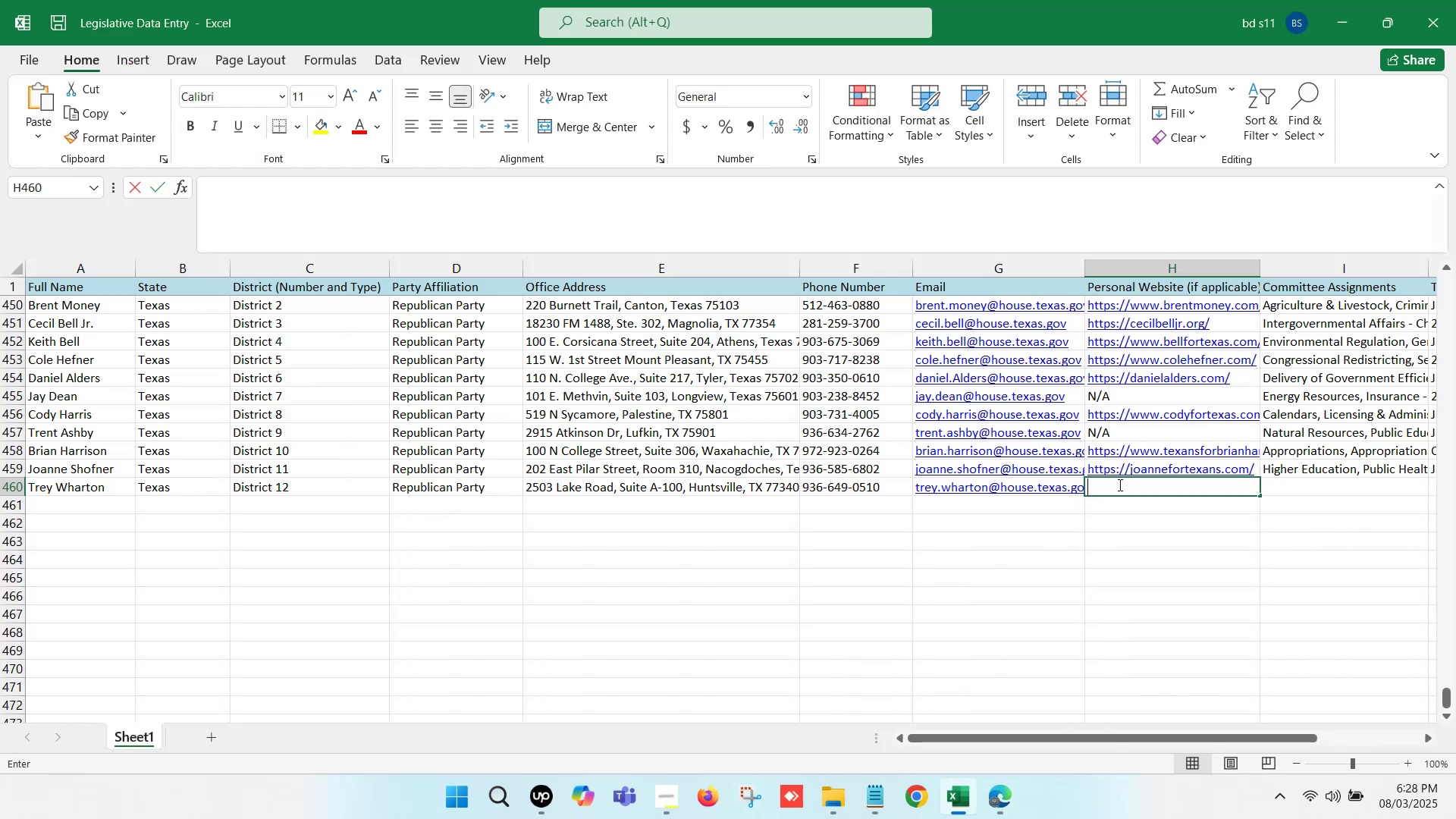 
key(Control+V)
 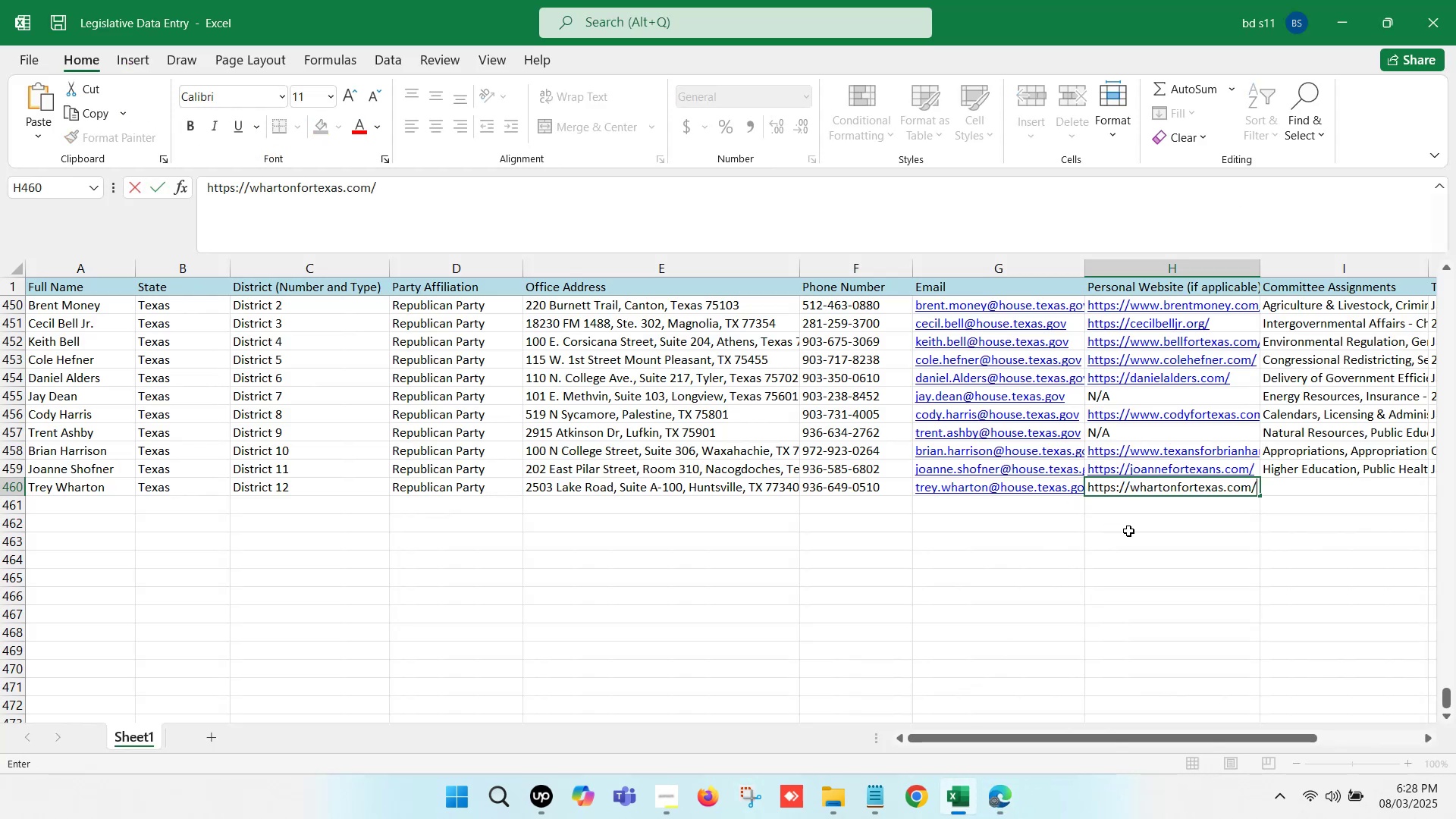 
left_click([1128, 531])
 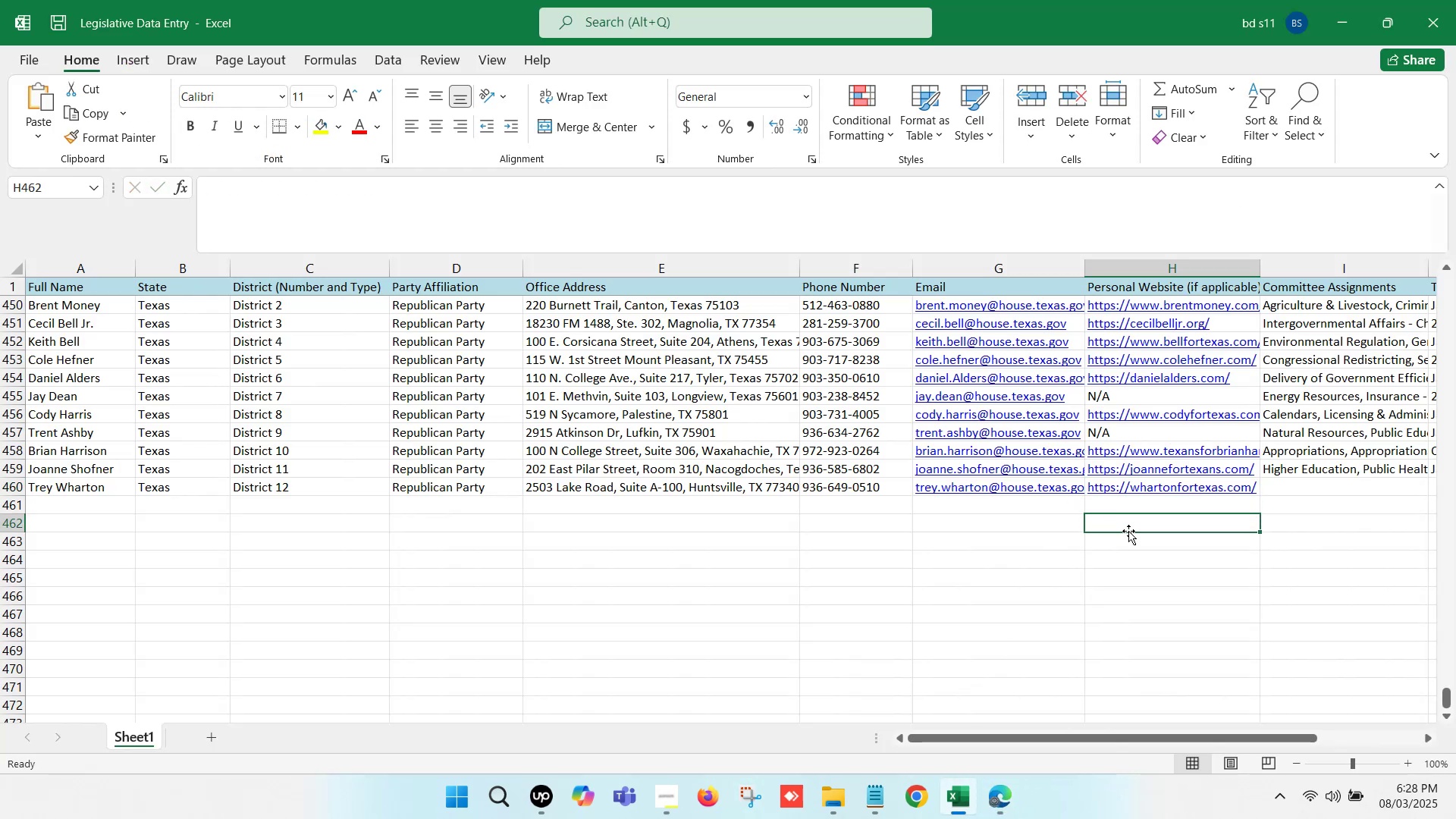 
key(ArrowRight)
 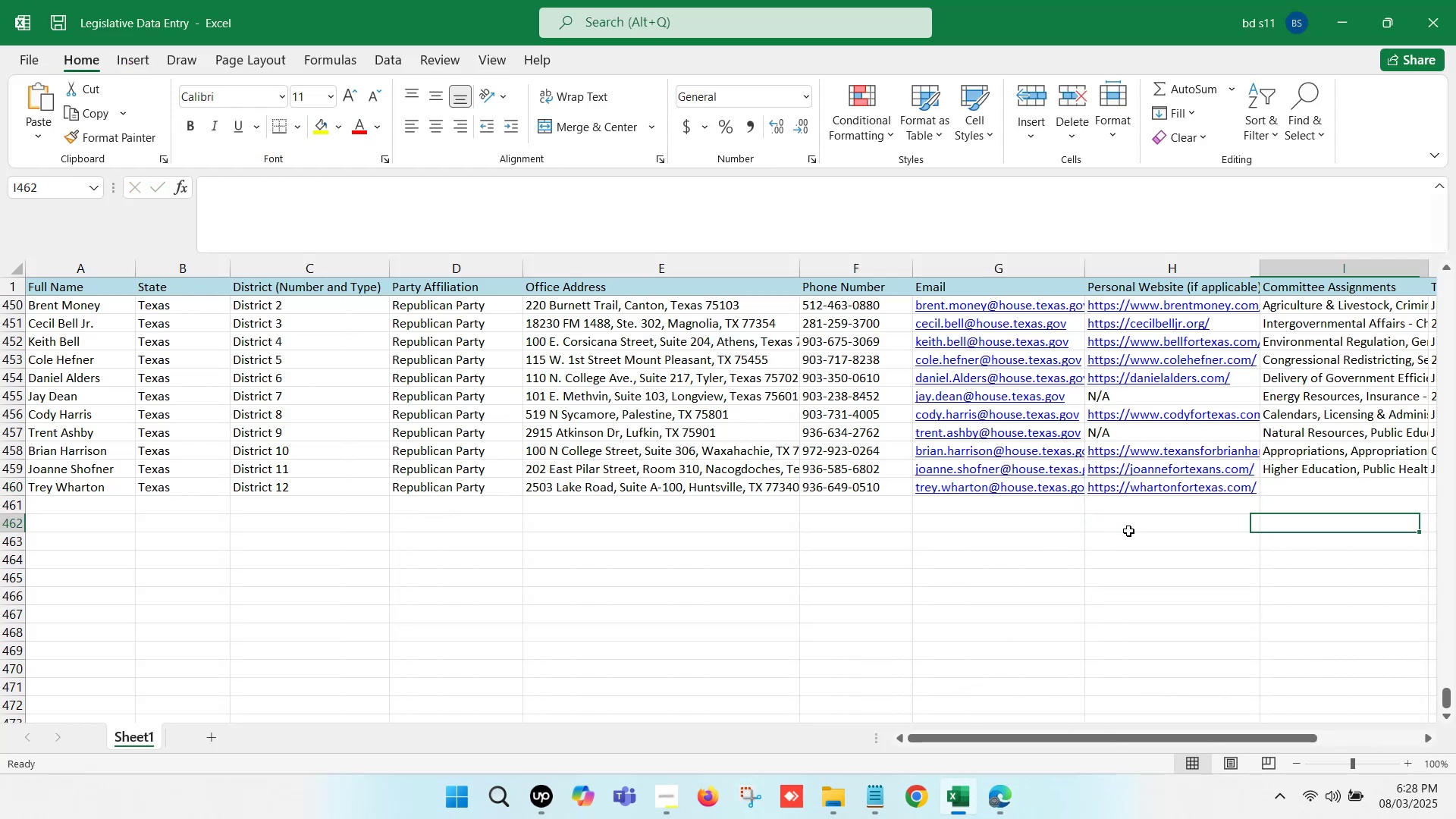 
key(ArrowRight)
 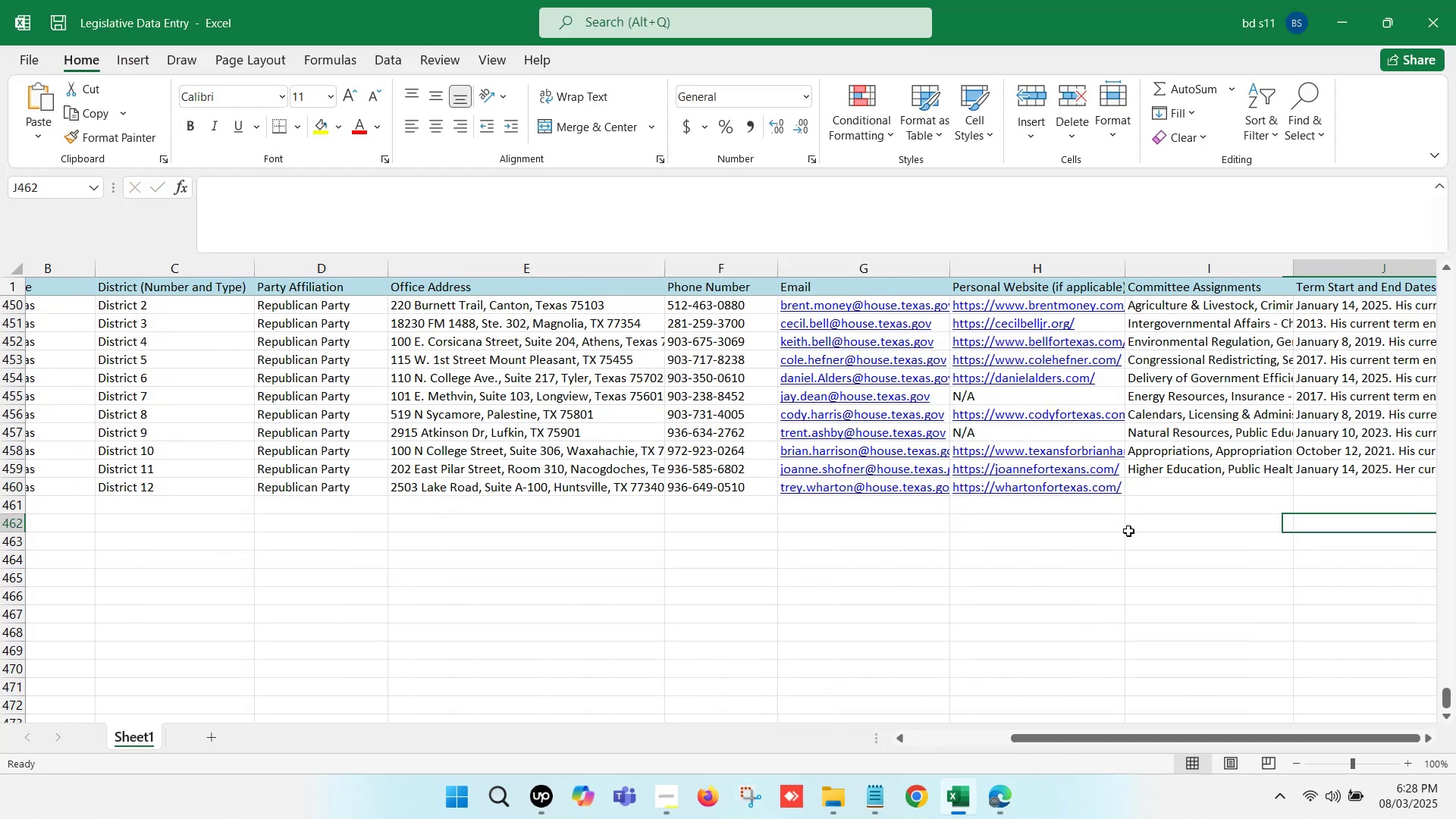 
key(ArrowRight)
 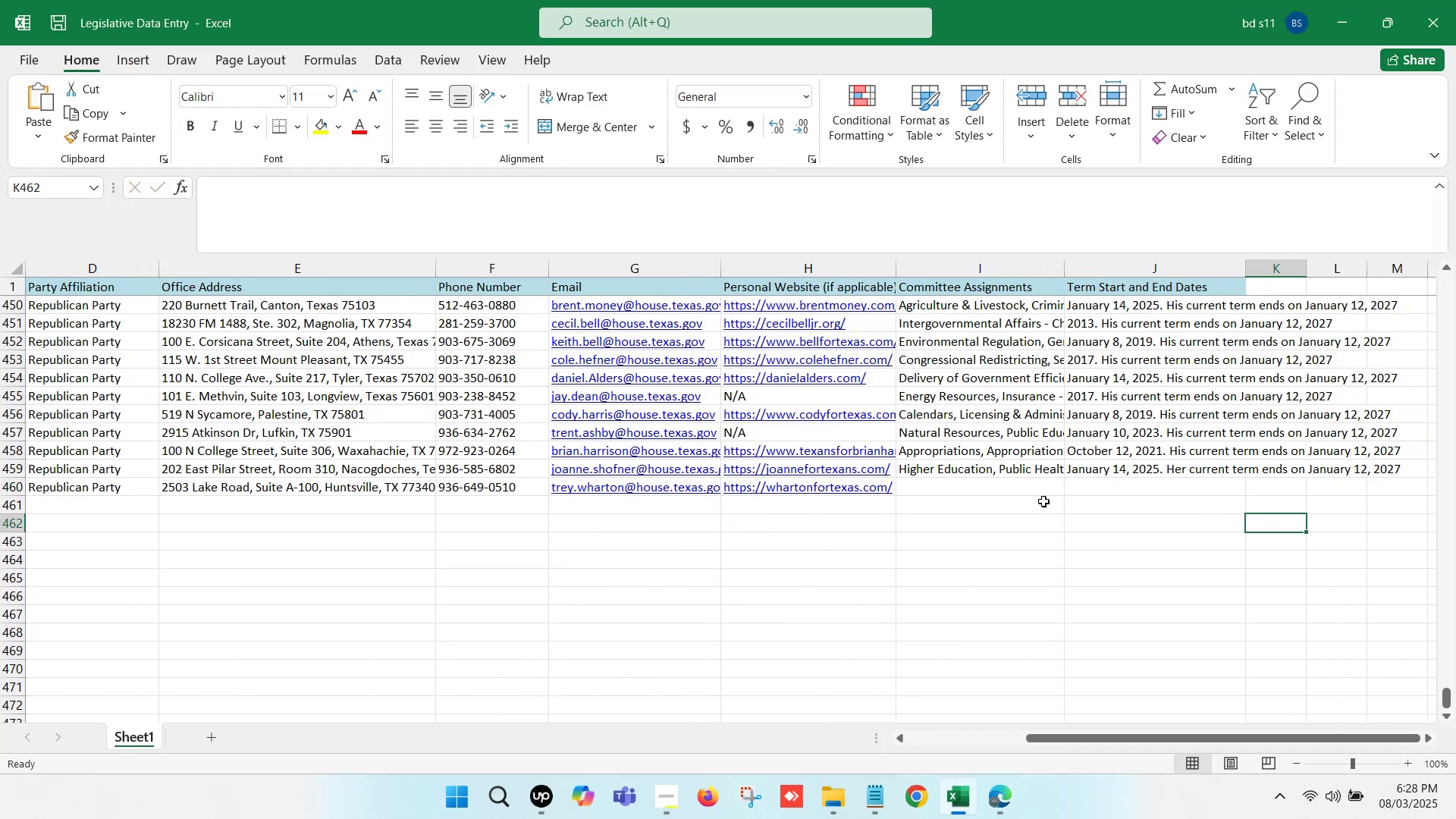 
left_click([987, 483])
 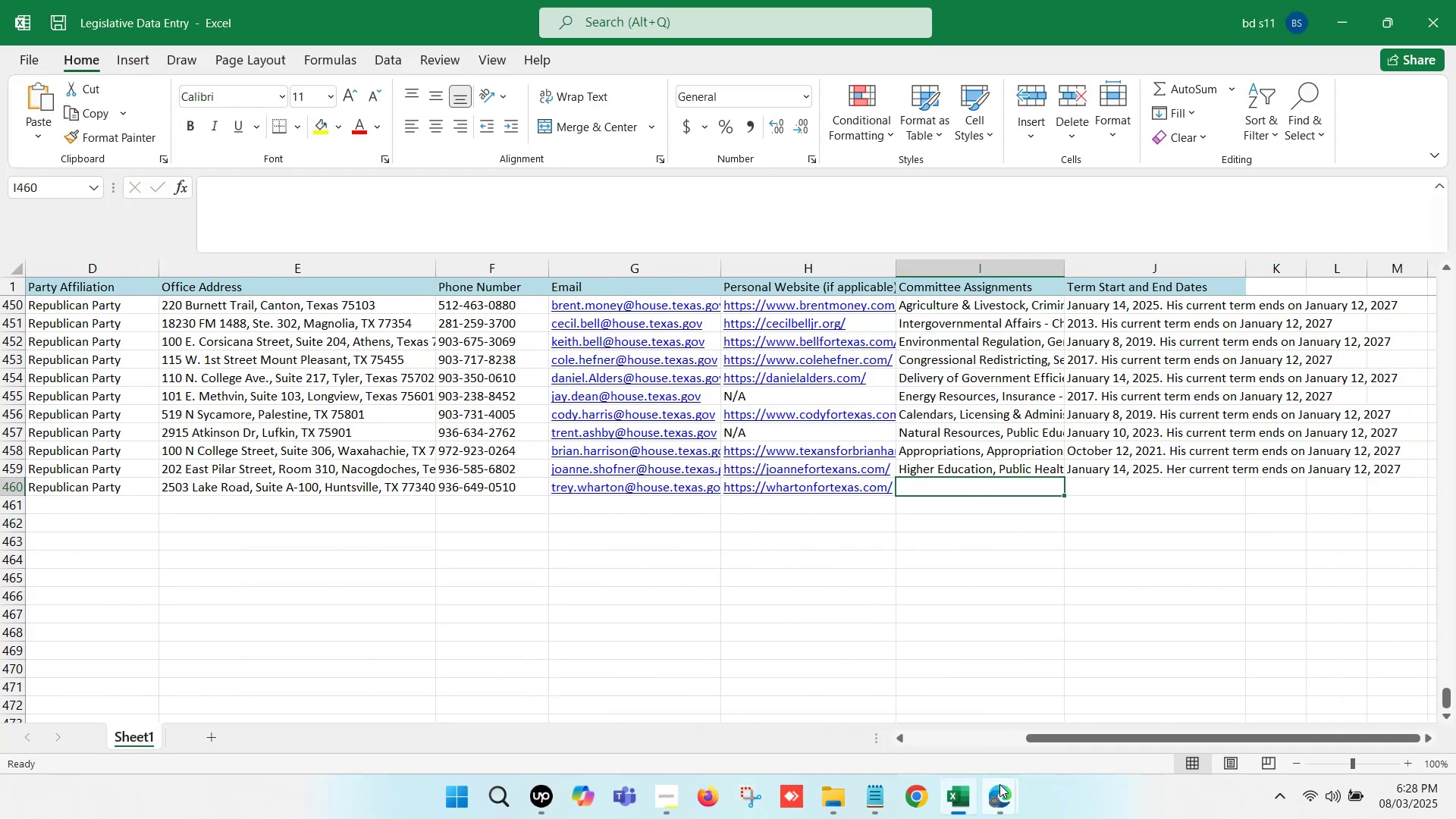 
double_click([907, 715])
 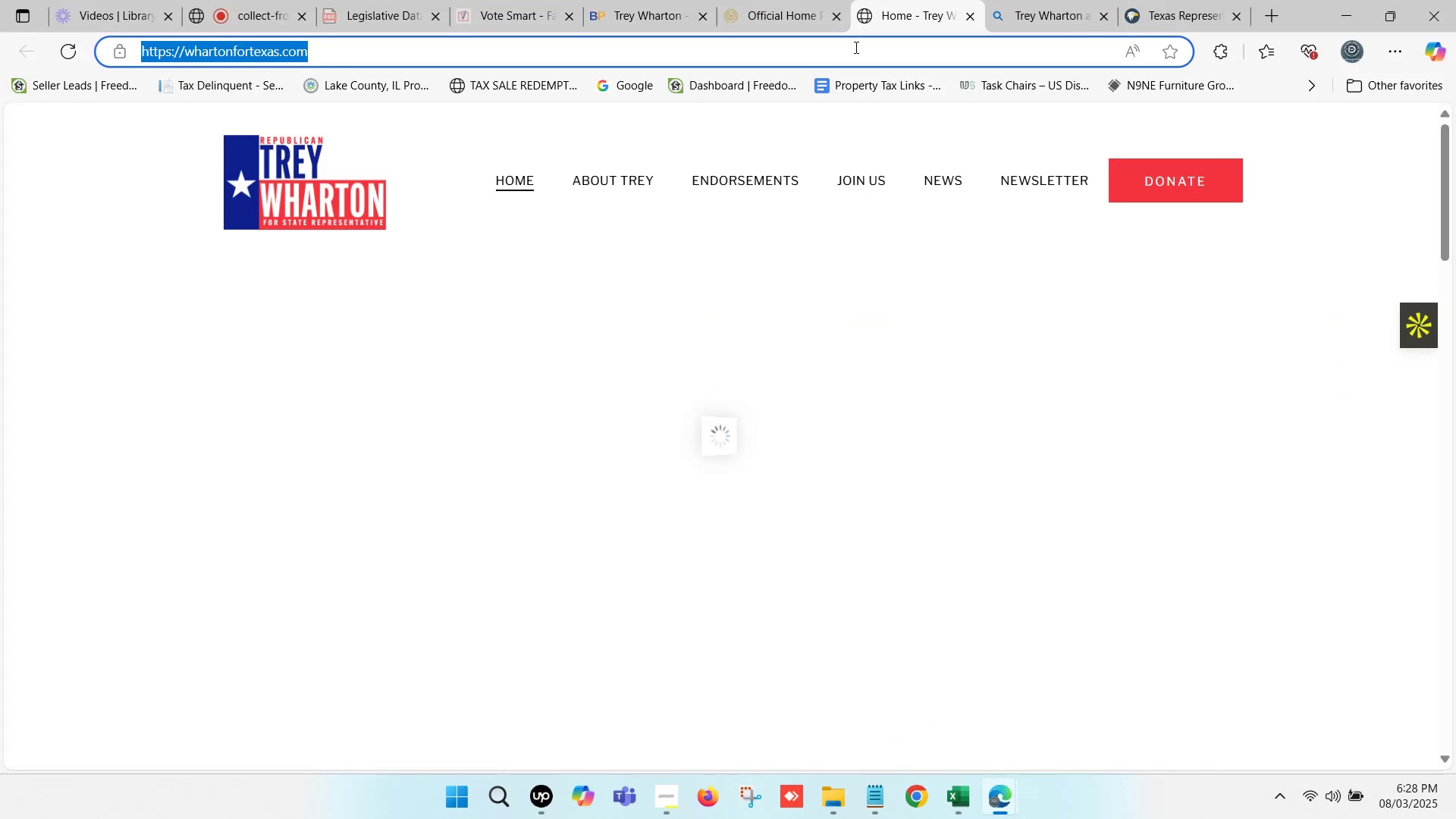 
left_click([780, 0])
 